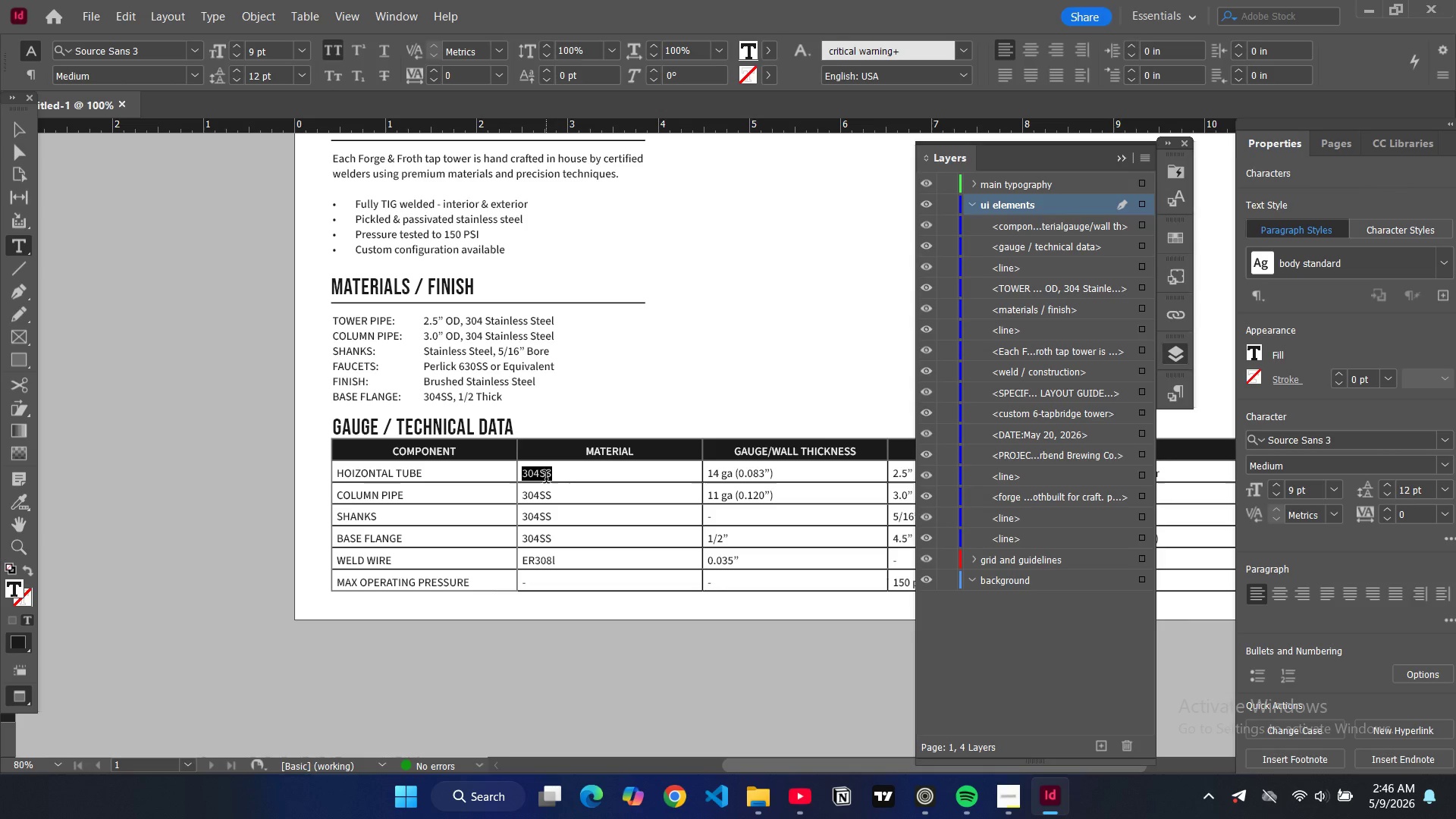 
triple_click([546, 479])
 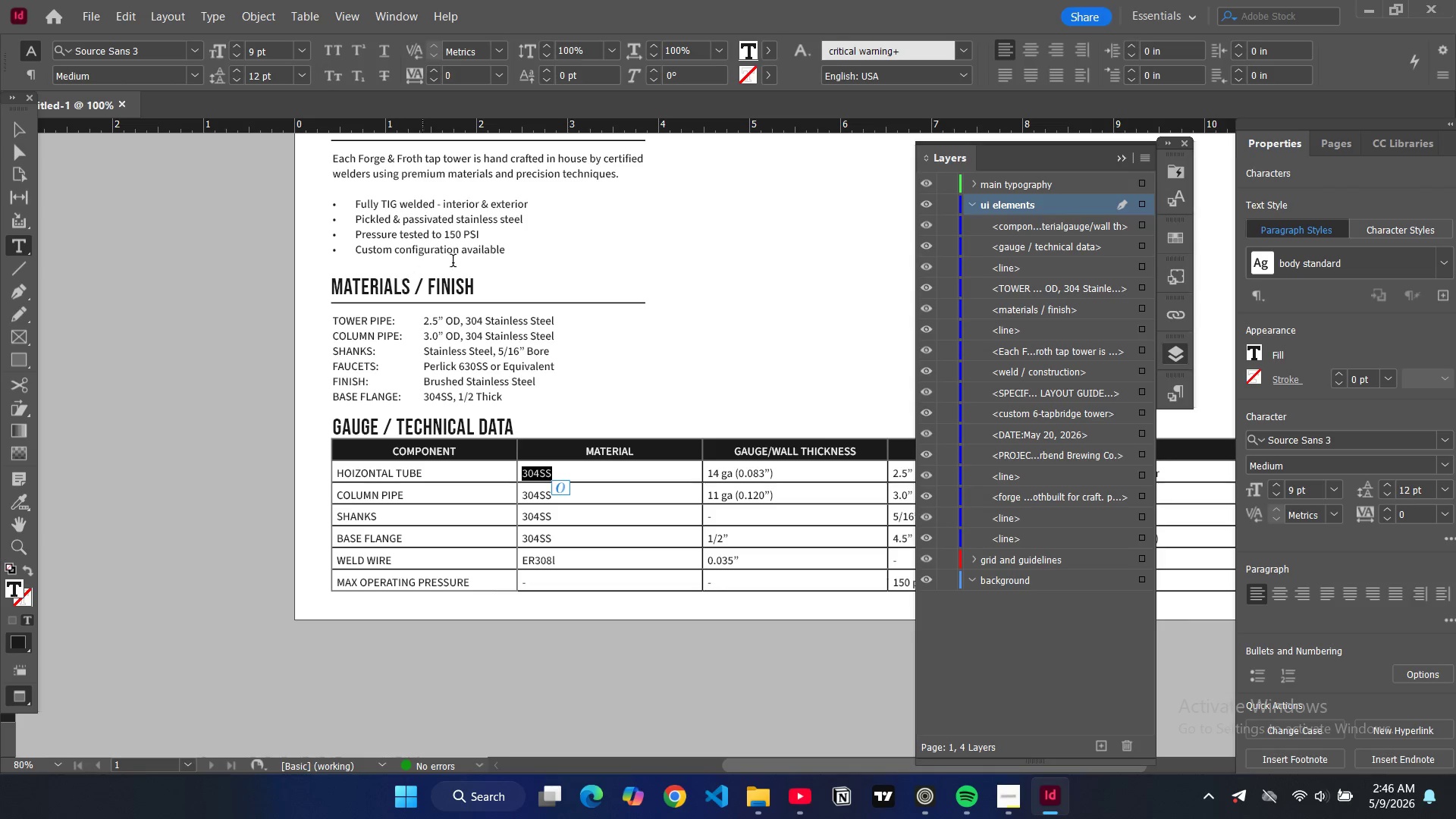 
wait(6.95)
 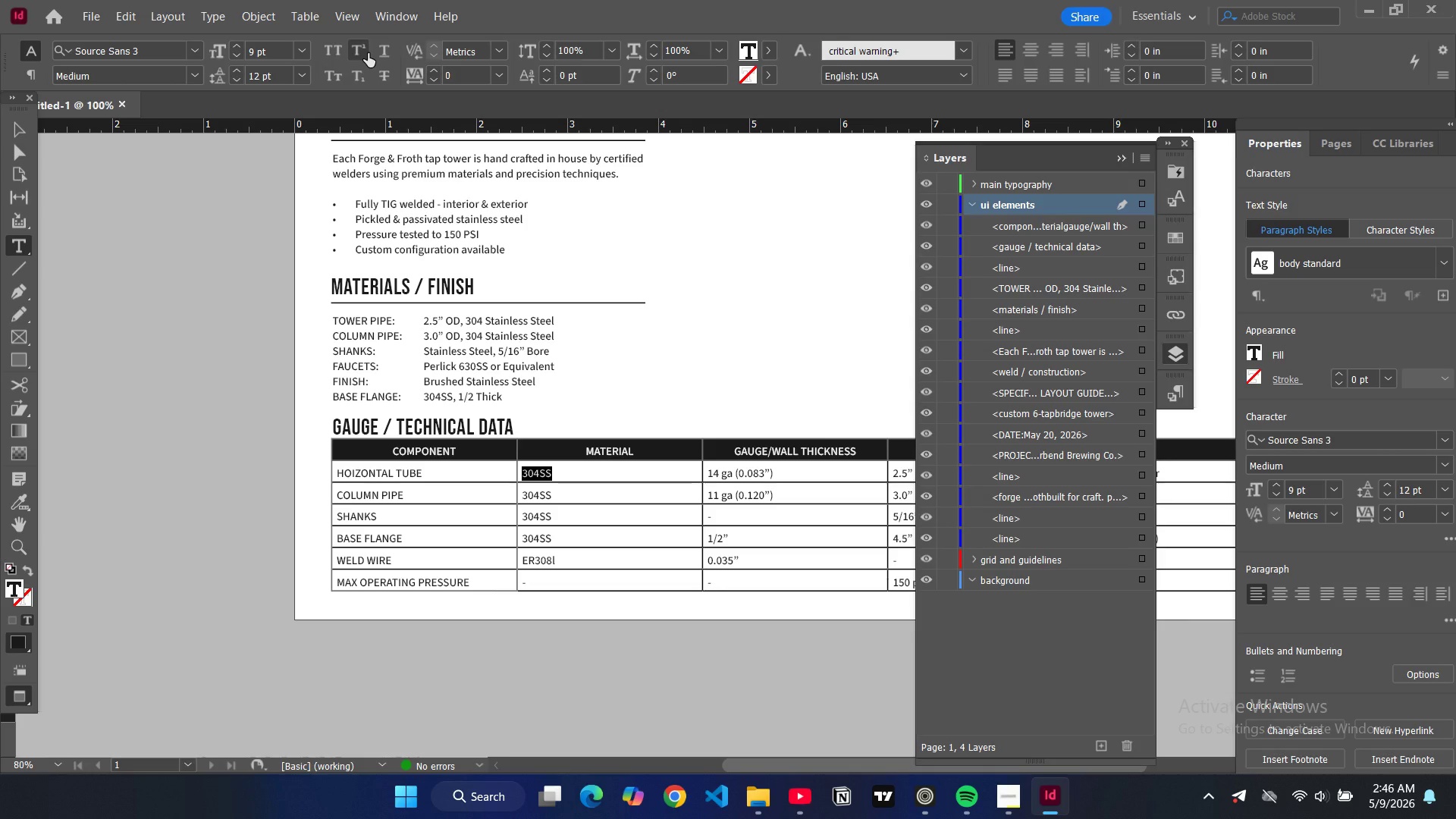 
key(Control+Shift+C)
 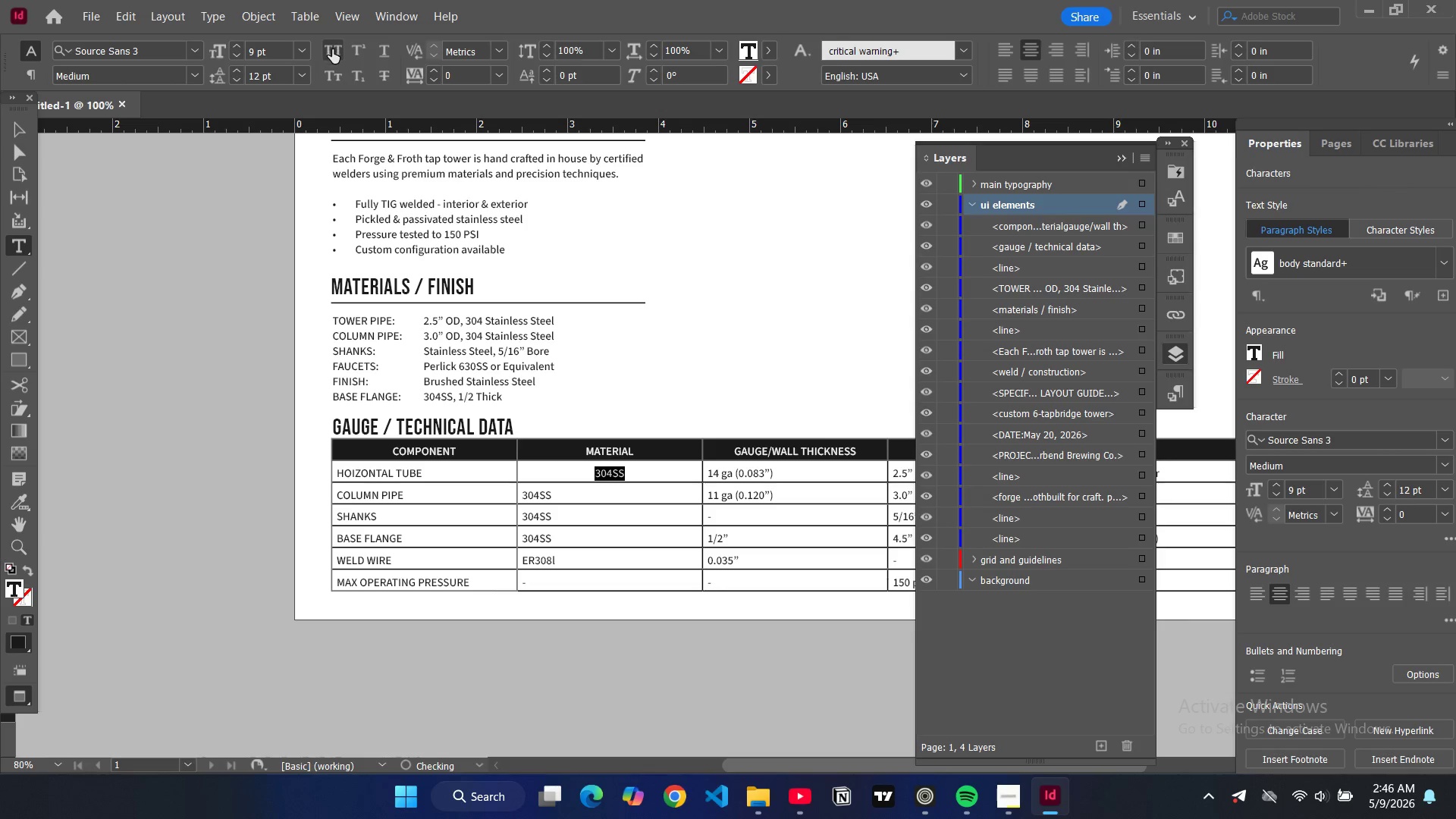 
left_click([332, 51])
 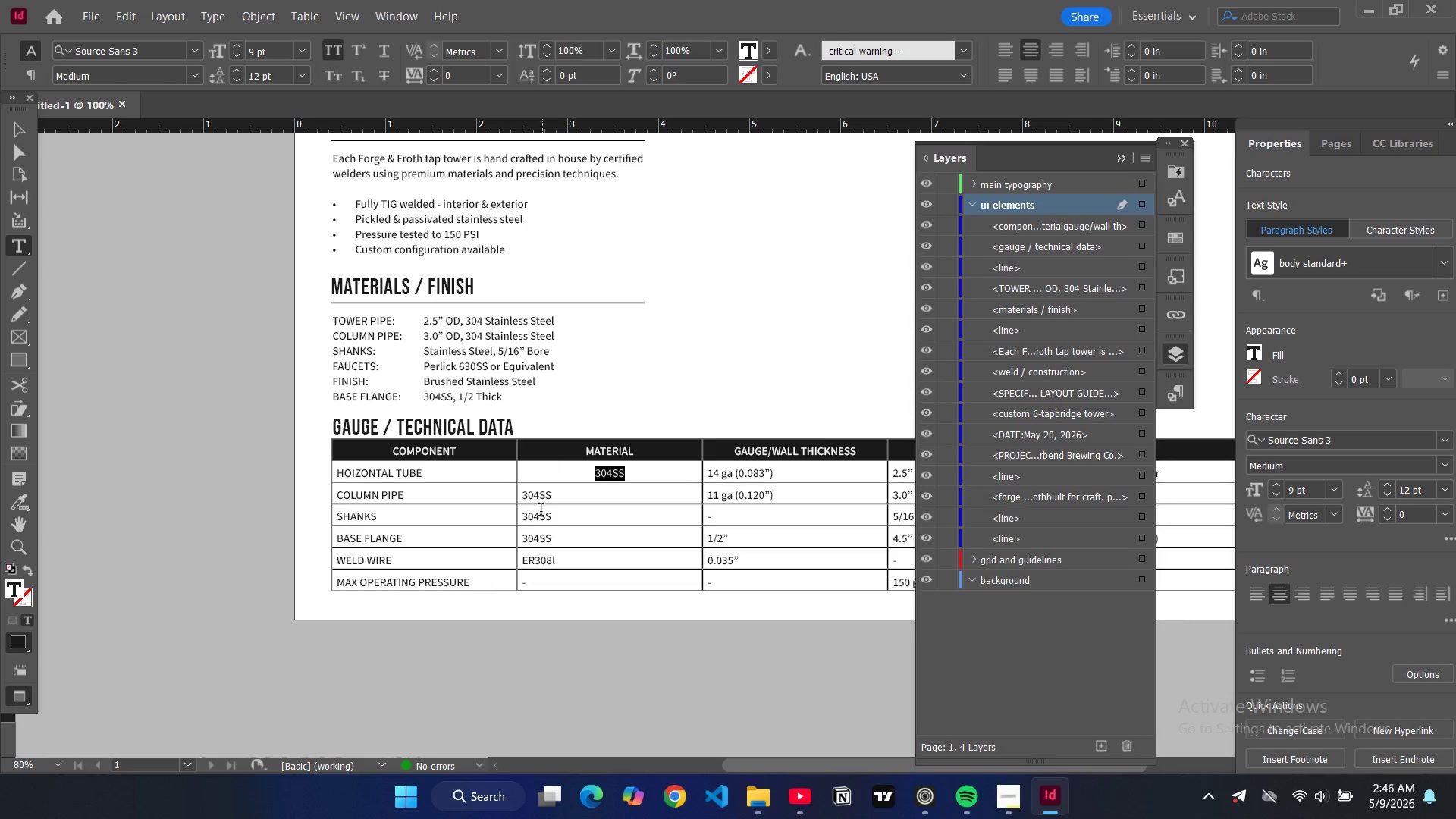 
double_click([542, 498])
 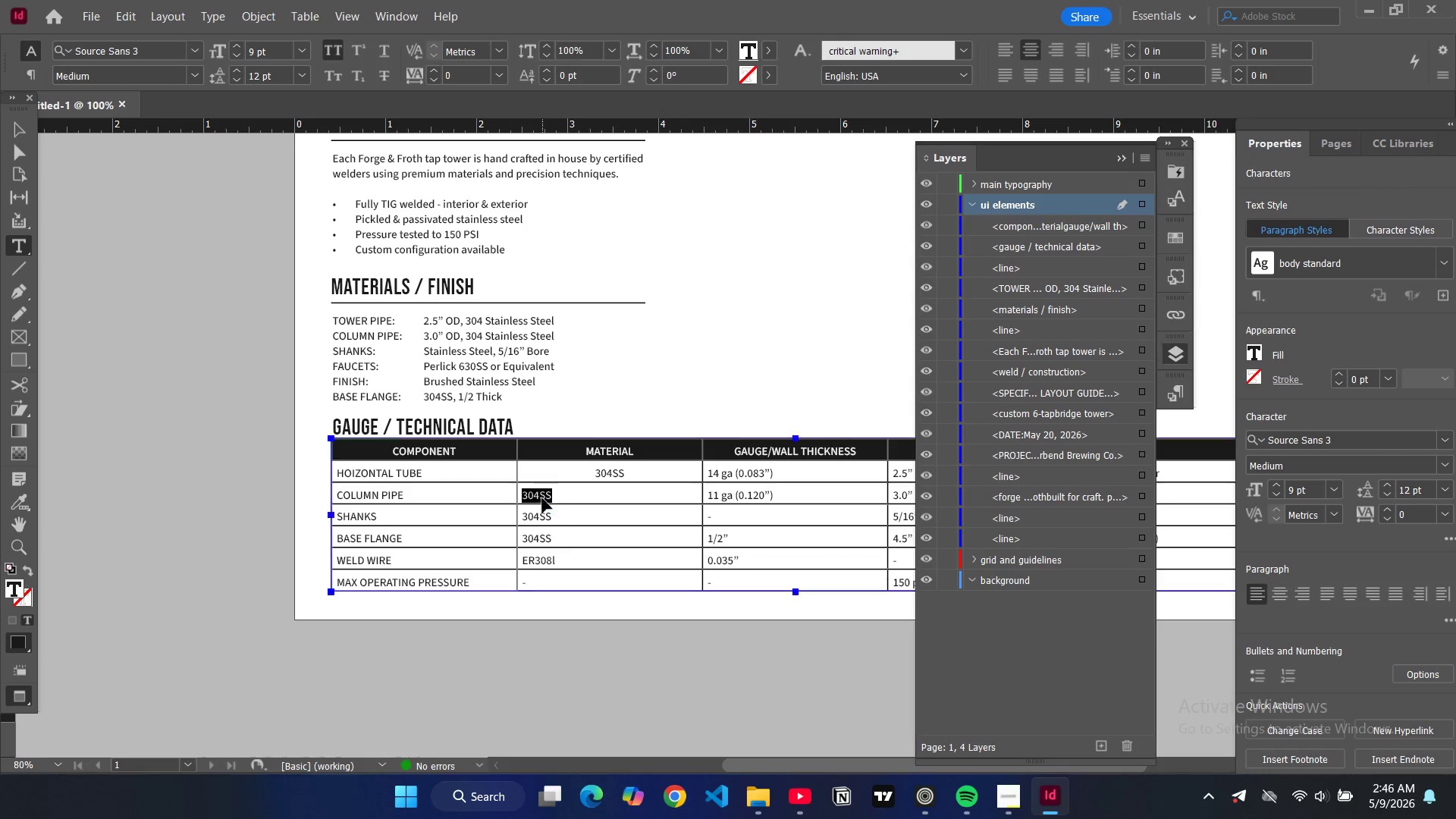 
key(Control+Shift+C)
 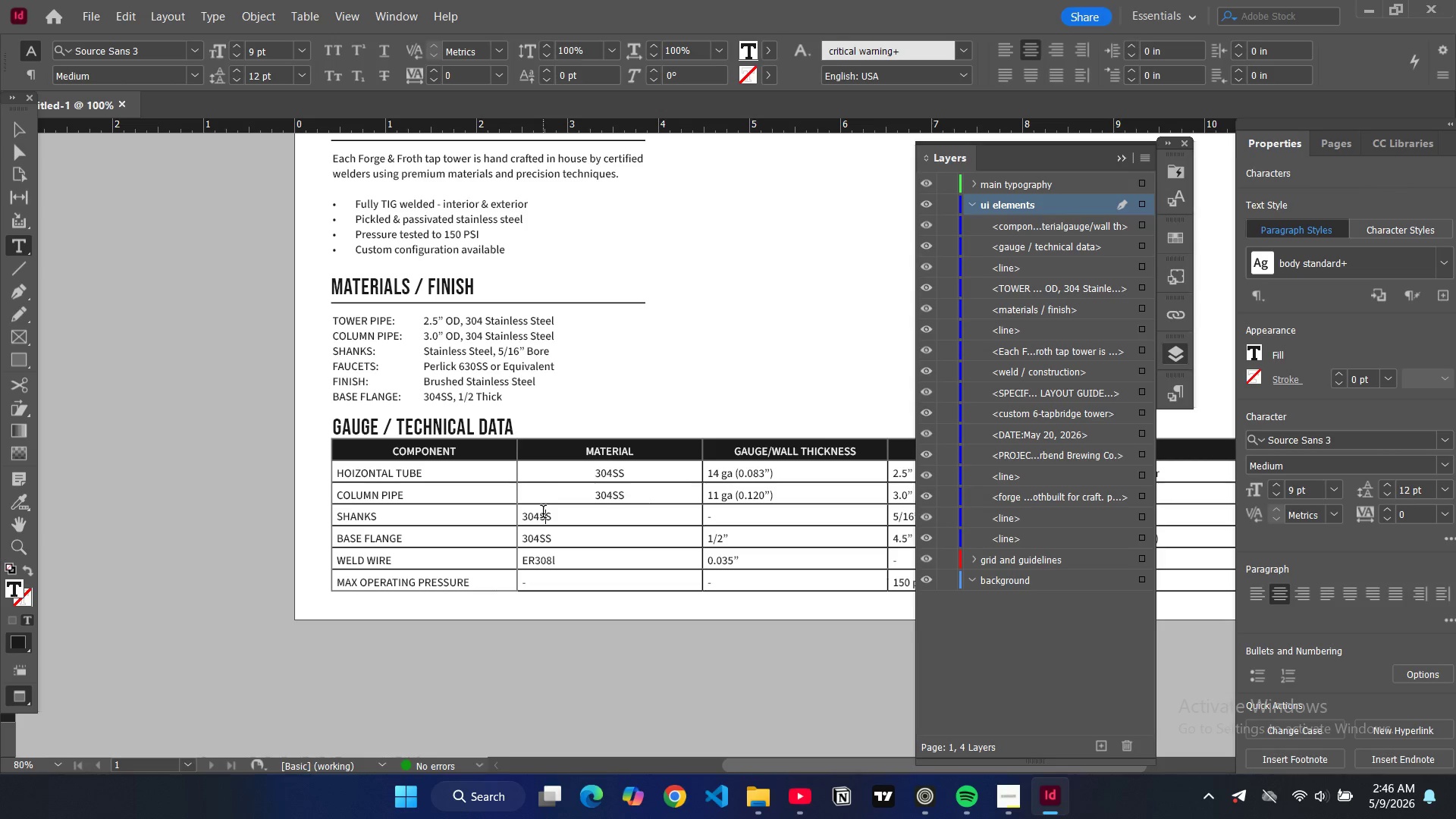 
double_click([543, 513])
 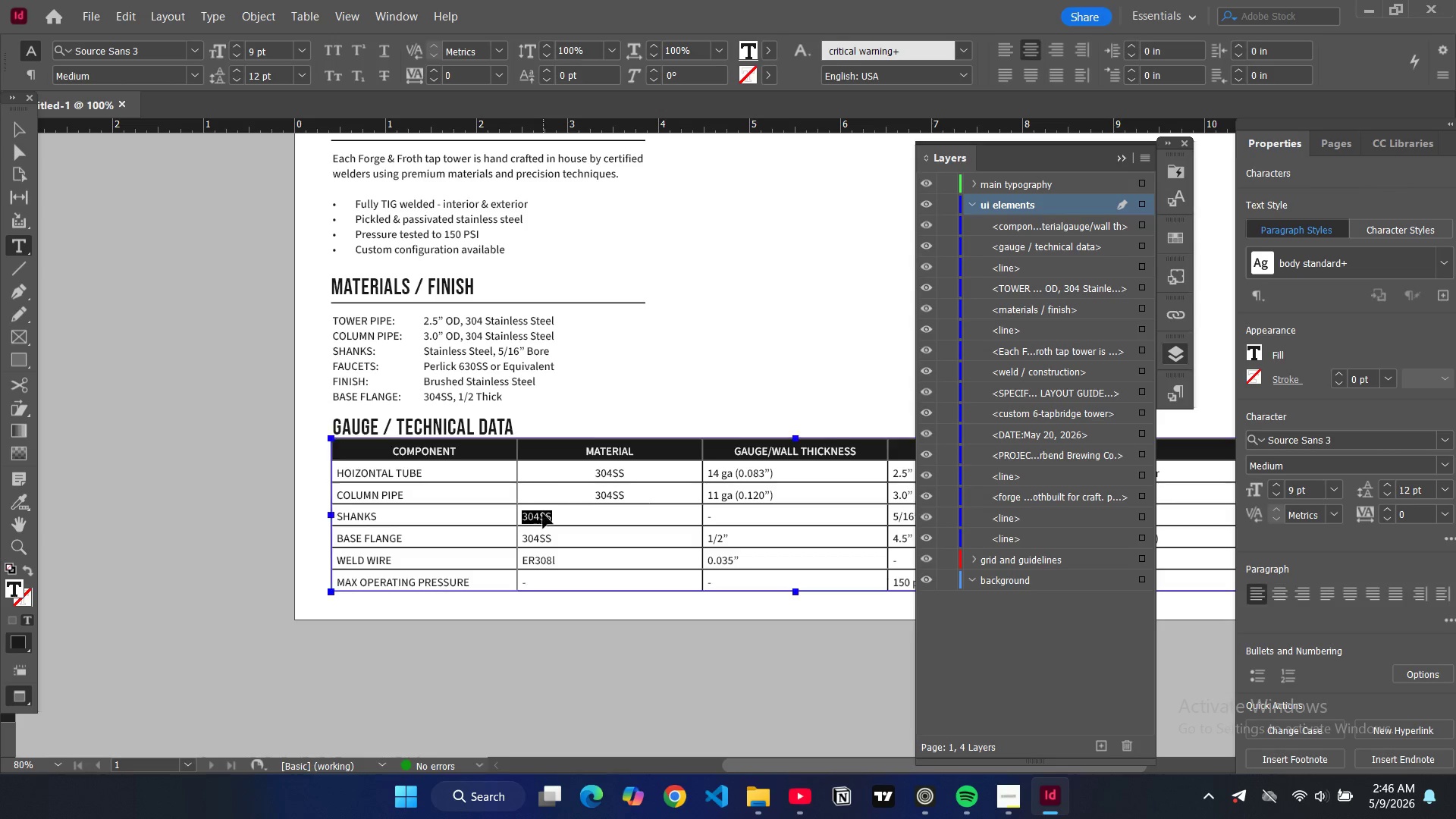 
key(Control+Shift+C)
 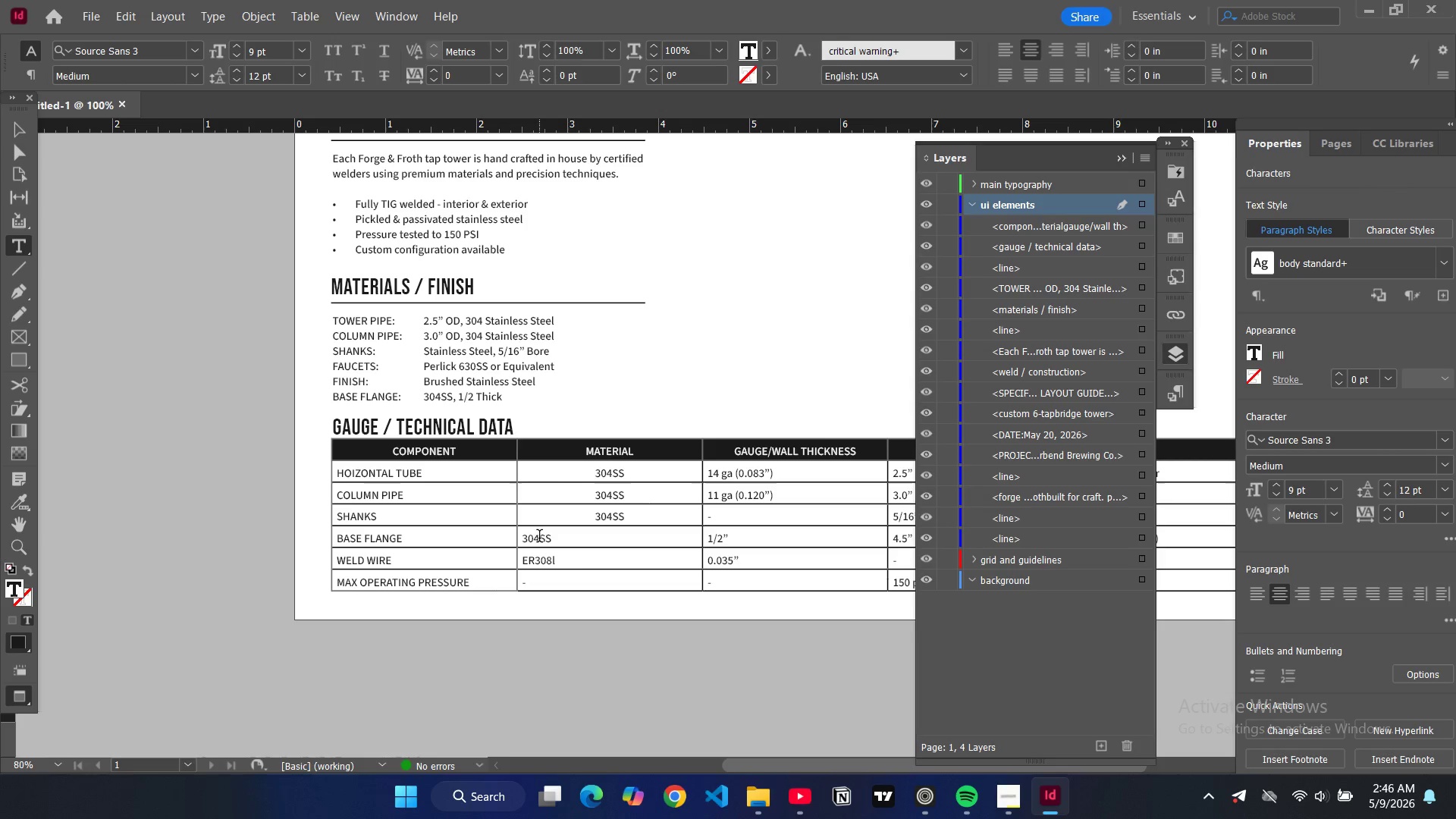 
double_click([539, 538])
 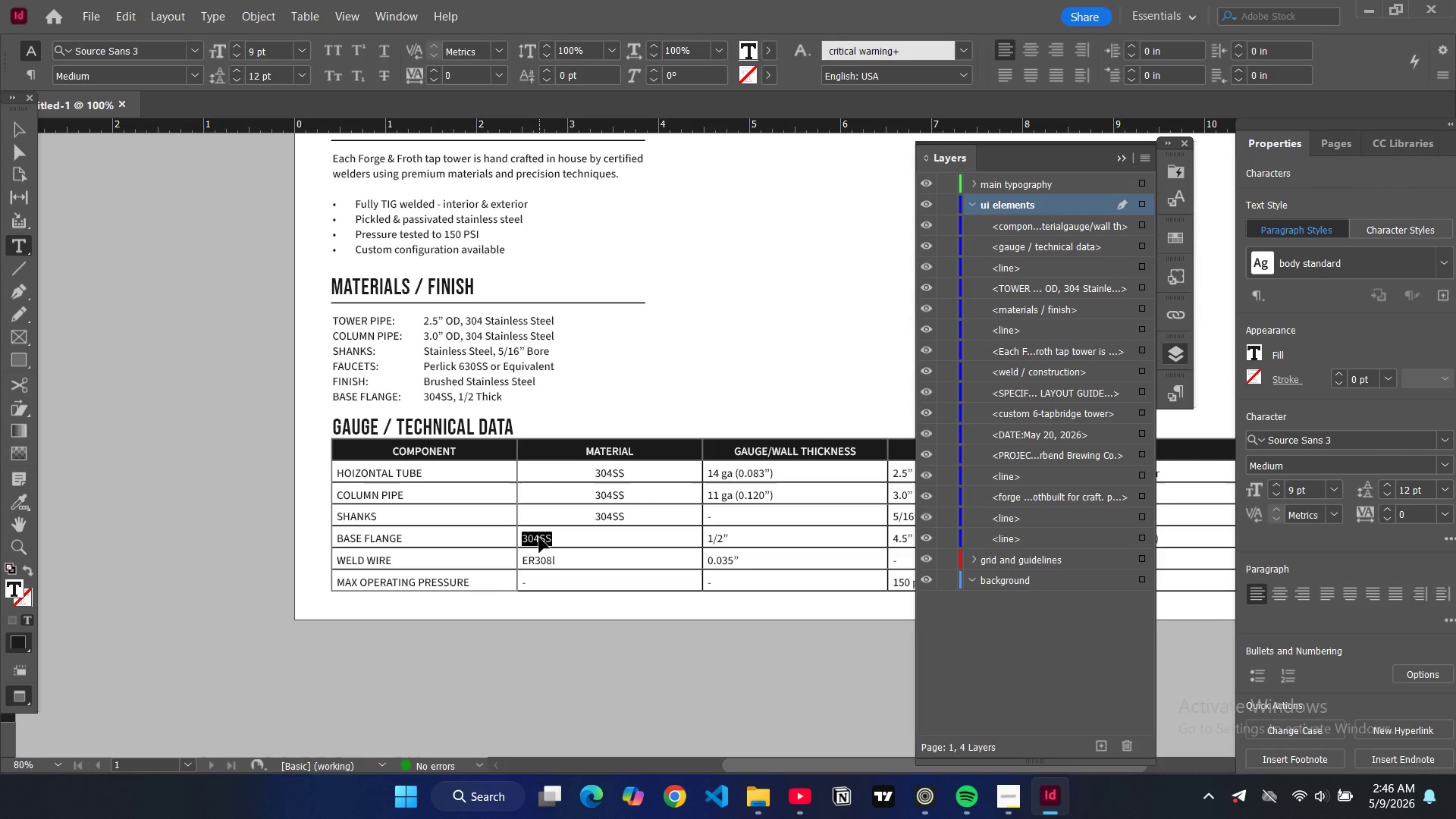 
key(Control+Shift+C)
 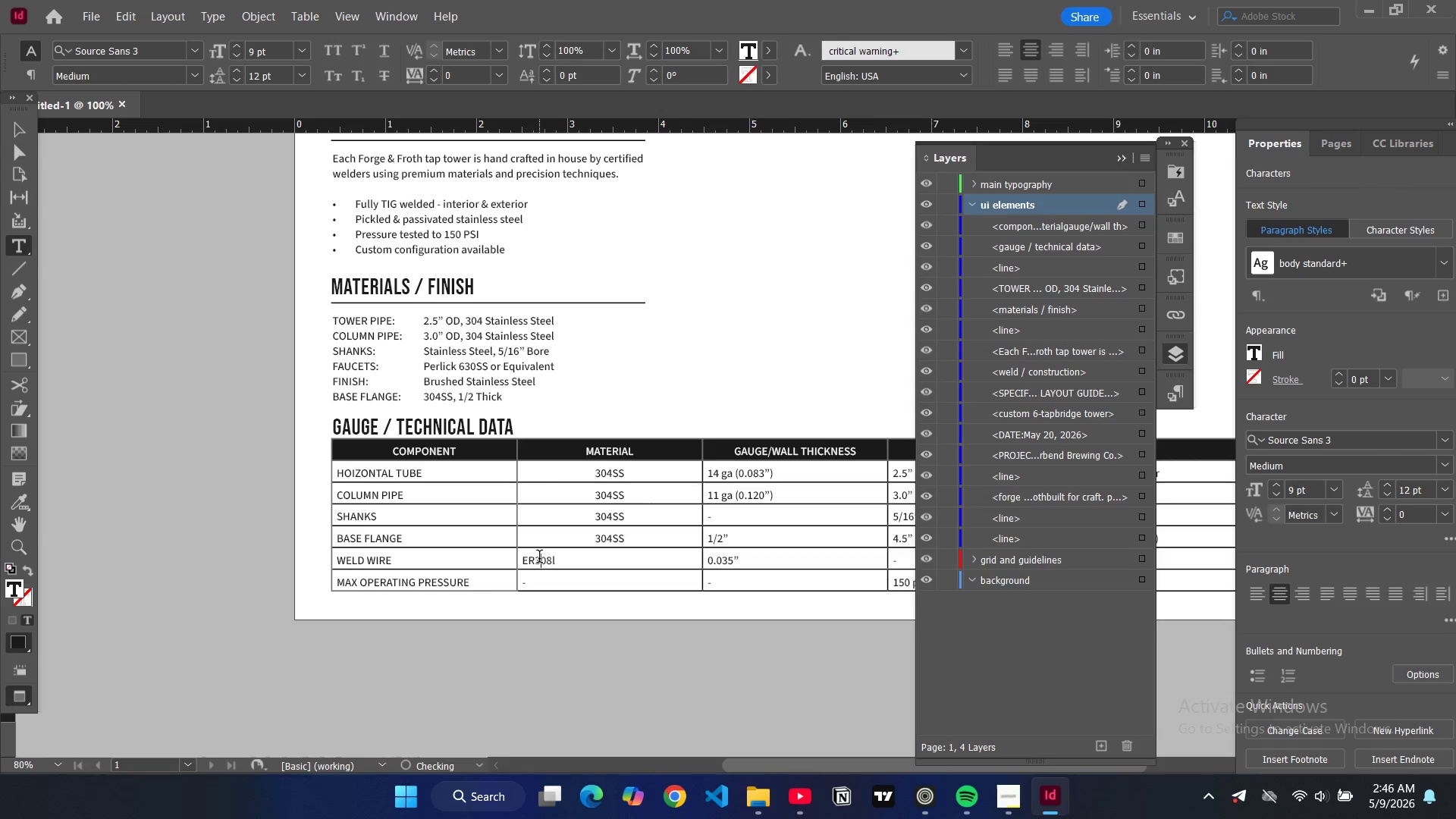 
double_click([539, 558])
 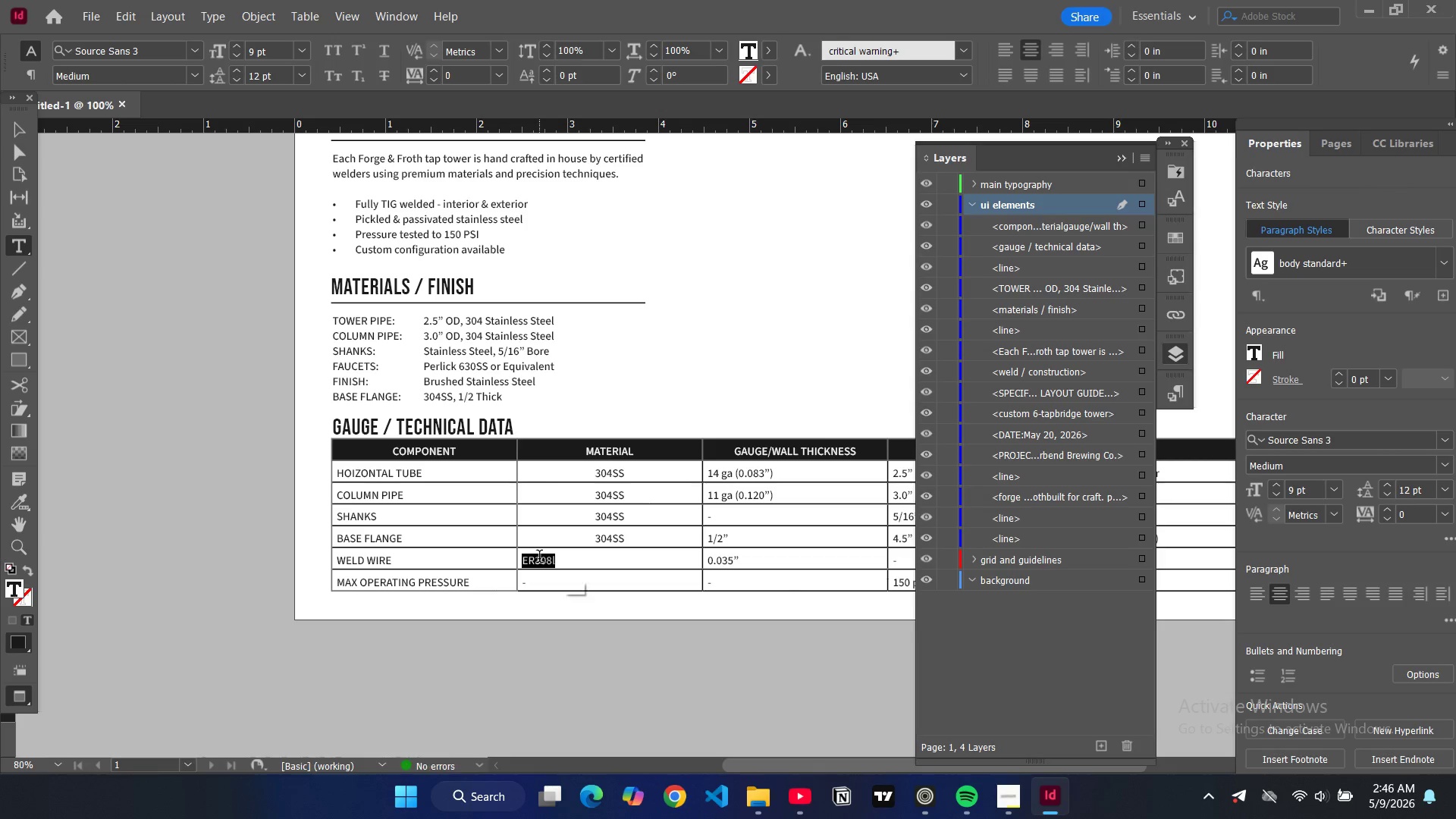 
key(Control+Shift+C)
 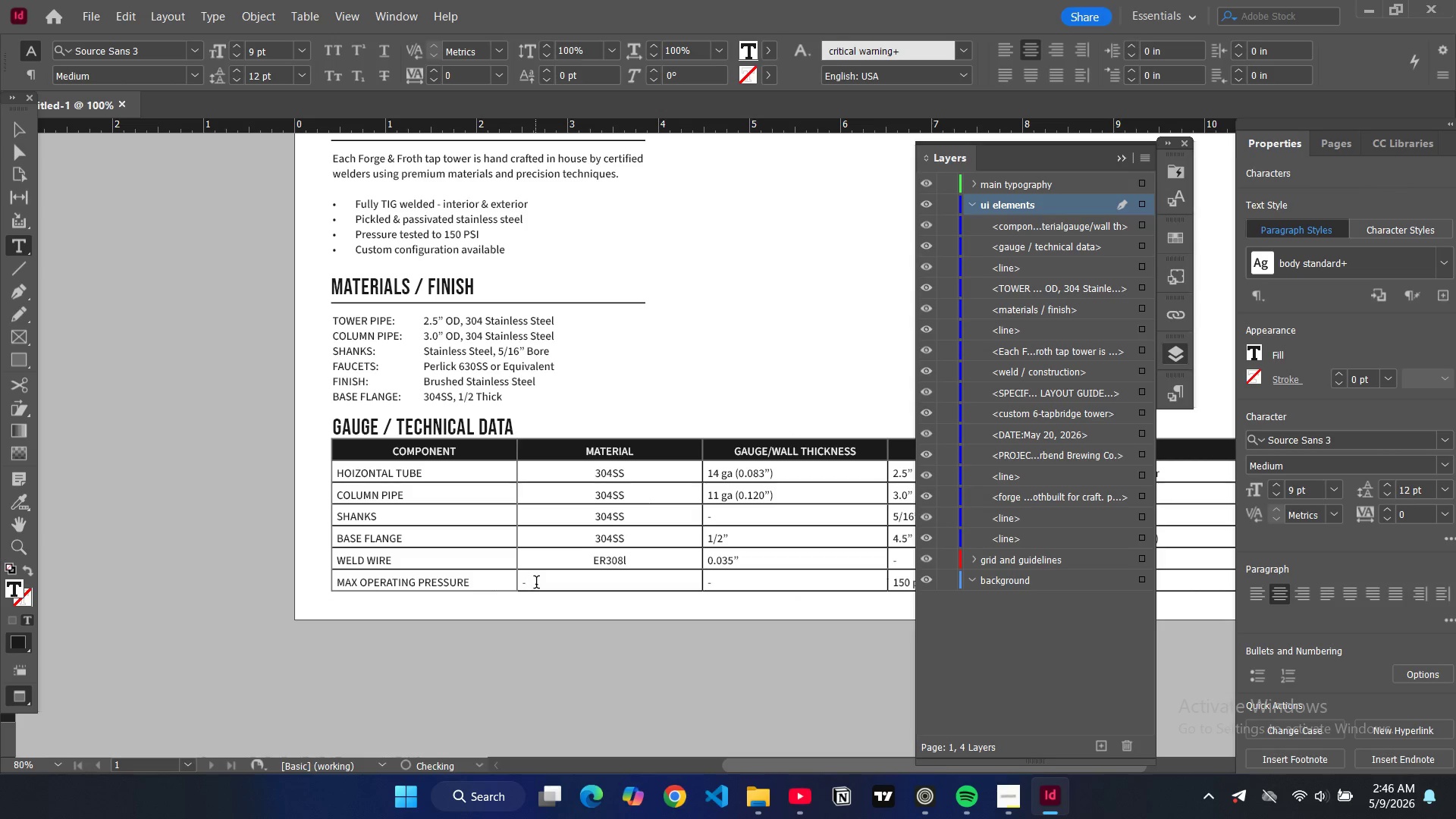 
double_click([536, 584])
 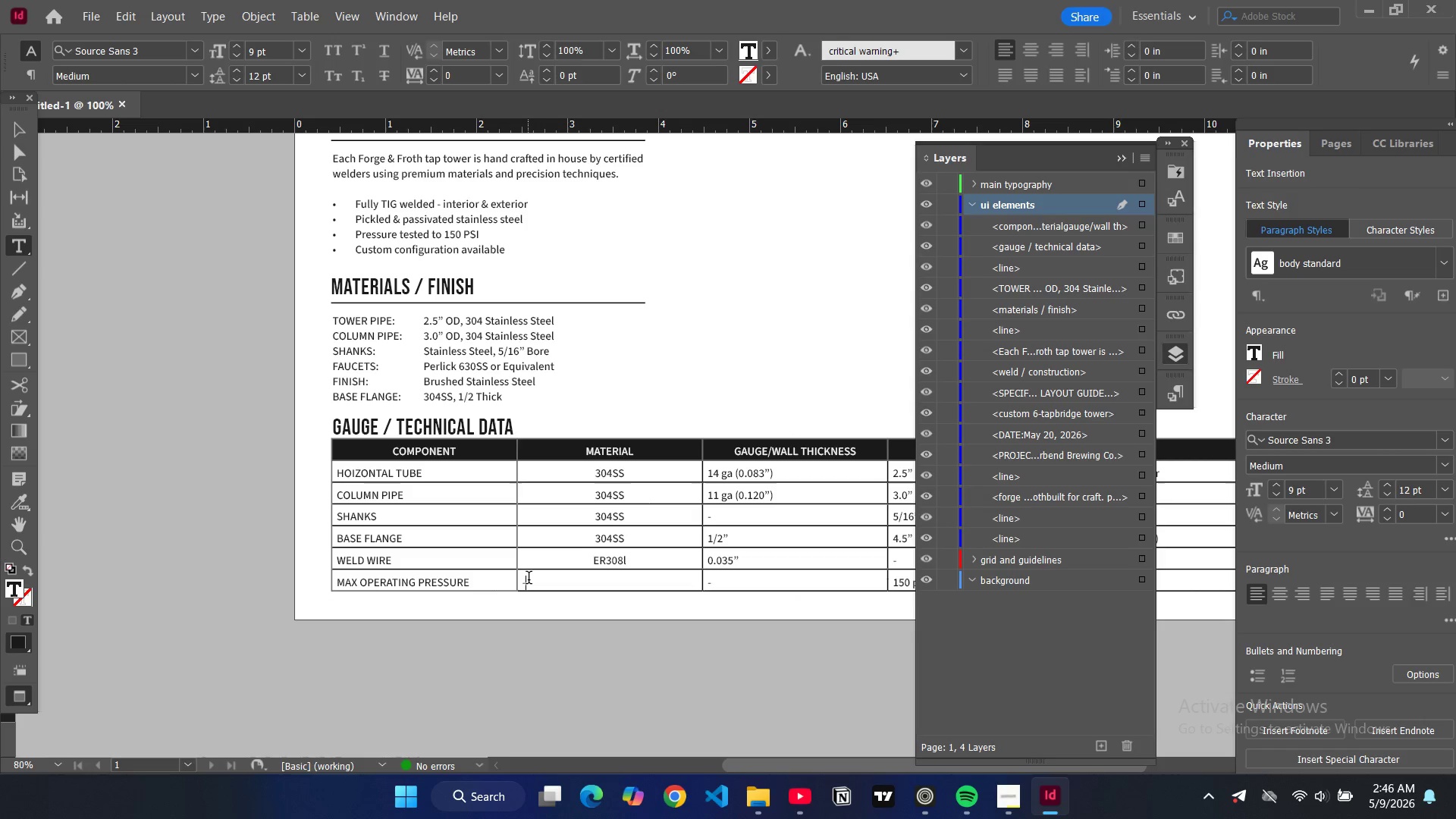 
double_click([529, 579])
 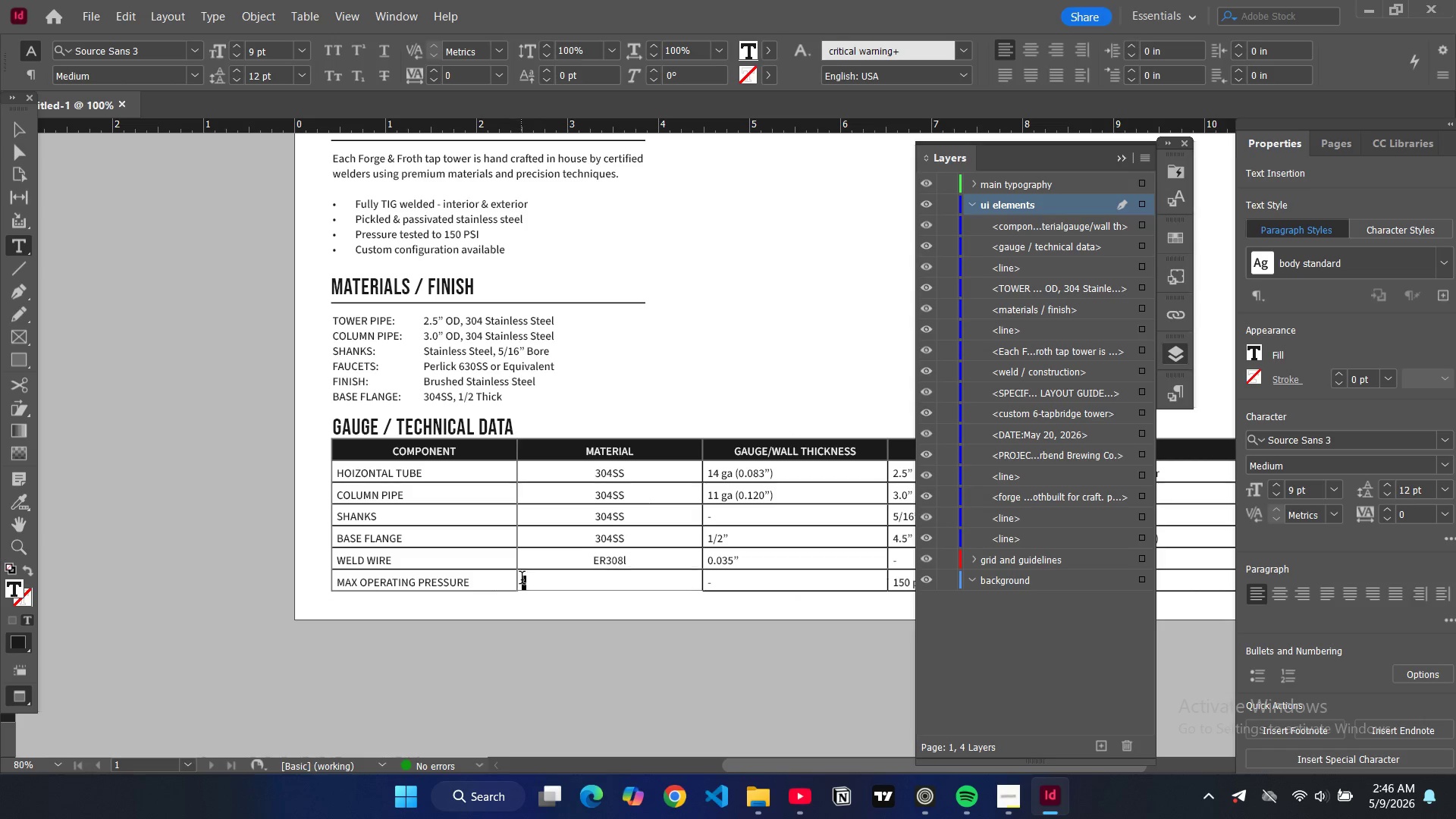 
key(Control+ControlLeft)
 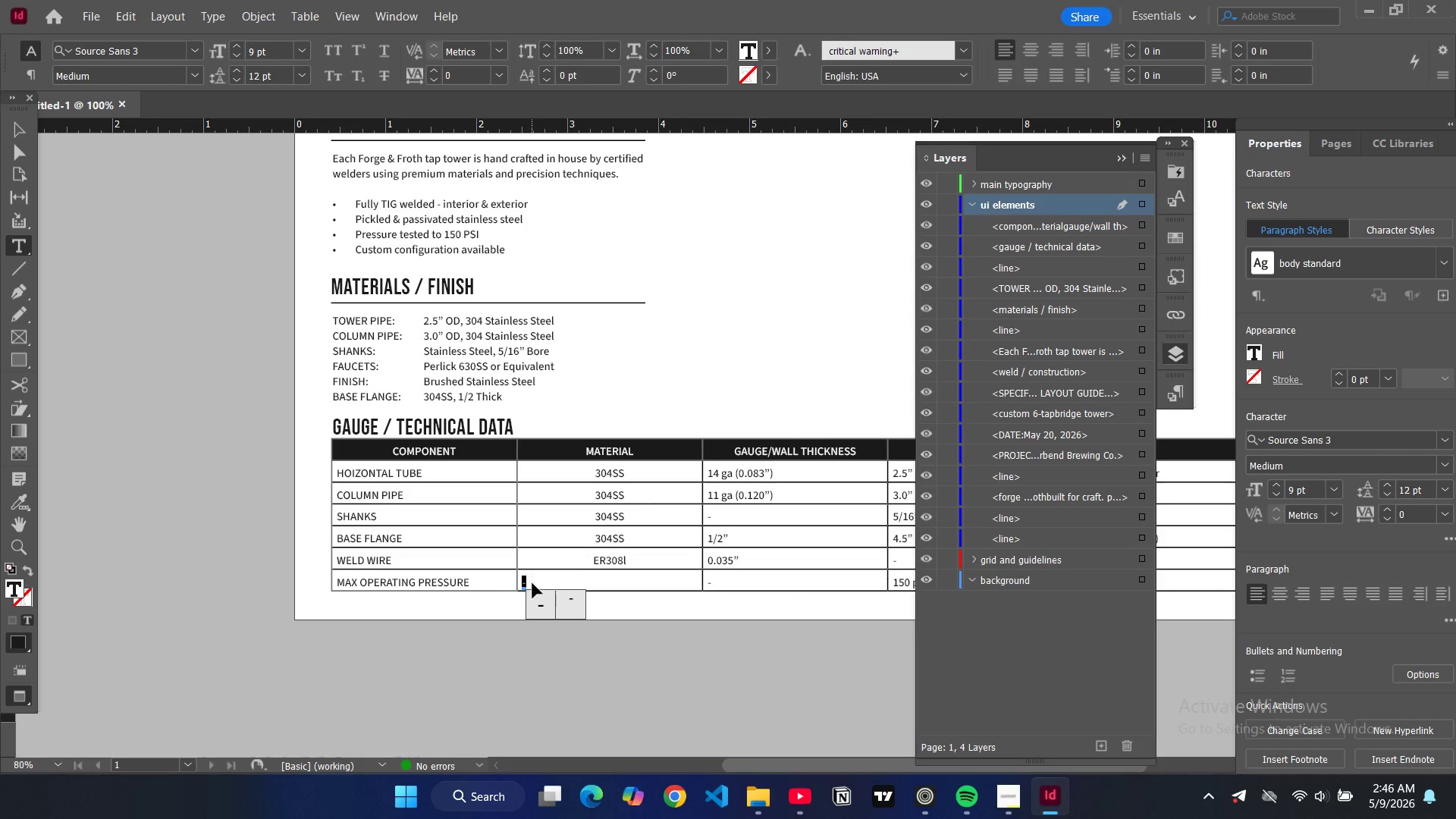 
key(Control+Shift+C)
 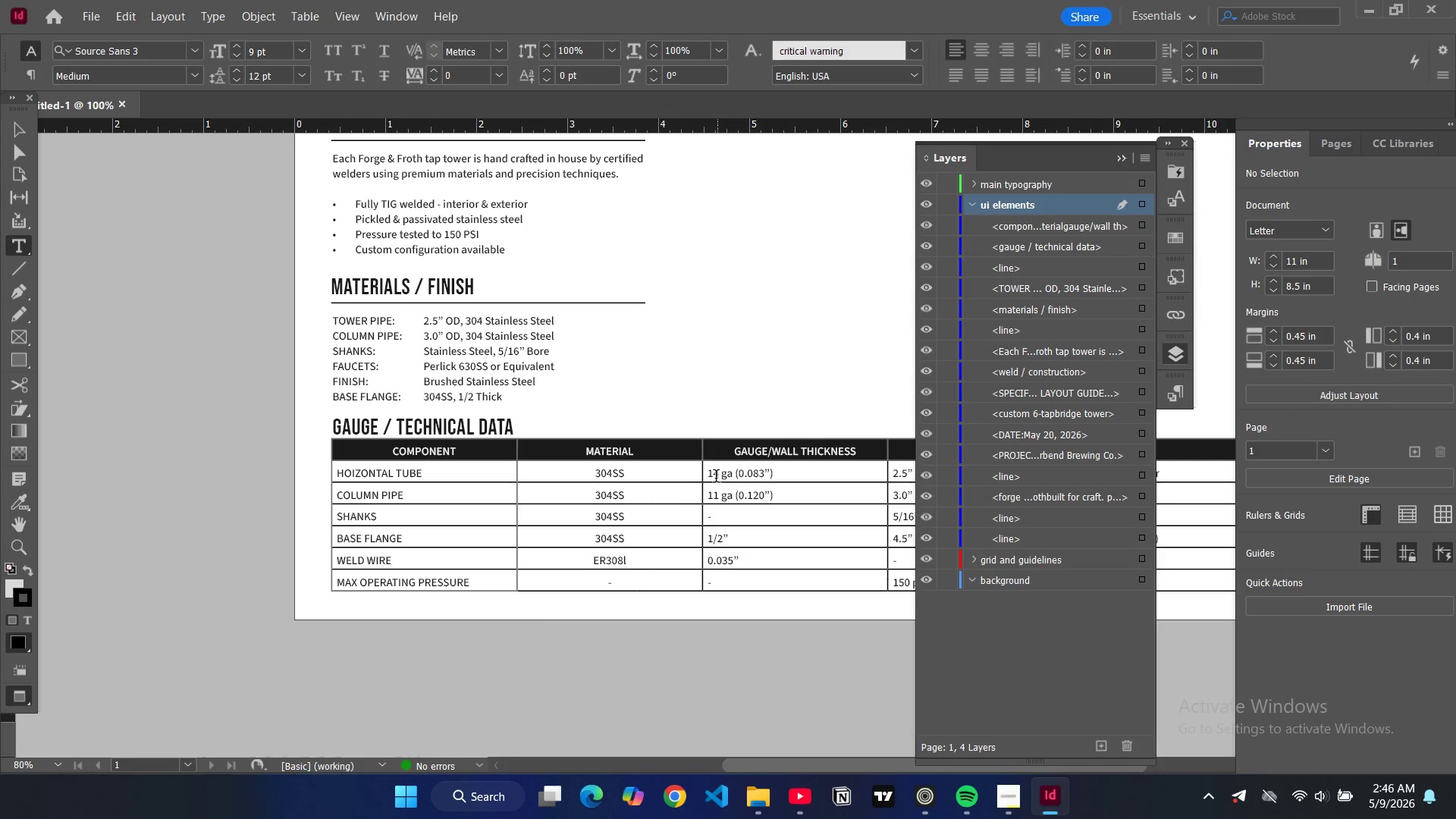 
left_click([709, 475])
 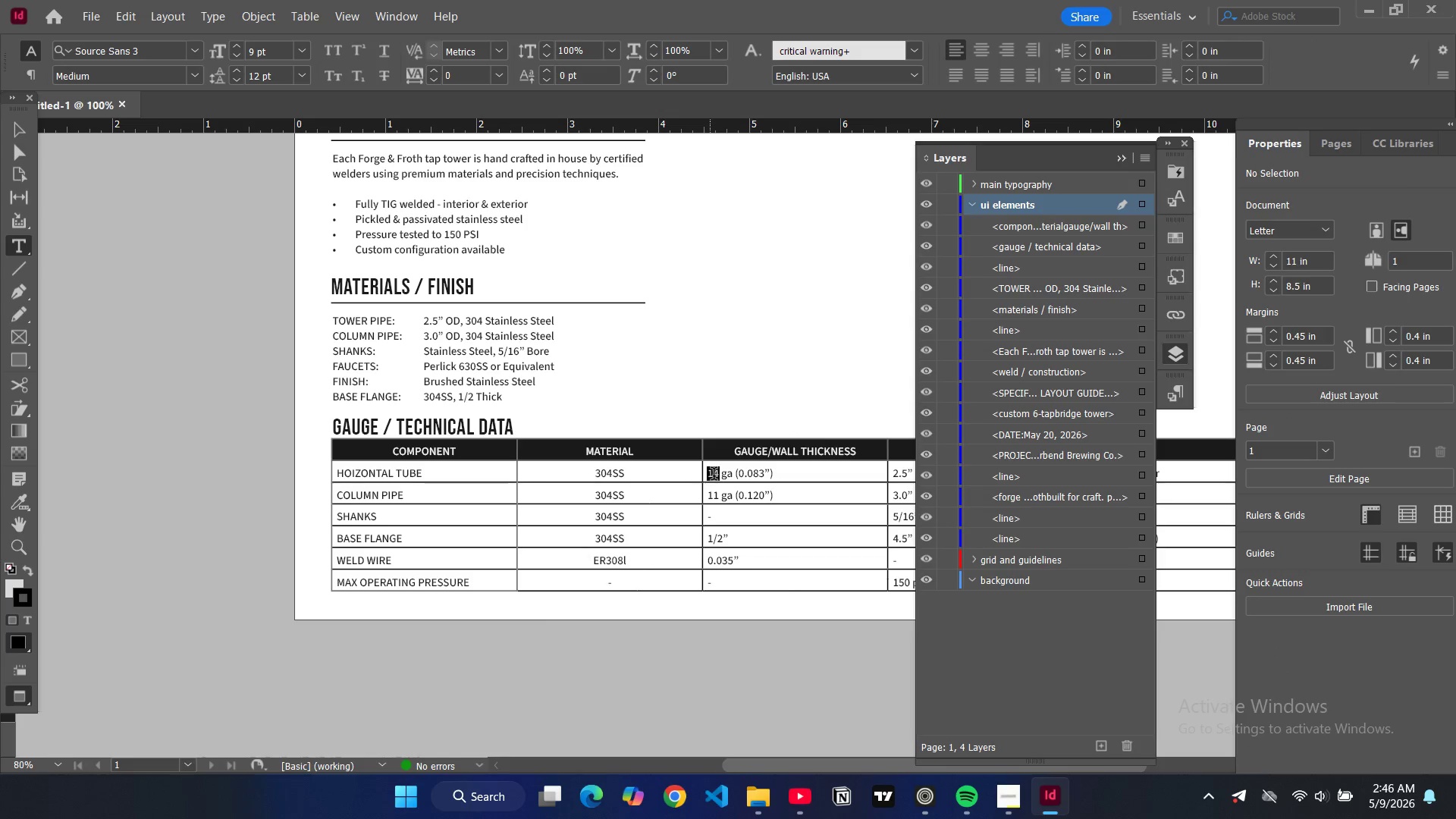 
key(Control+ControlLeft)
 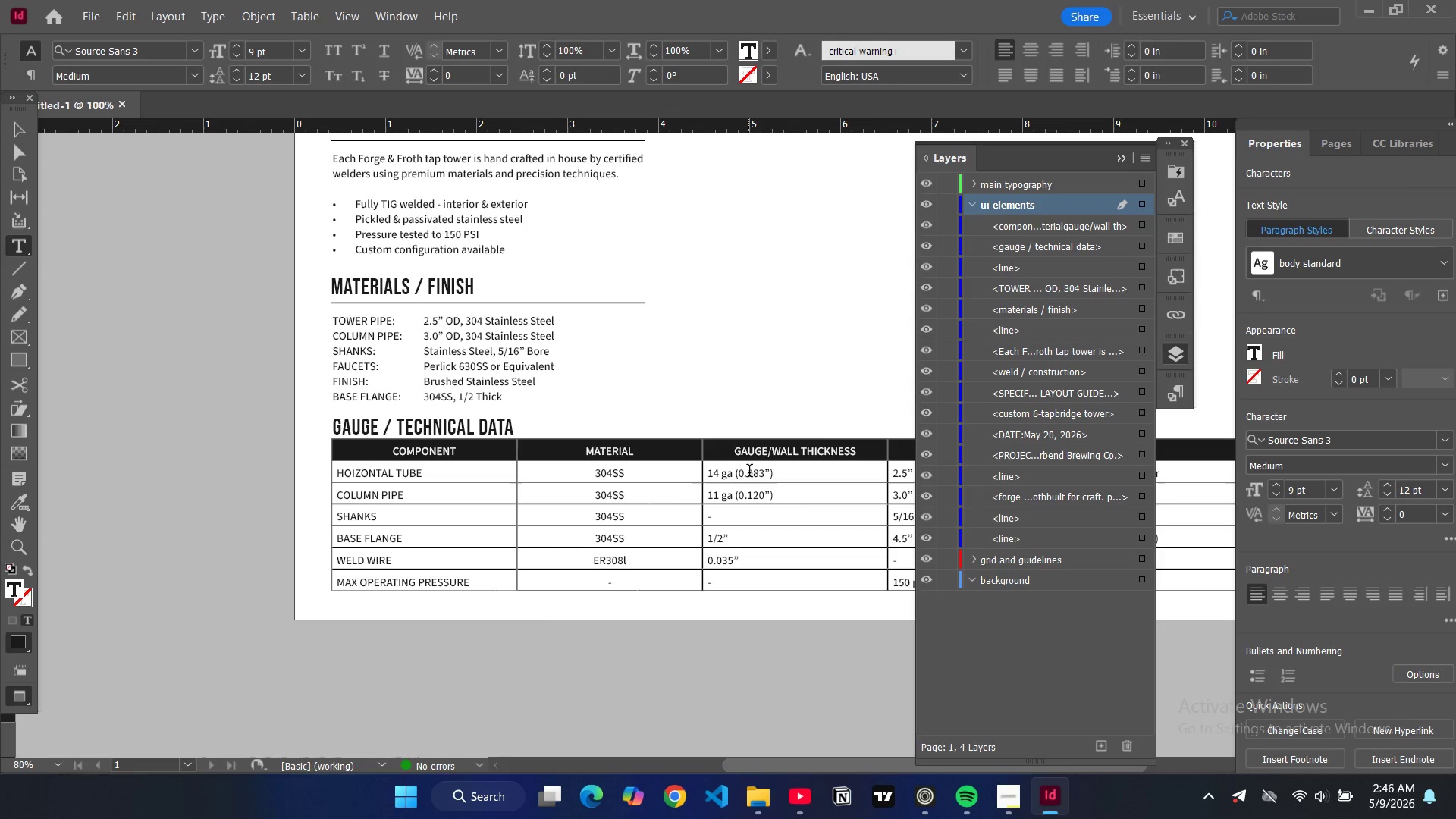 
double_click([749, 472])
 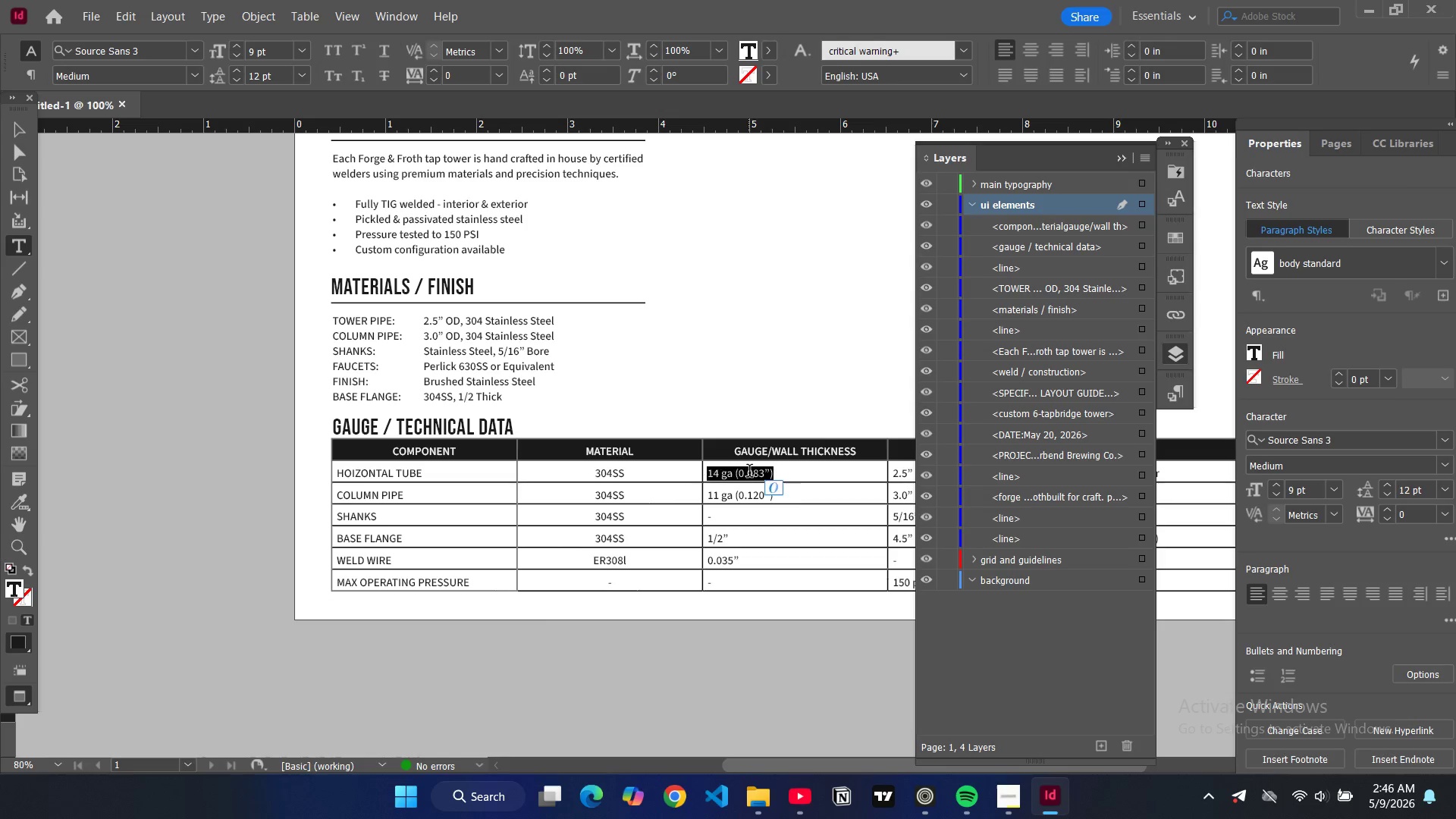 
triple_click([749, 472])
 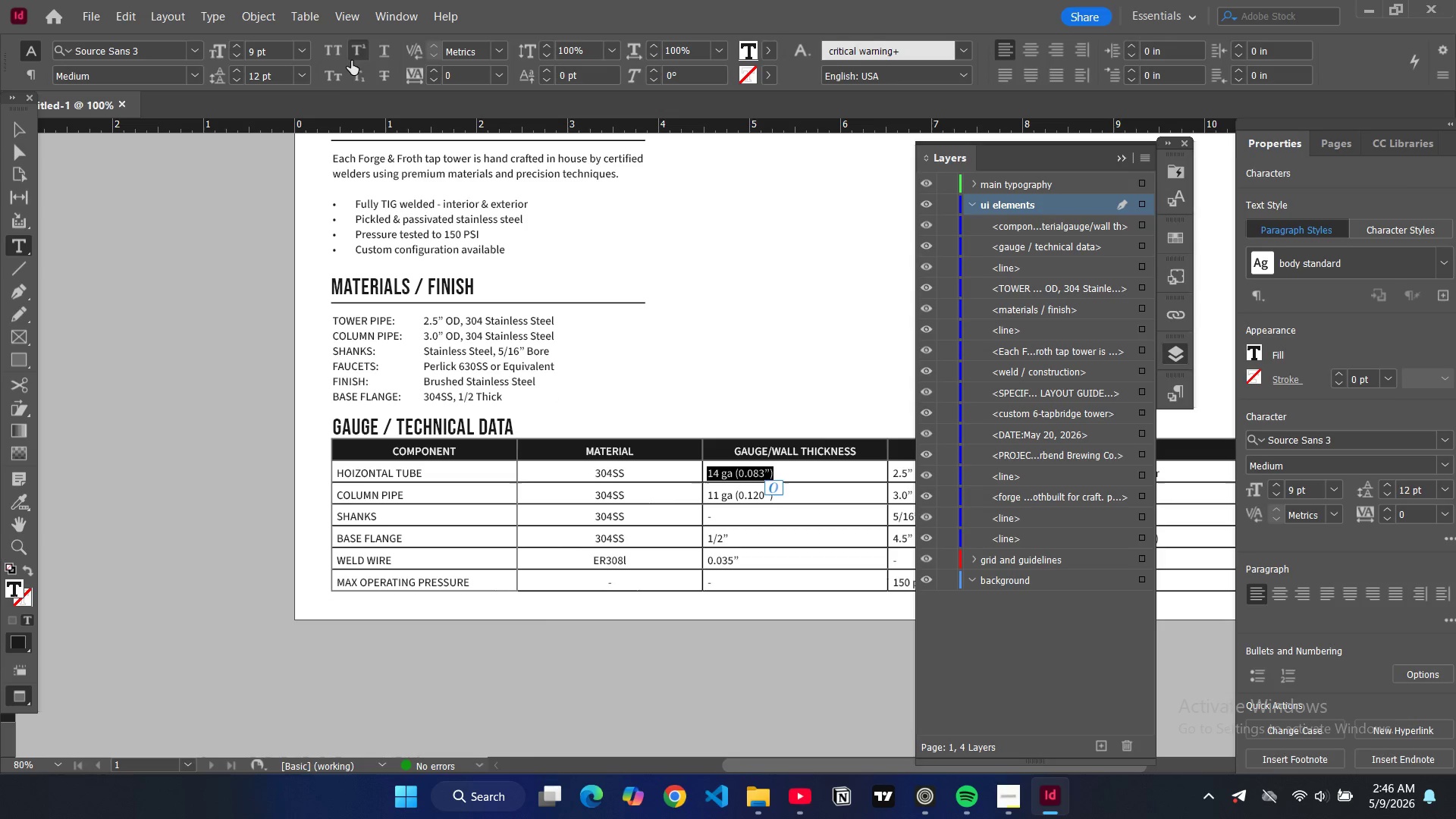 
left_click([342, 52])
 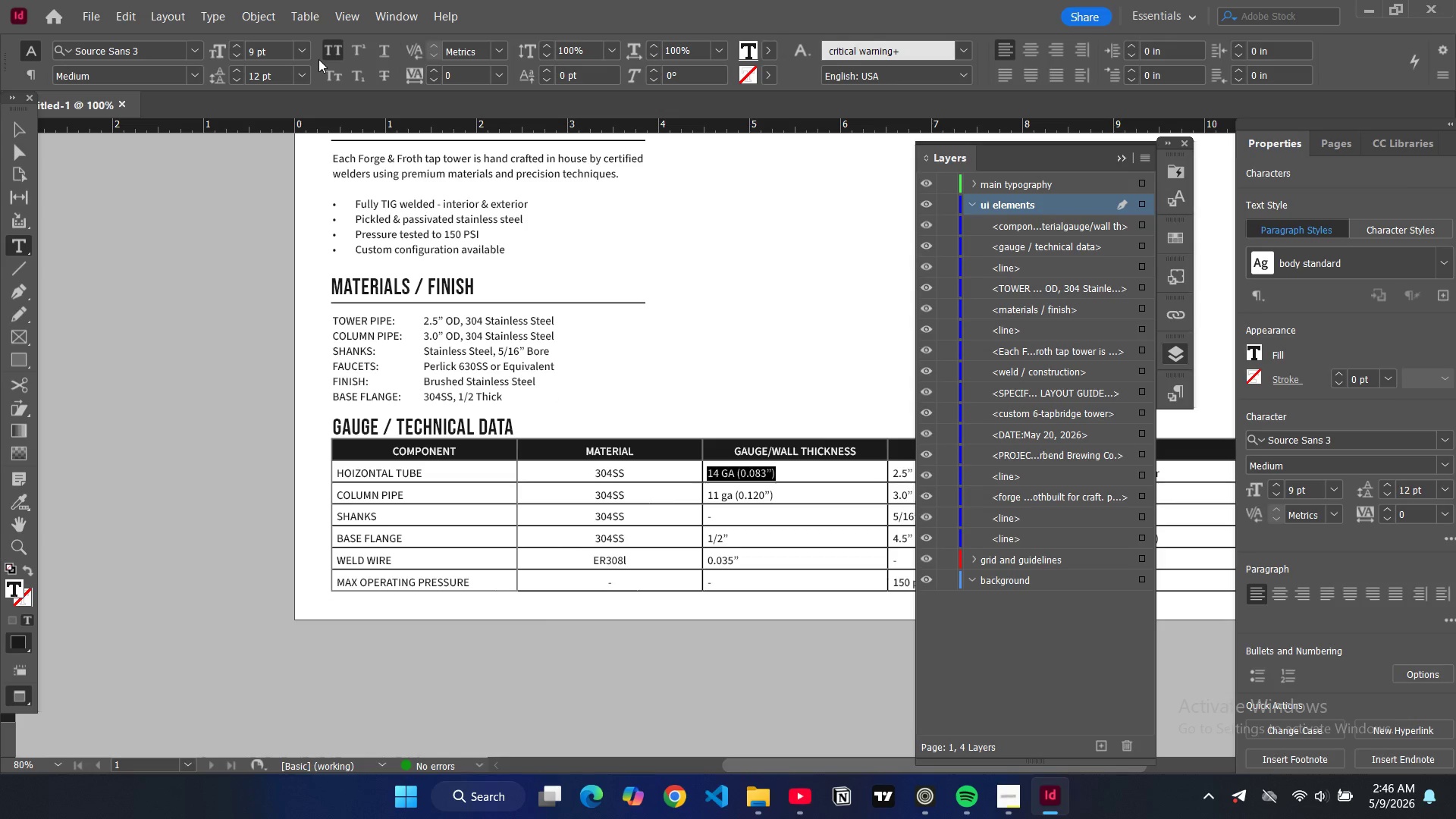 
key(Control+Shift+C)
 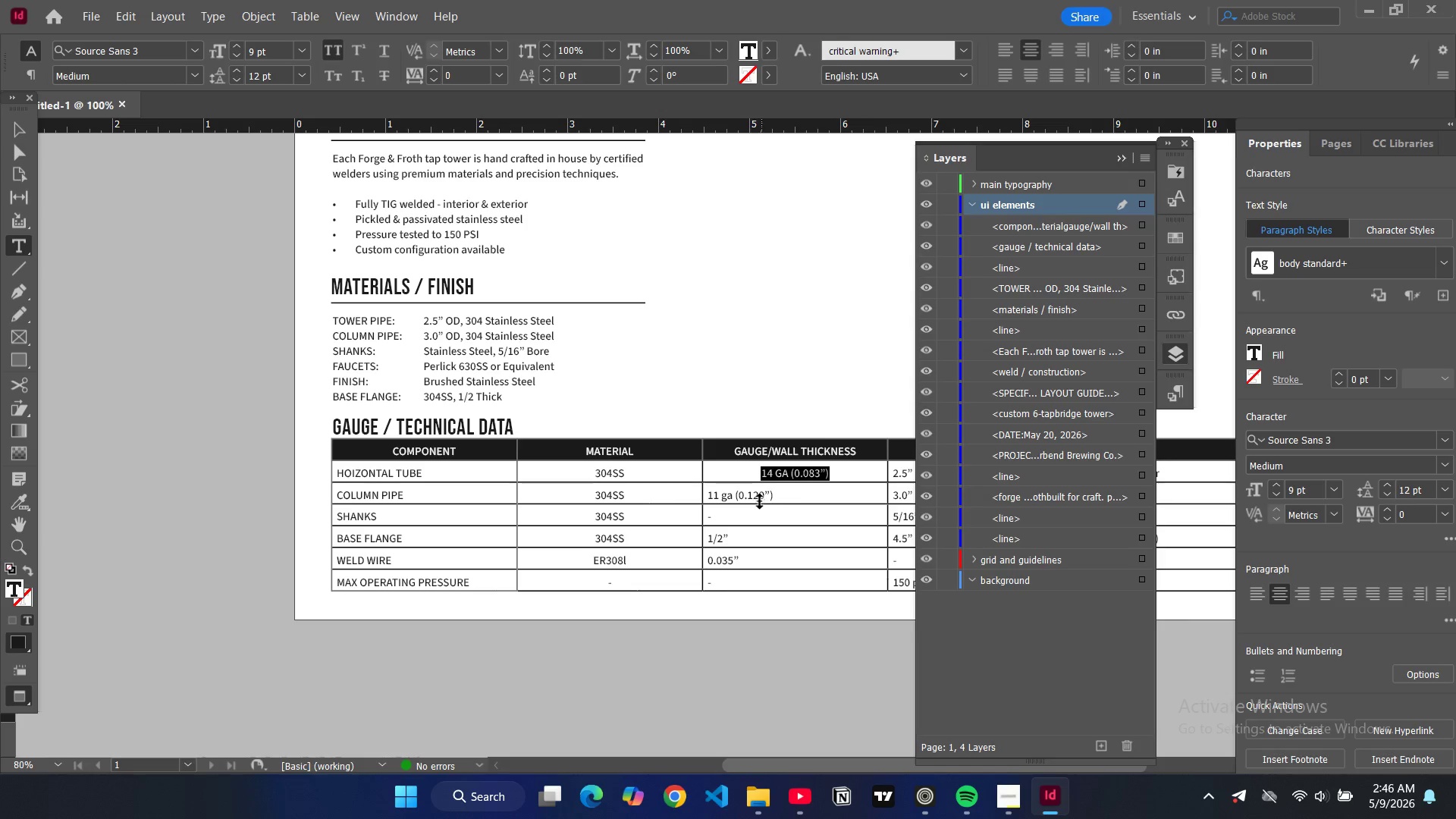 
double_click([759, 494])
 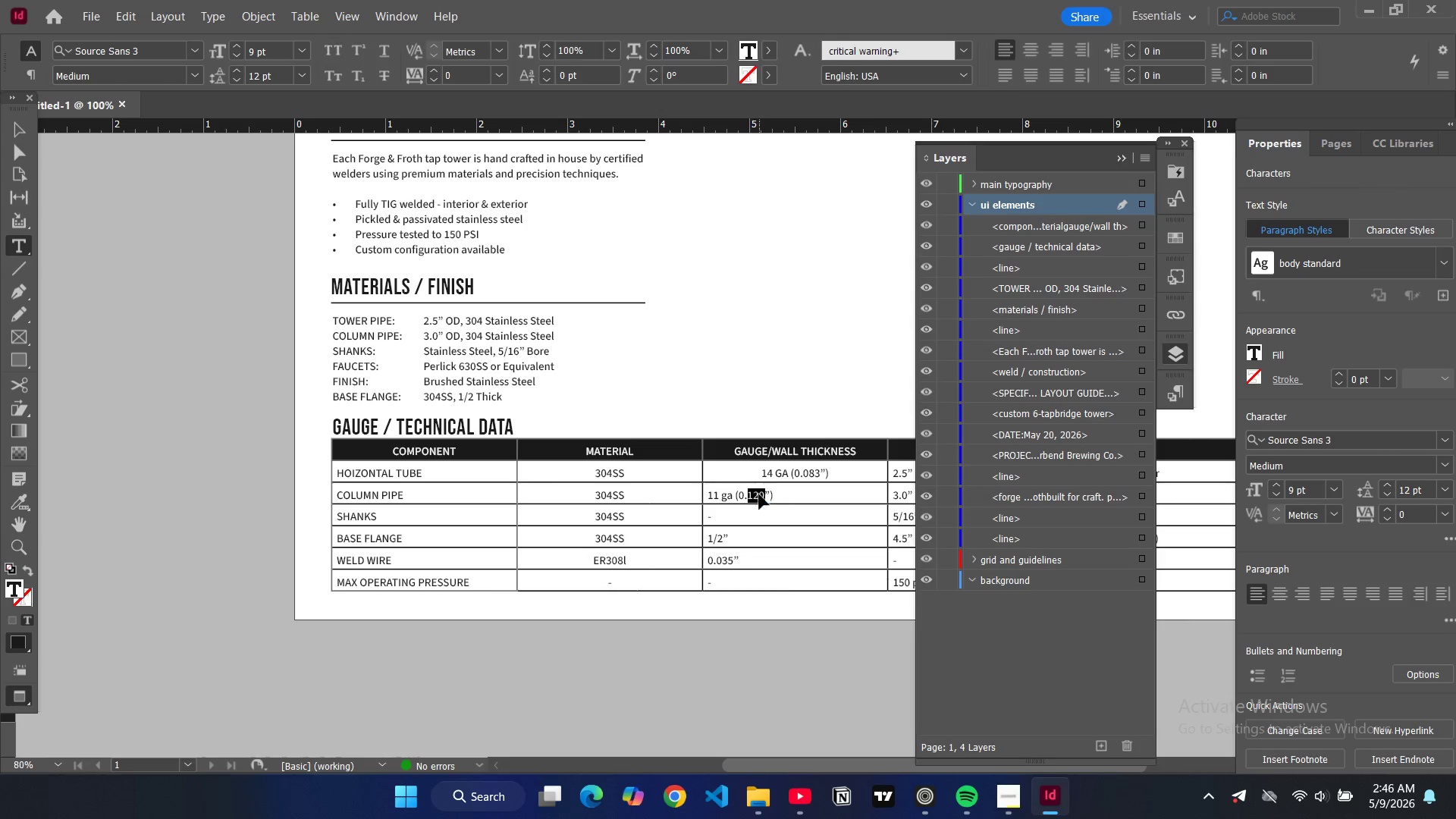 
key(Control+A)
 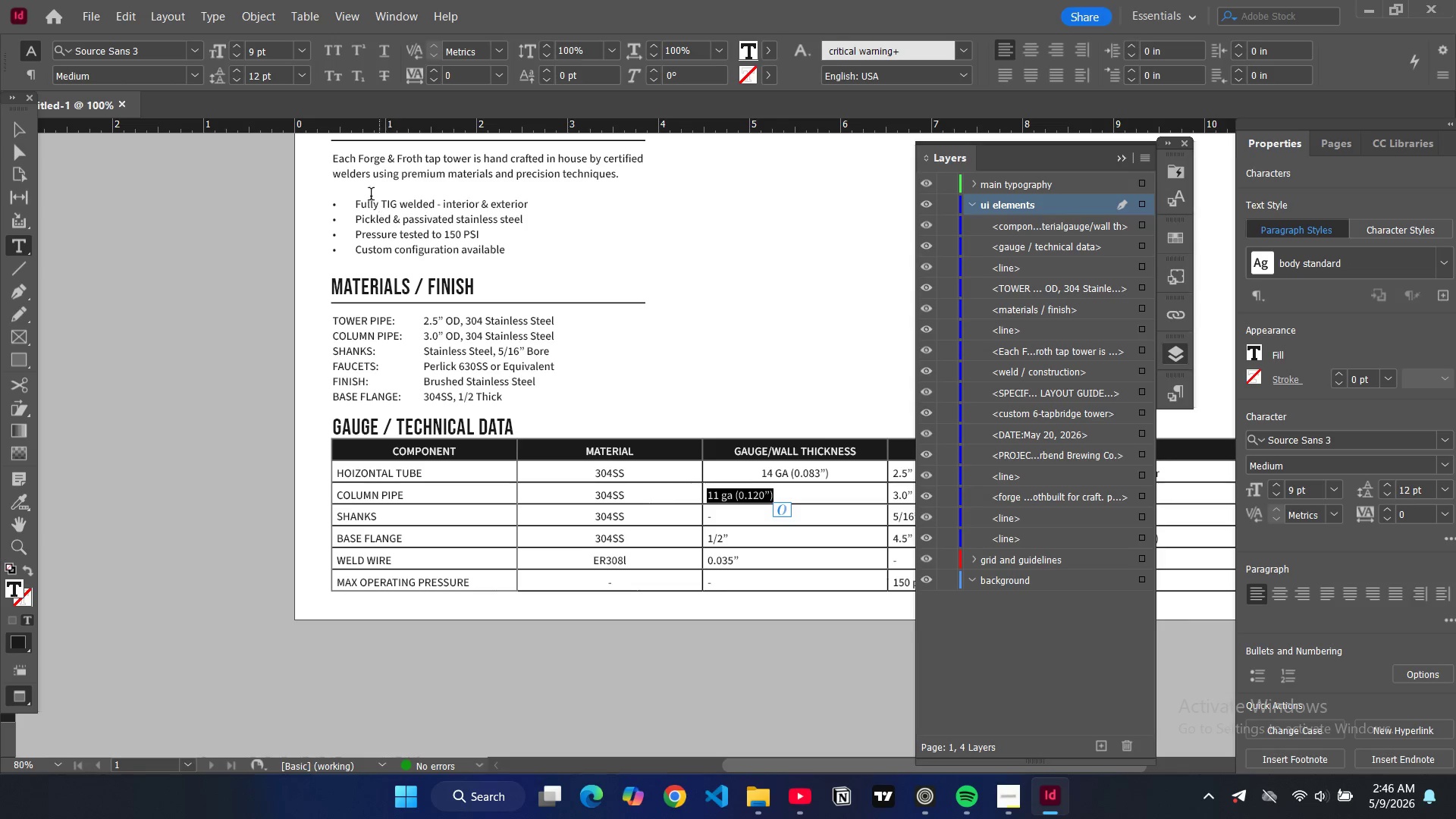 
key(Control+Shift+C)
 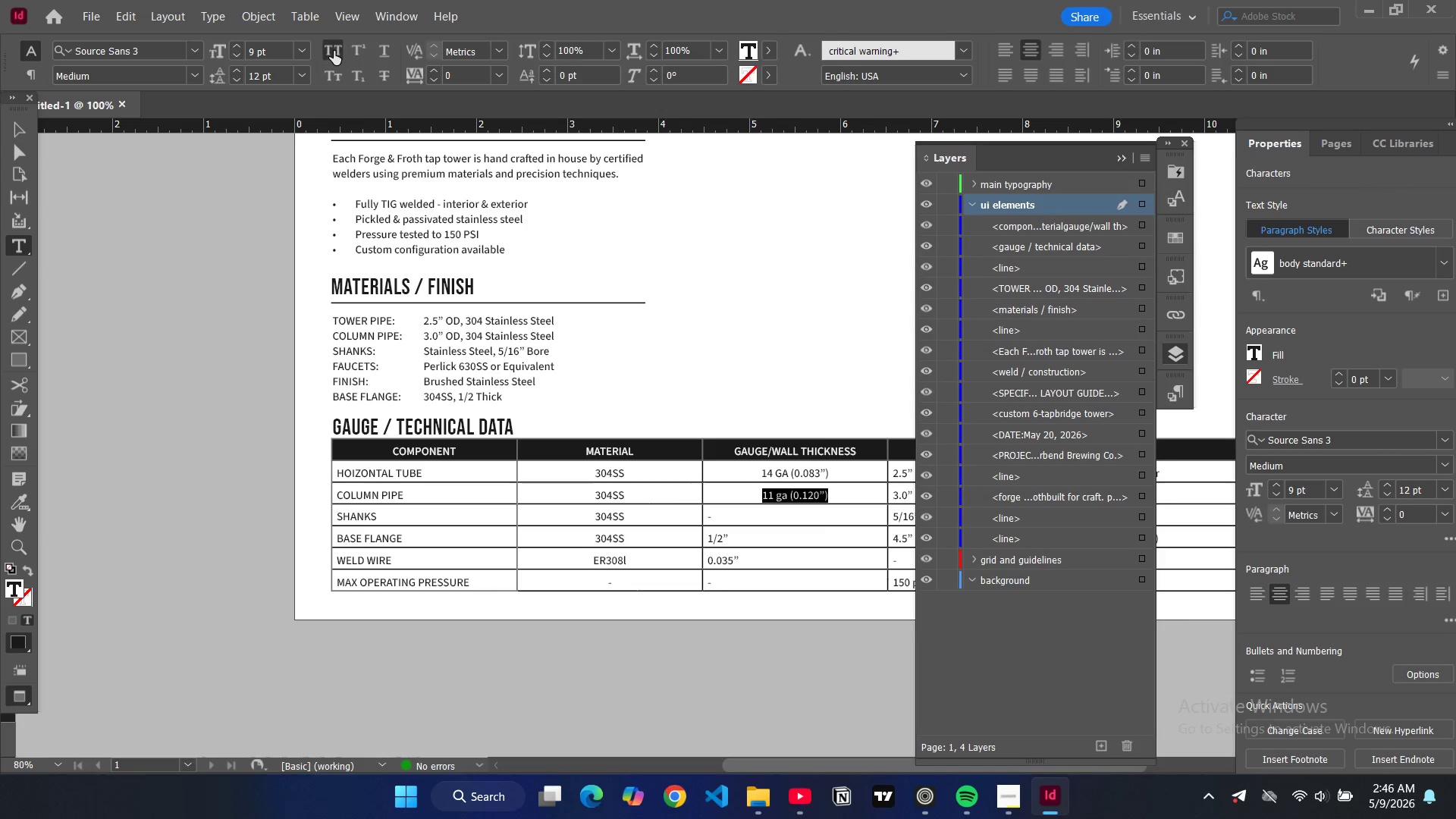 
left_click([334, 51])
 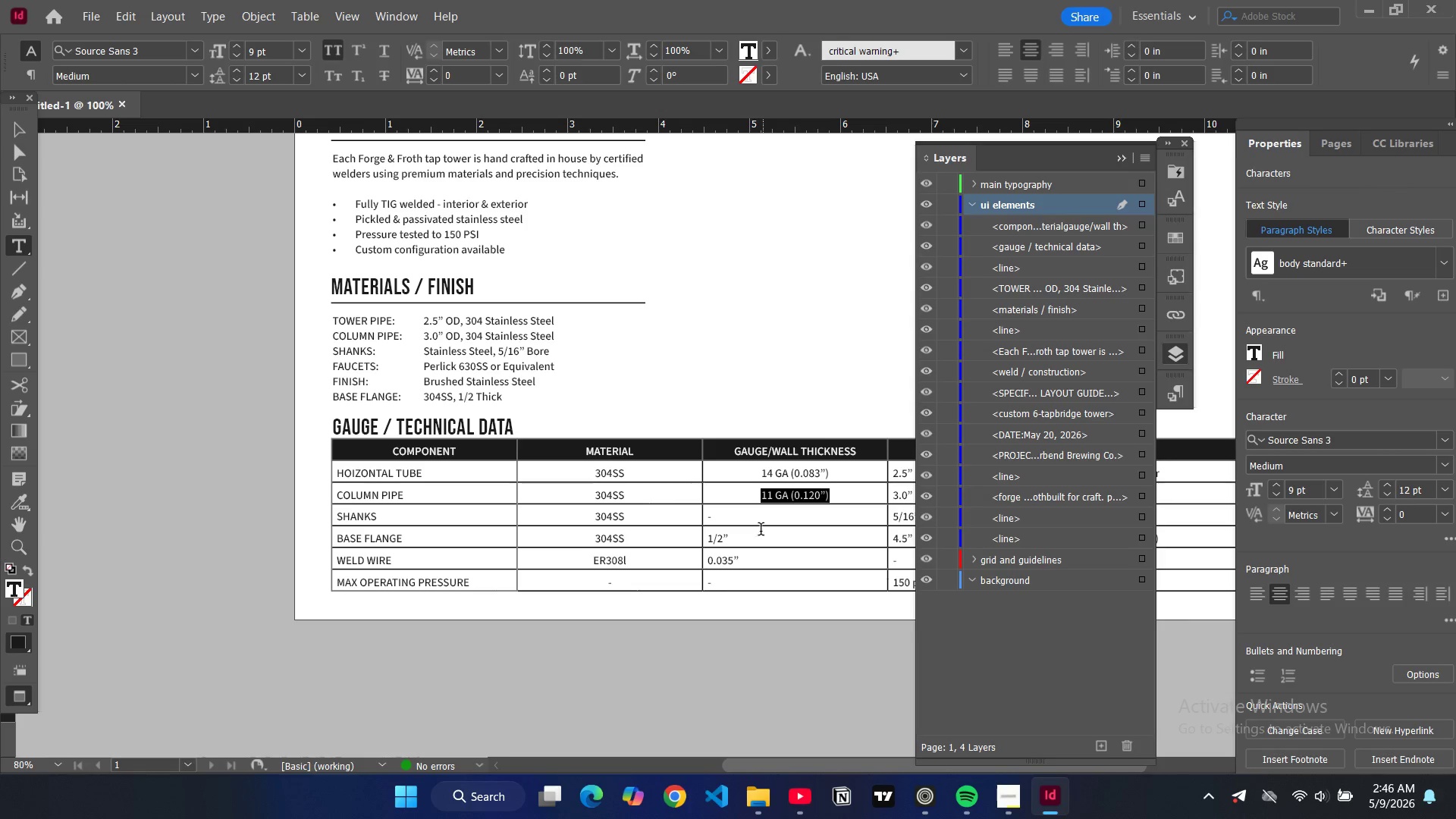 
double_click([755, 523])
 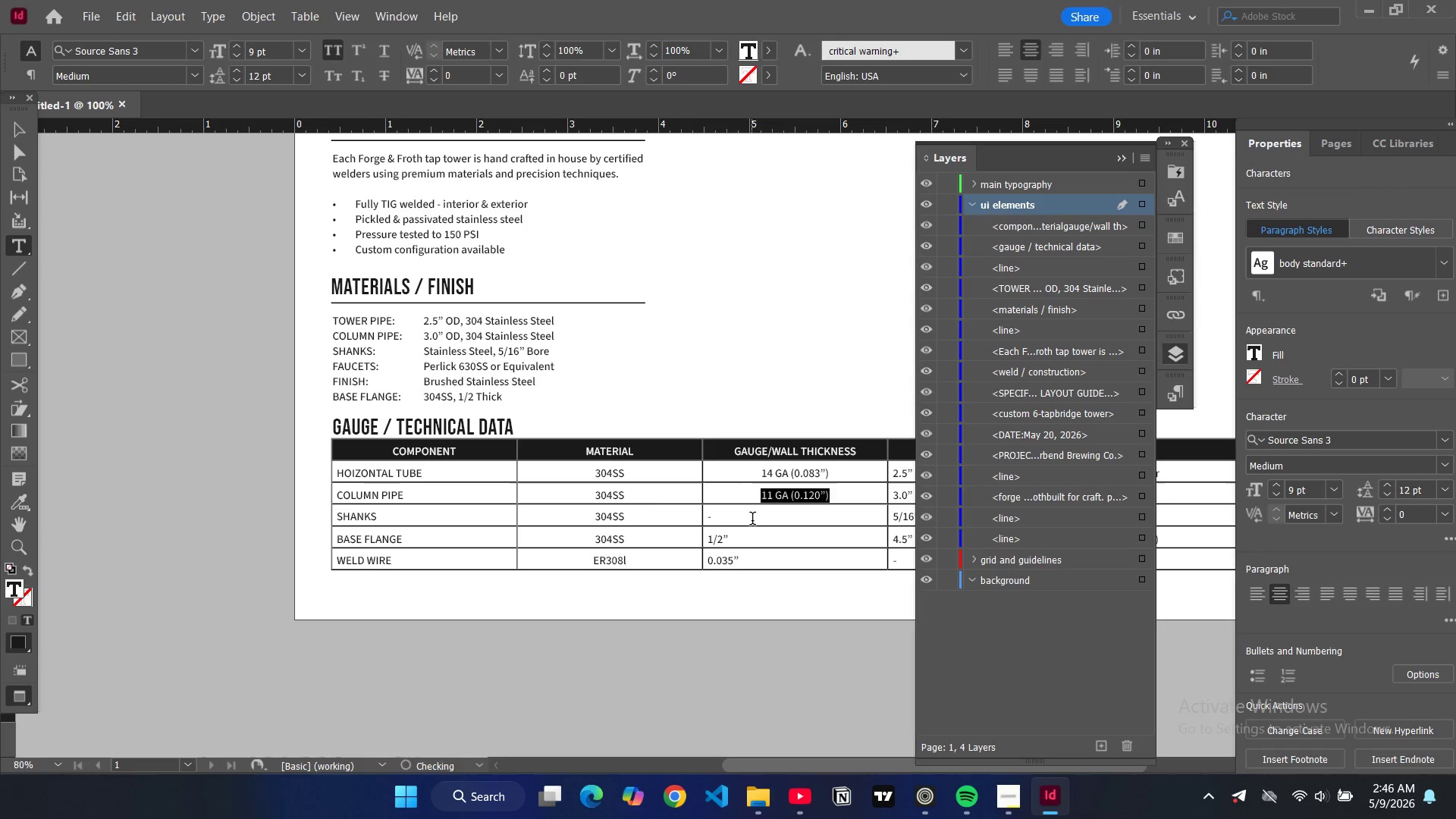 
triple_click([752, 520])
 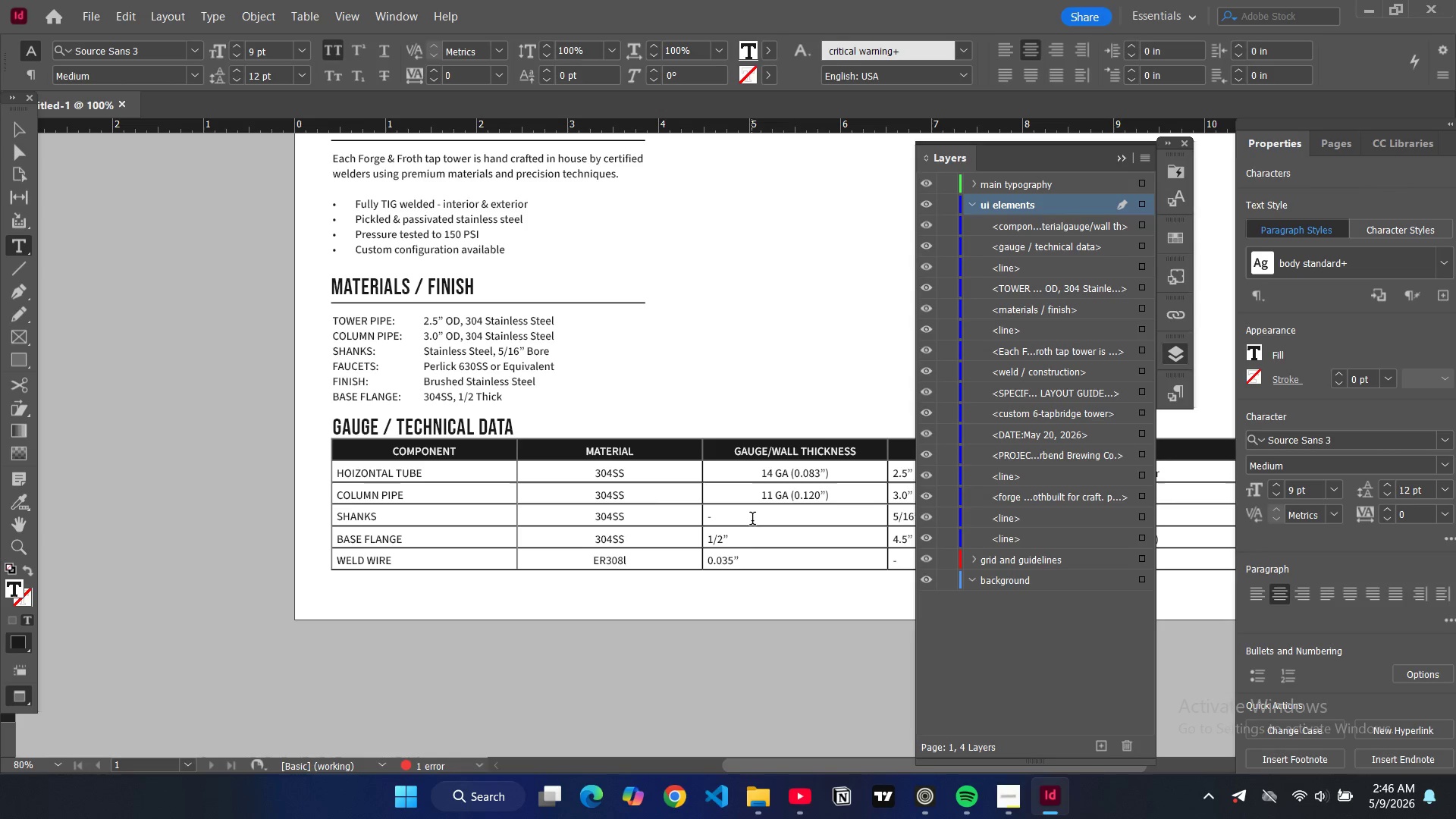 
triple_click([752, 520])
 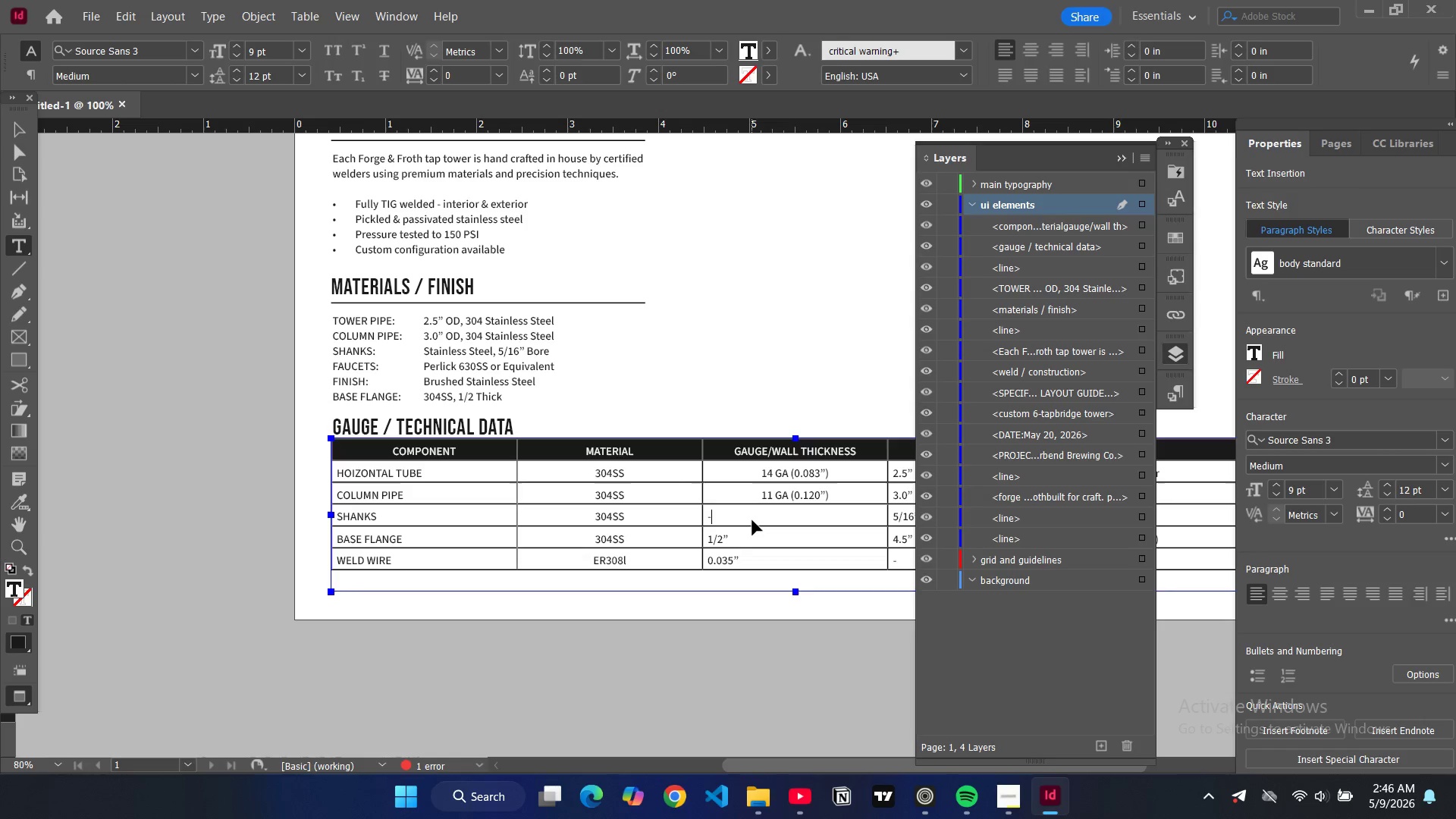 
key(Control+A)
 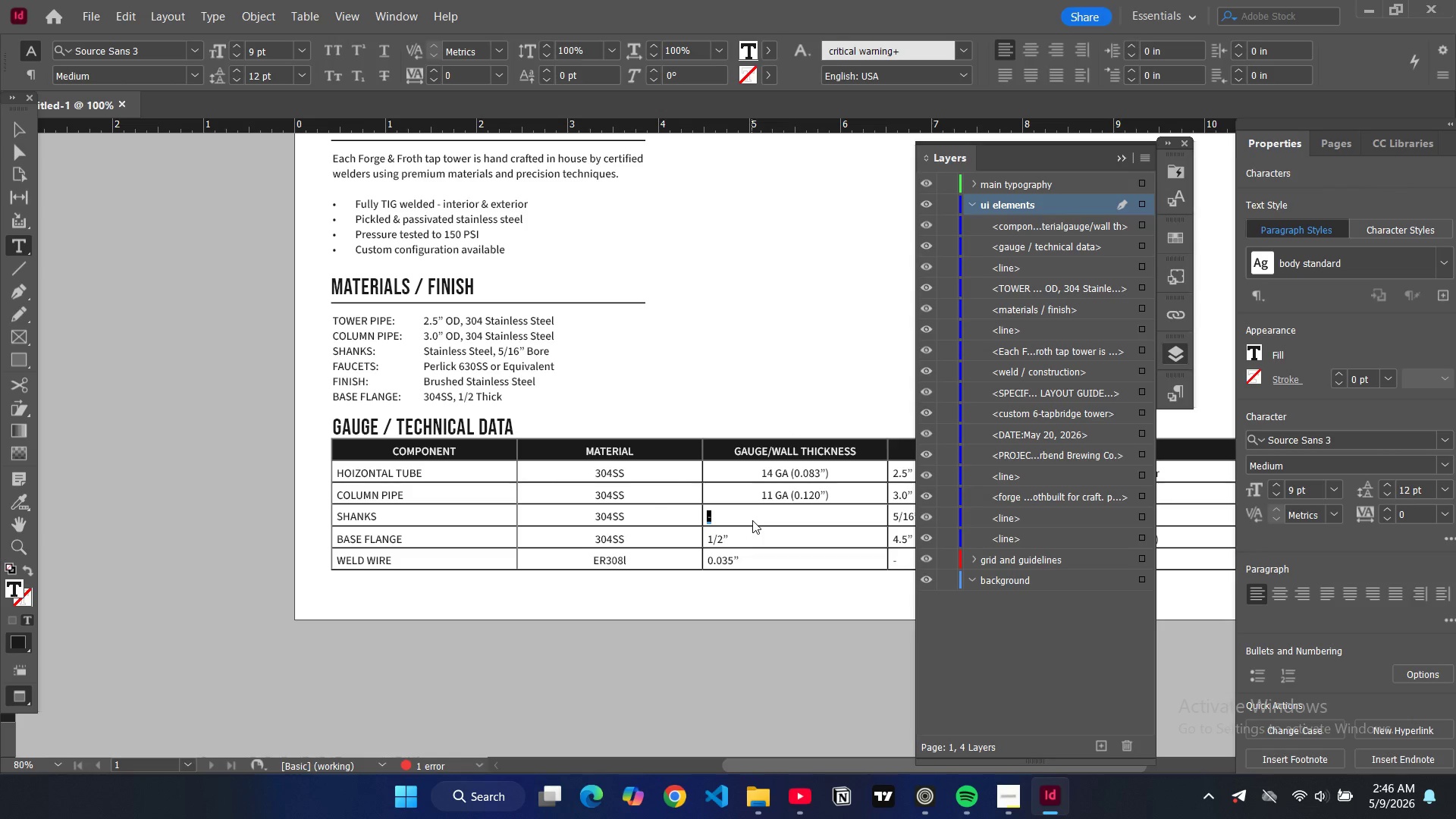 
key(Control+Shift+C)
 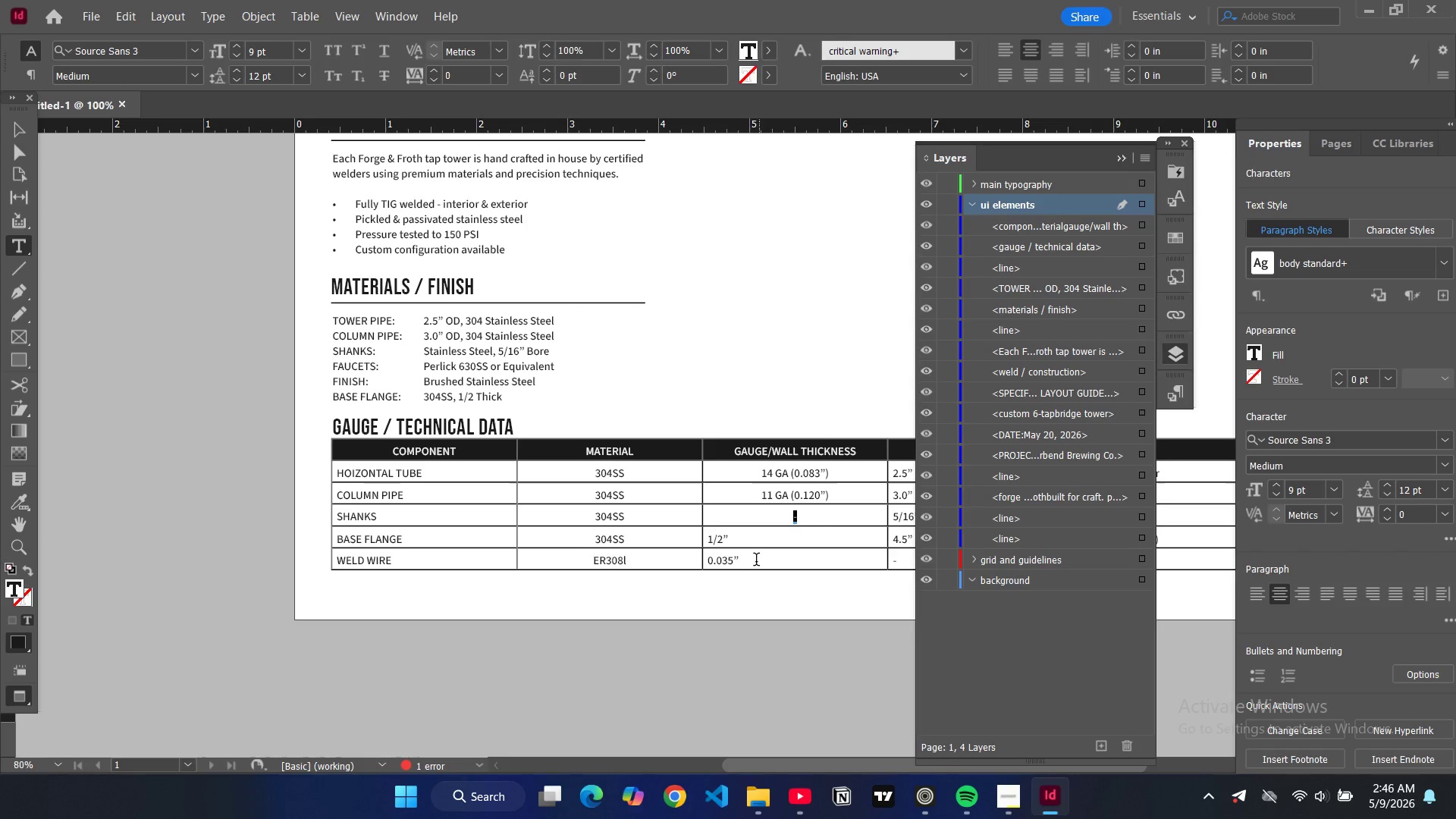 
double_click([752, 542])
 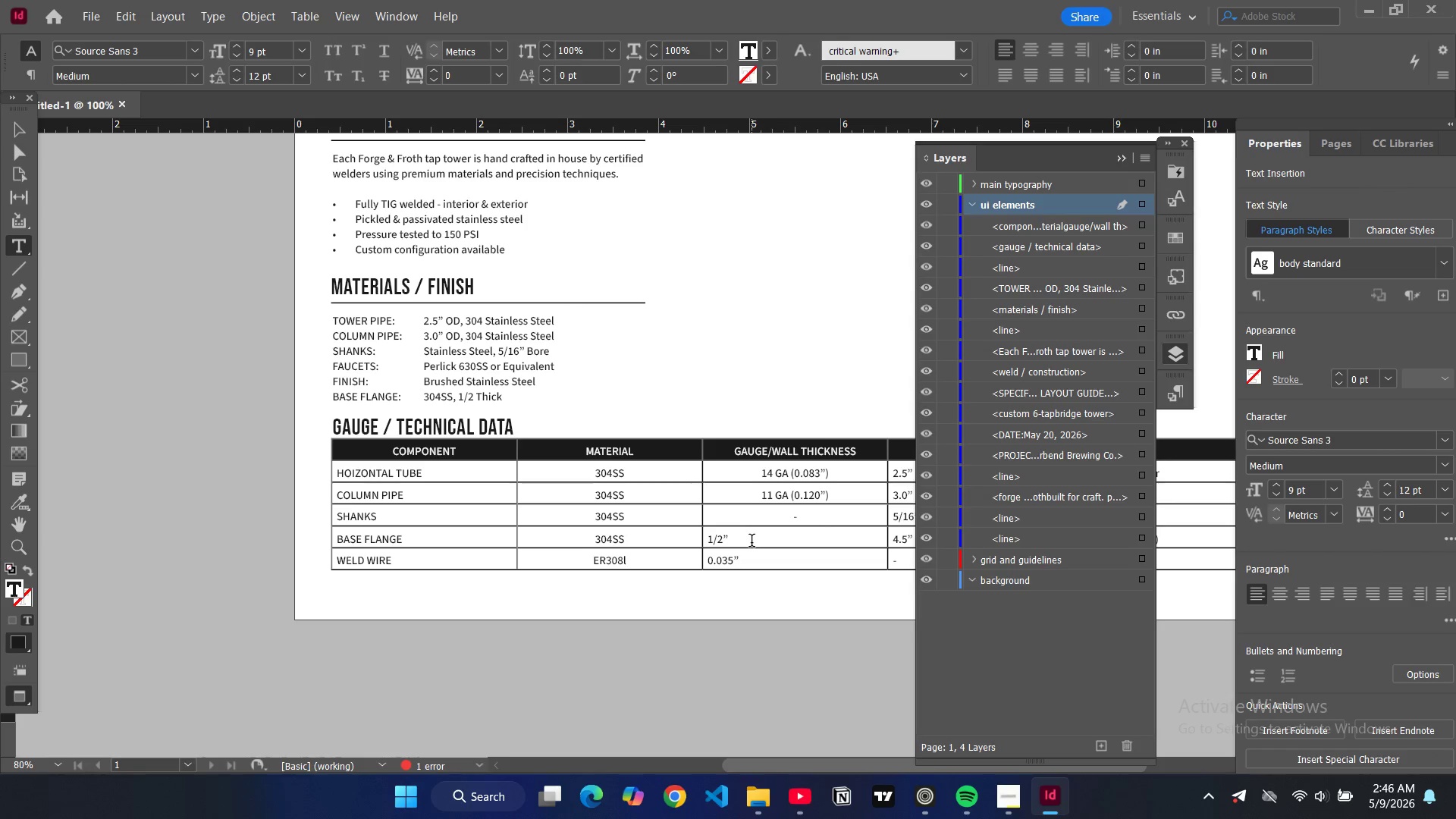 
triple_click([752, 542])
 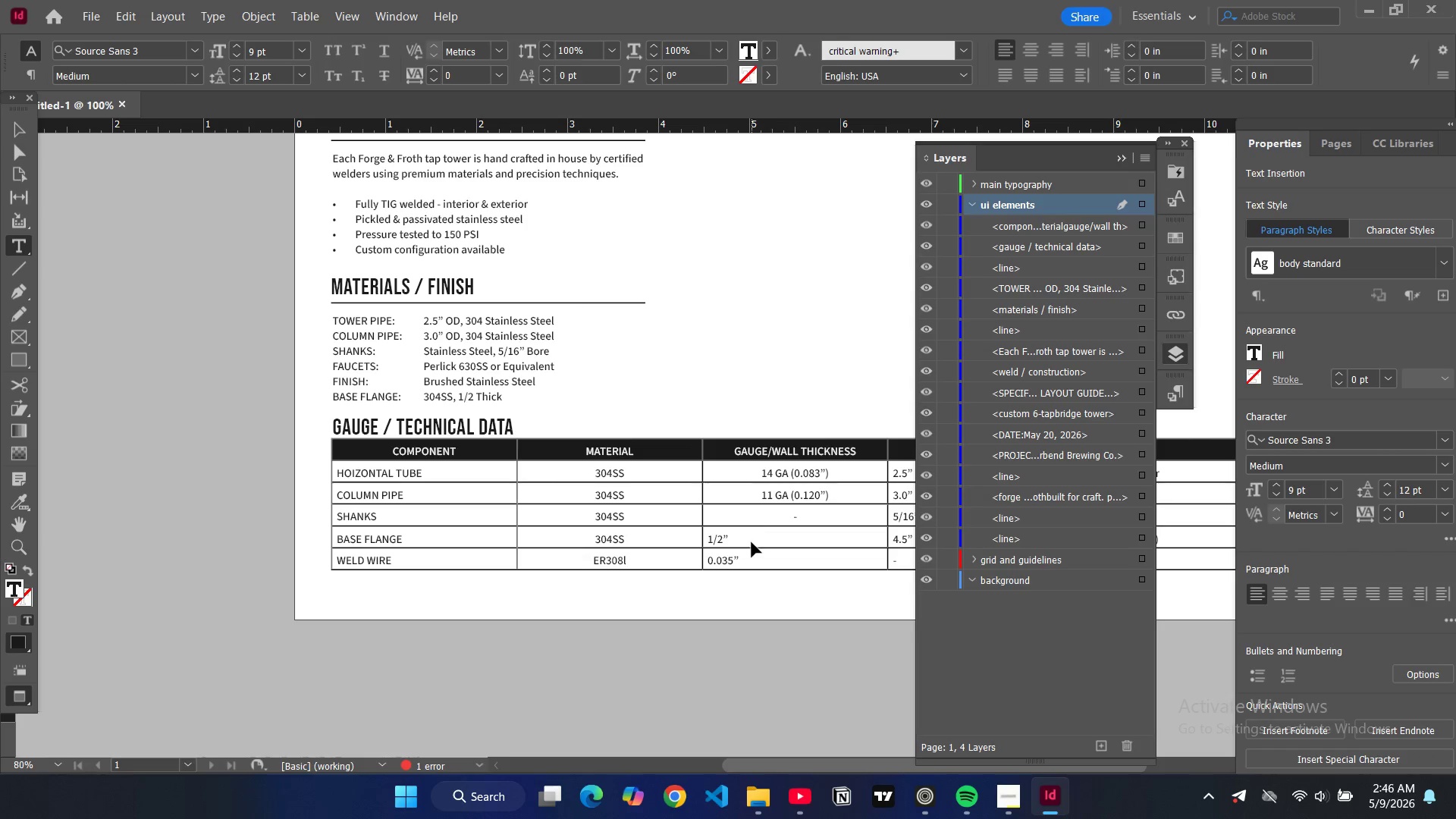 
key(Control+S)
 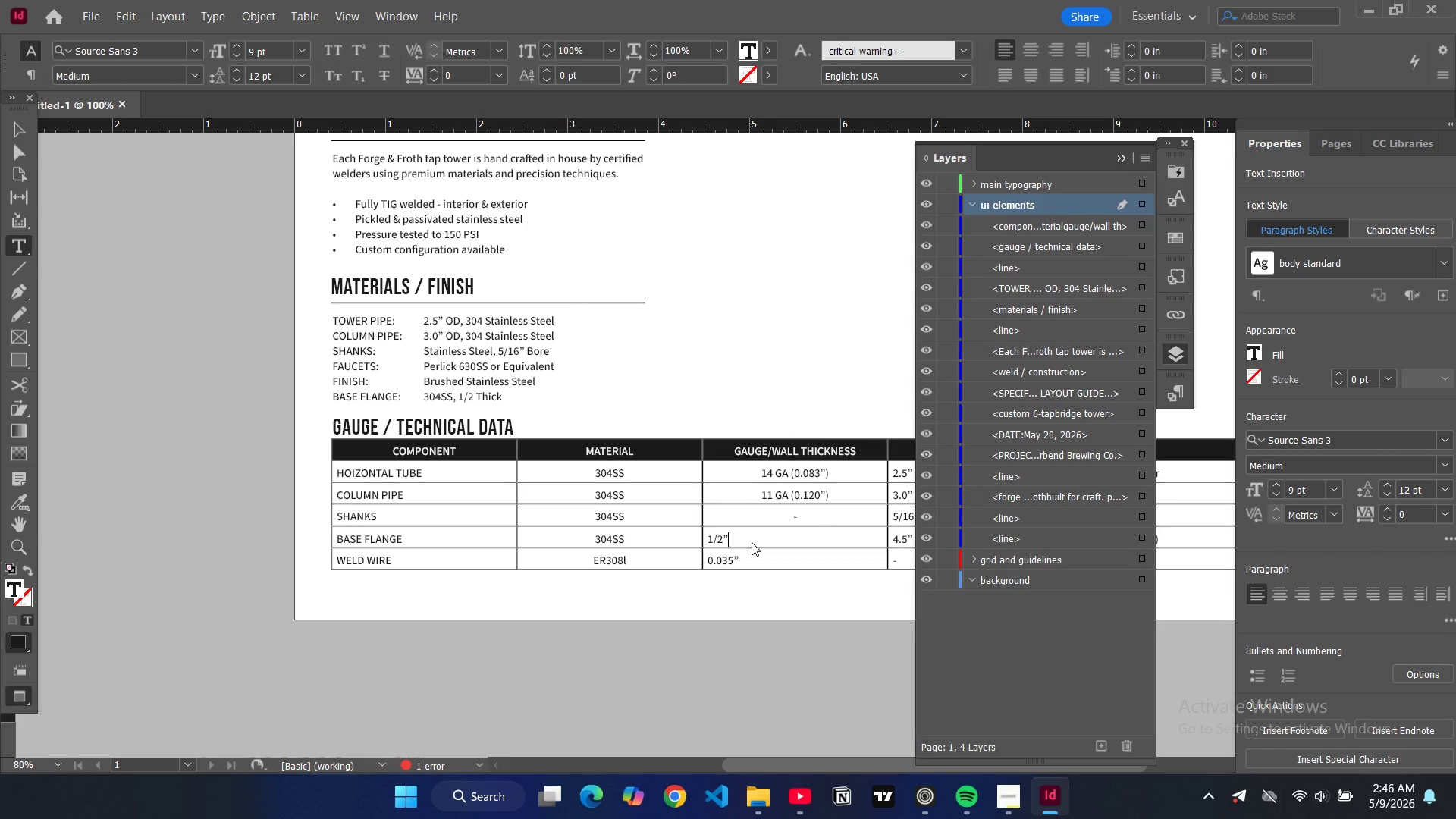 
hold_key(key=ShiftLeft, duration=0.78)
 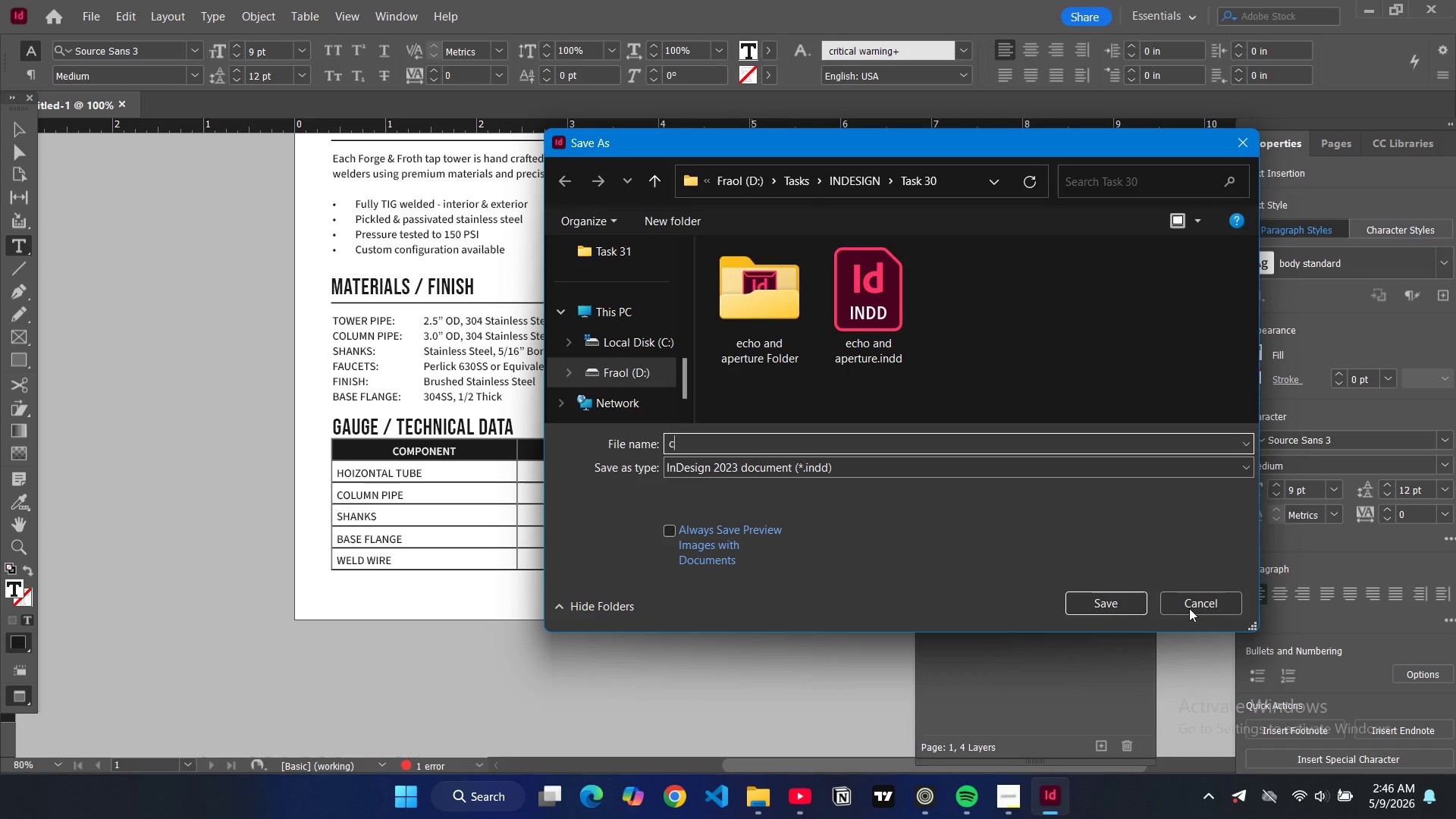 
hold_key(key=C, duration=4.09)
 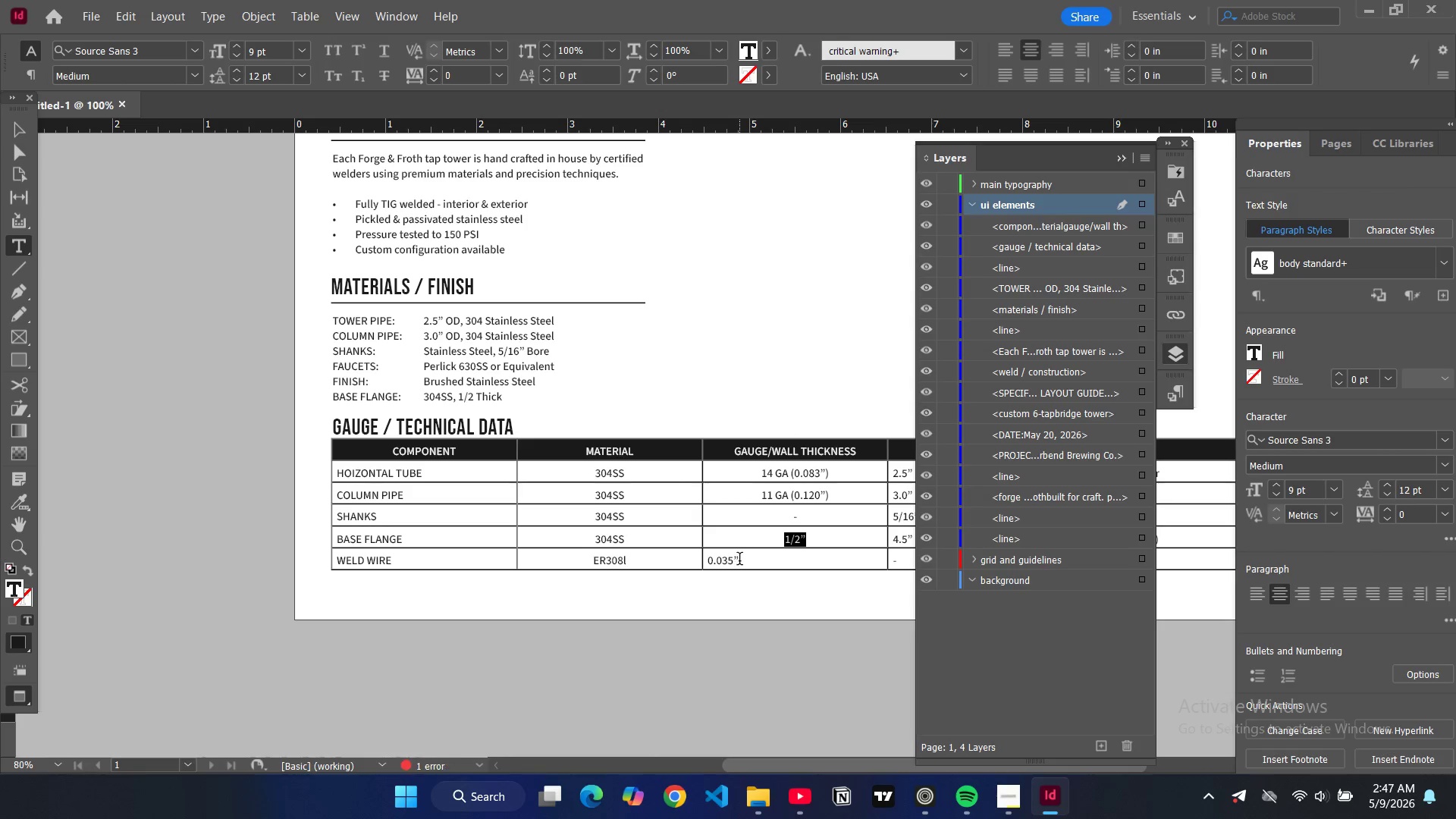 
left_click([1188, 607])
 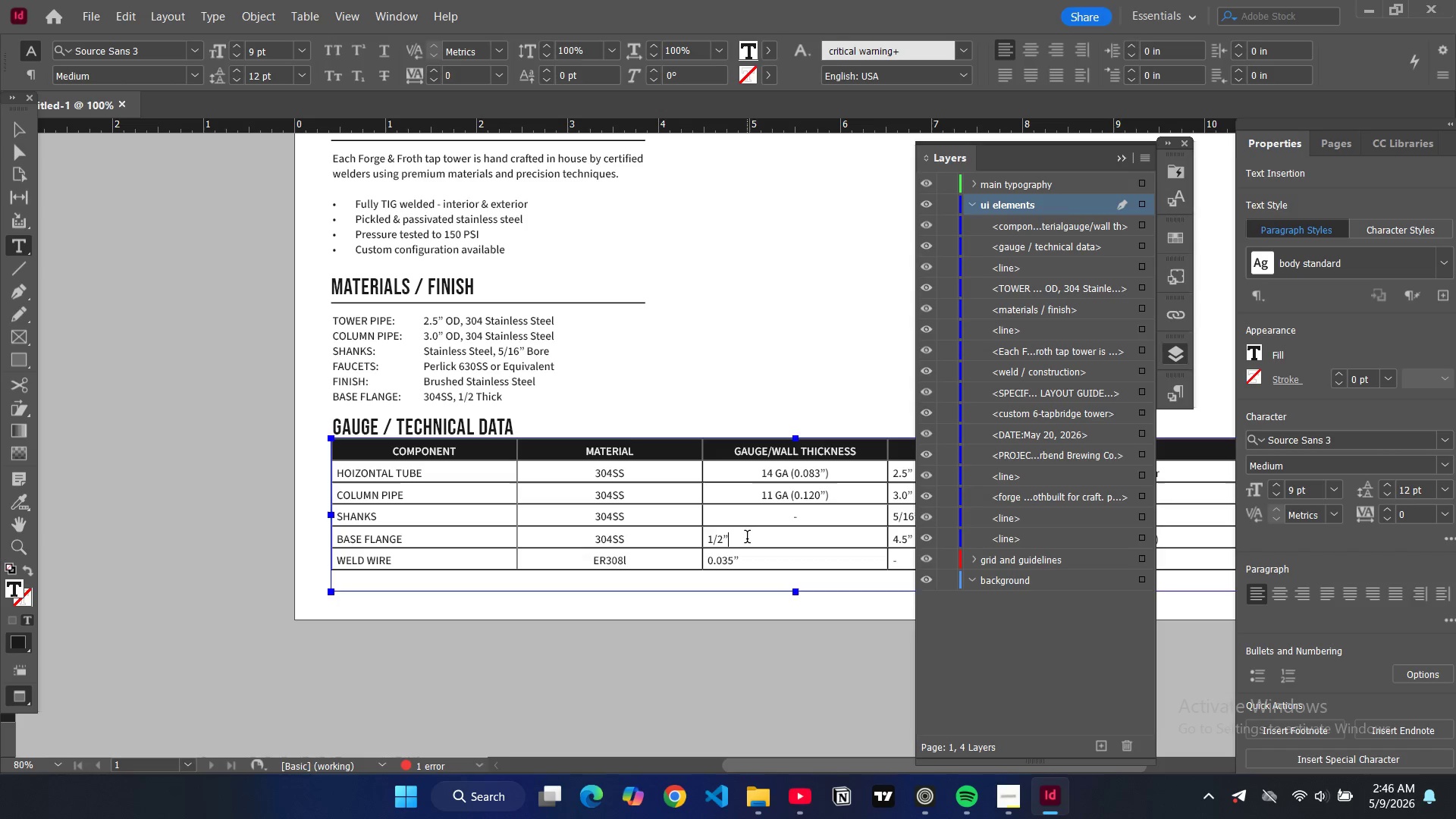 
double_click([746, 538])
 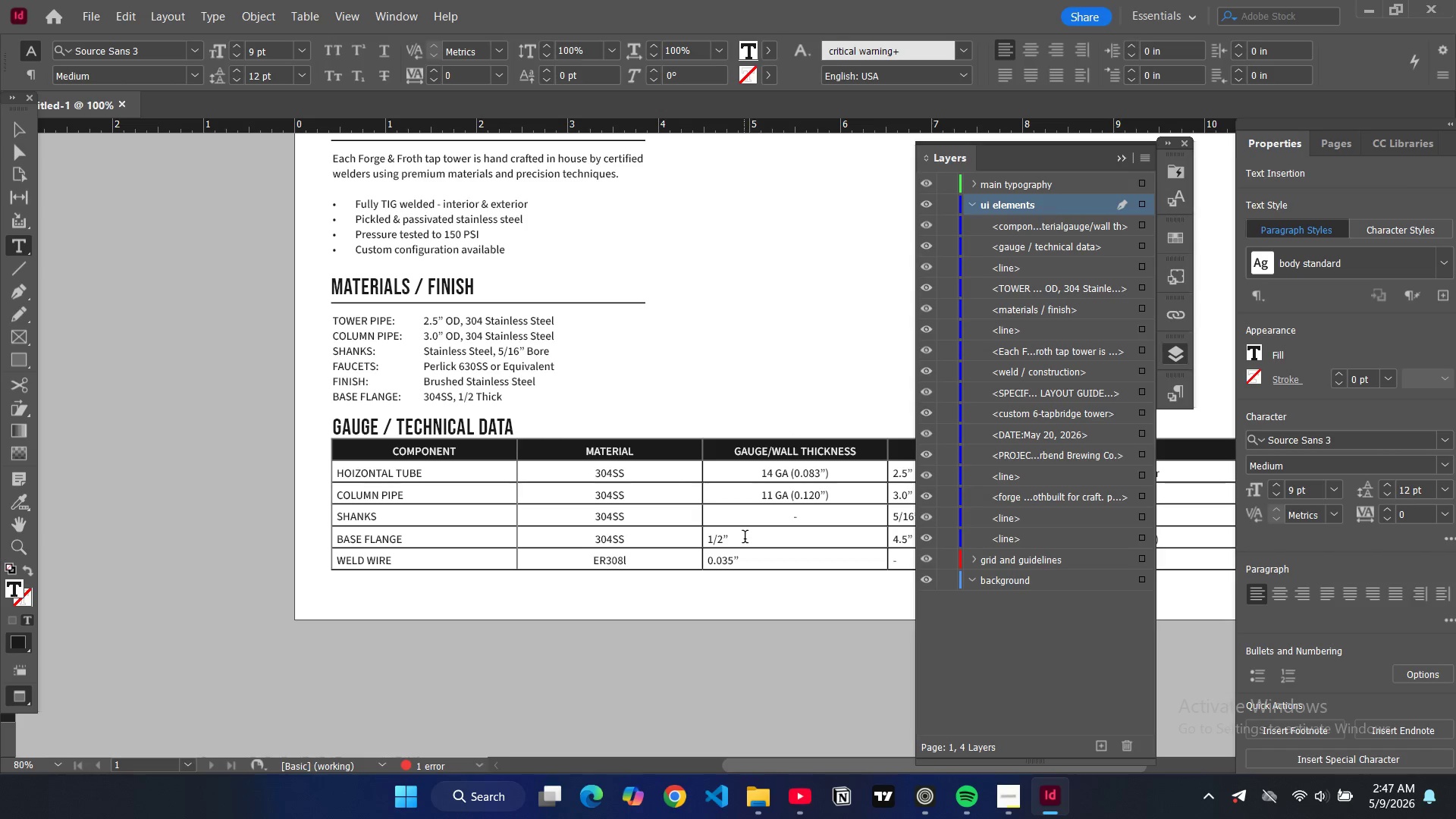 
key(Control+A)
 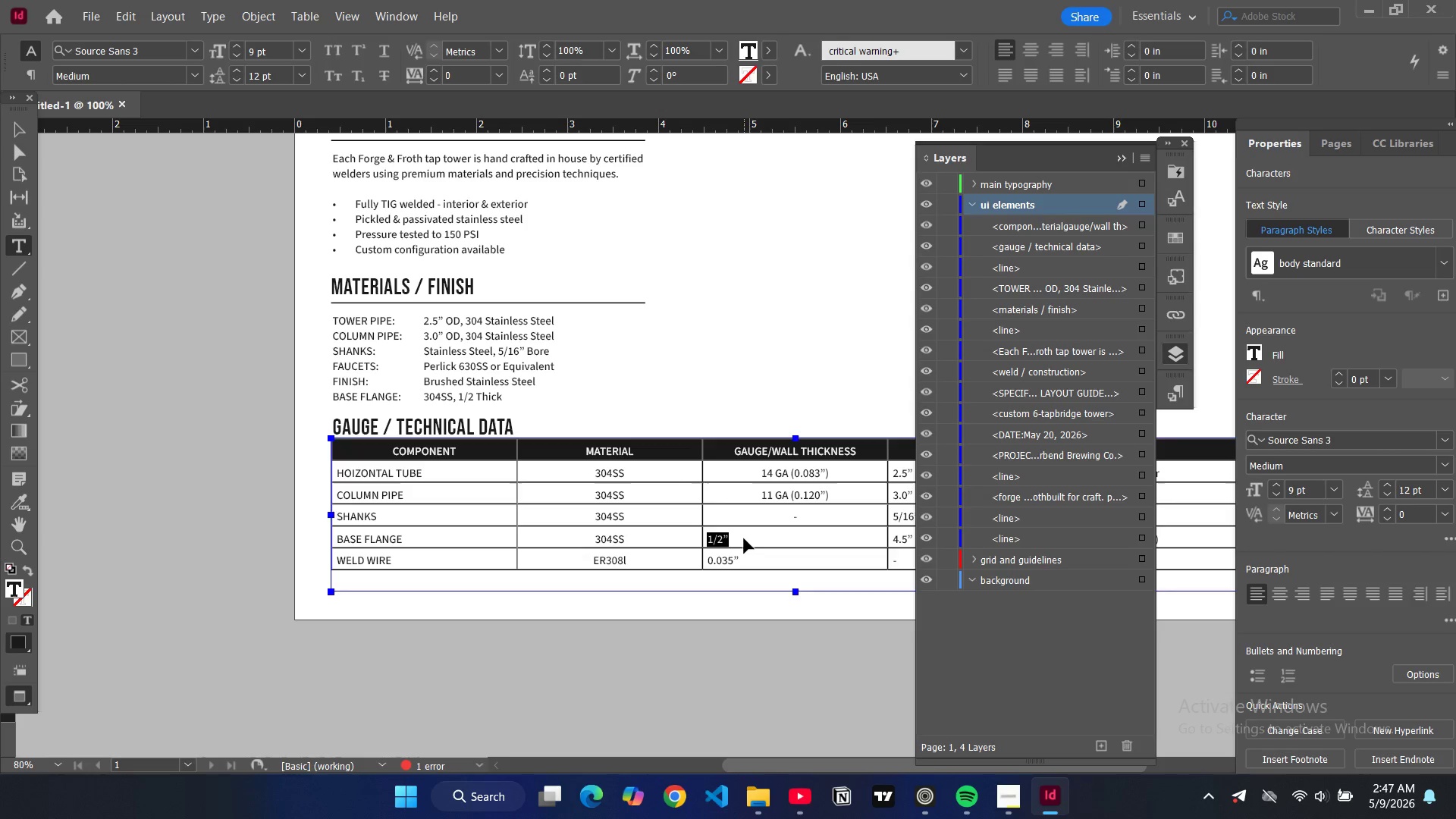 
hold_key(key=ControlLeft, duration=1.11)
 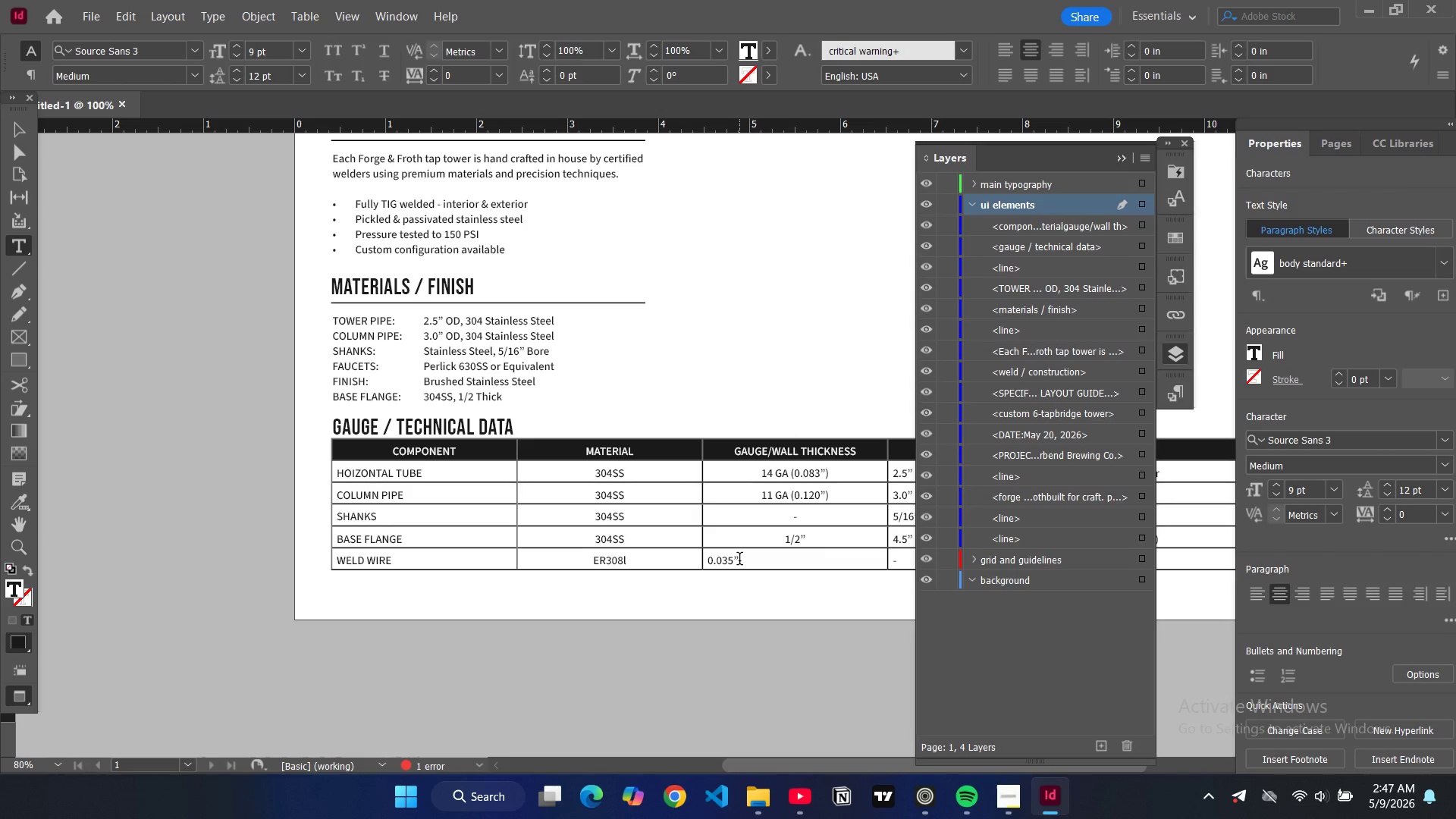 
hold_key(key=ShiftLeft, duration=0.72)
 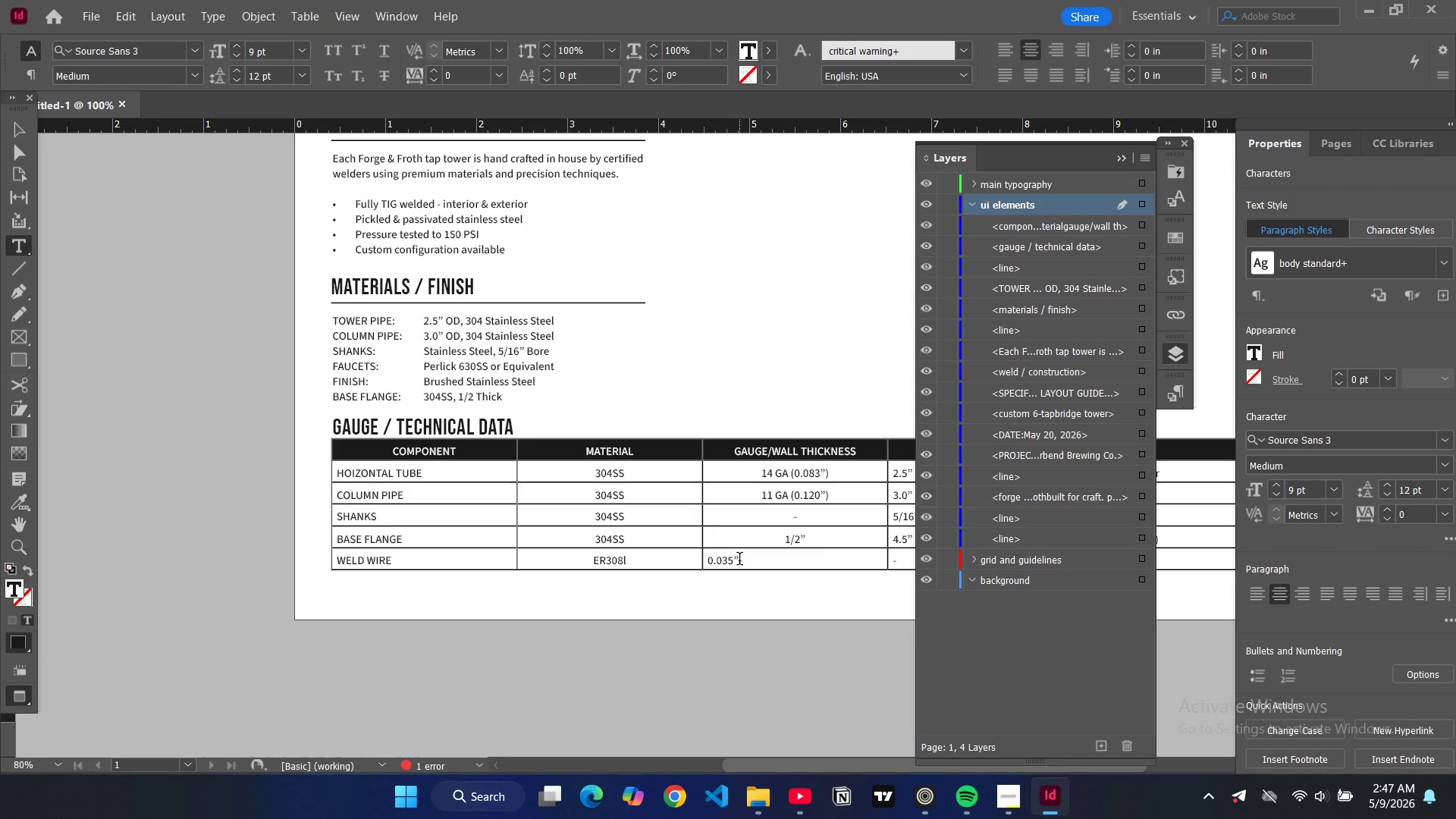 
double_click([739, 560])
 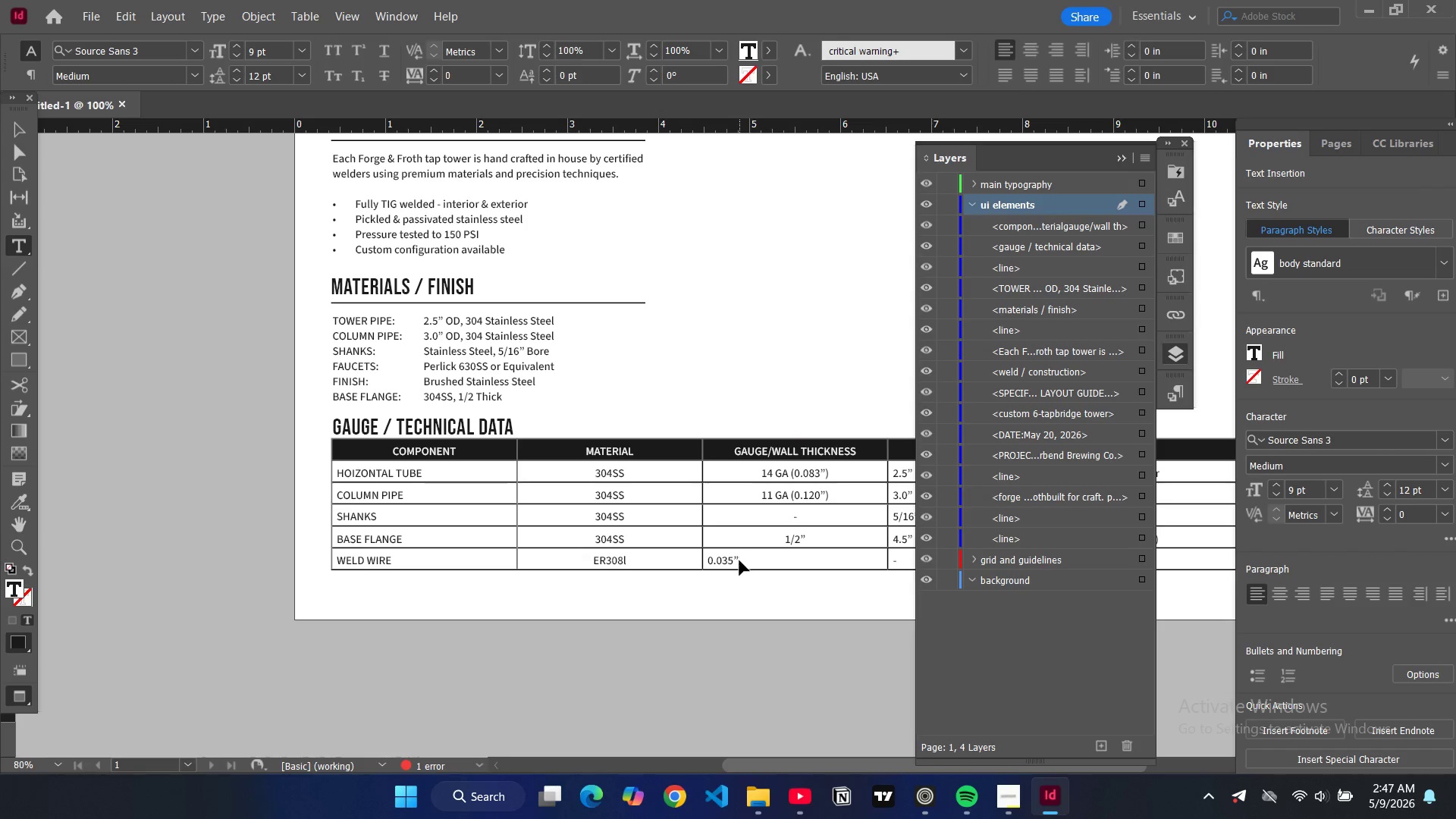 
key(Control+A)
 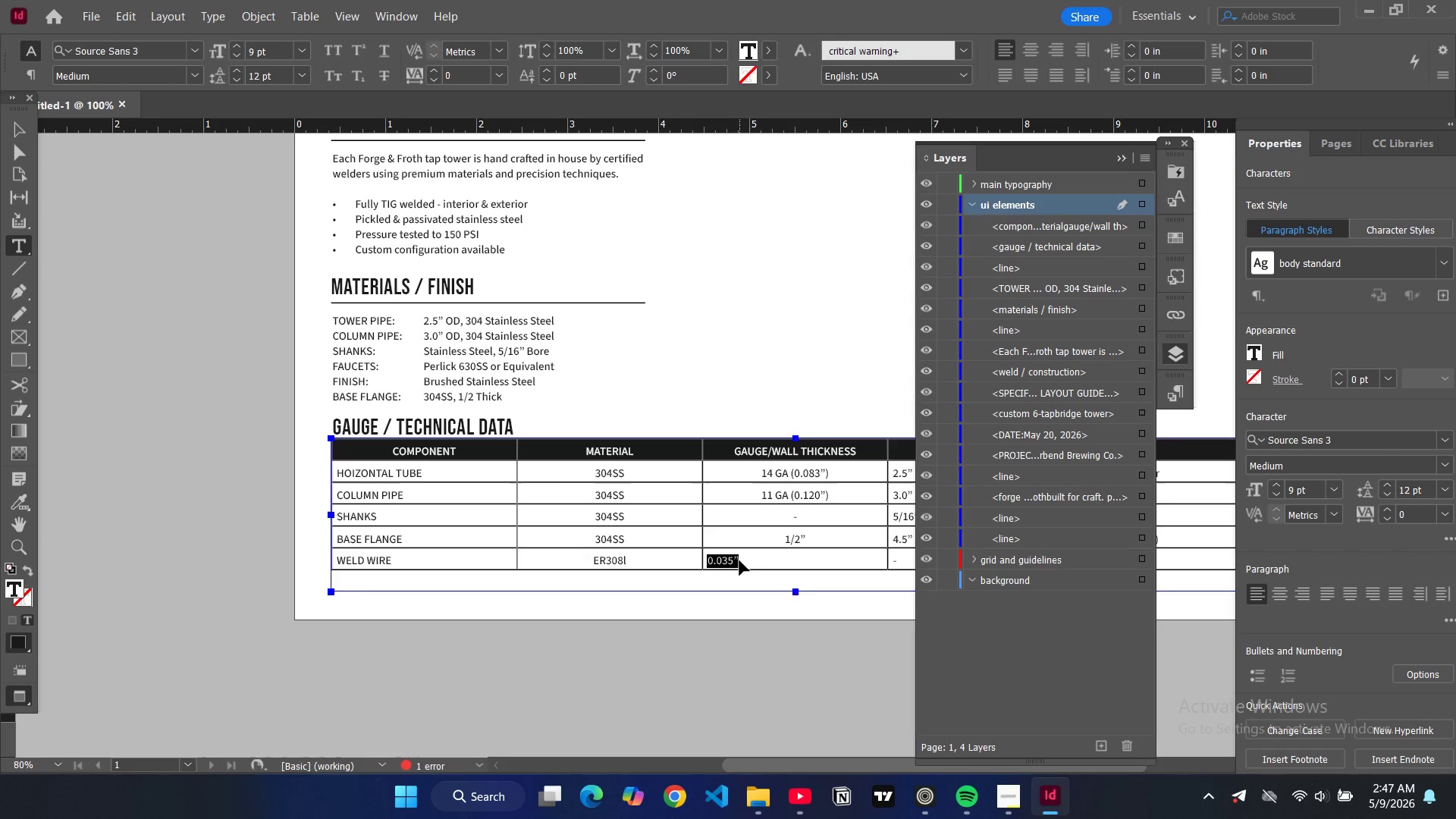 
key(Control+Shift+C)
 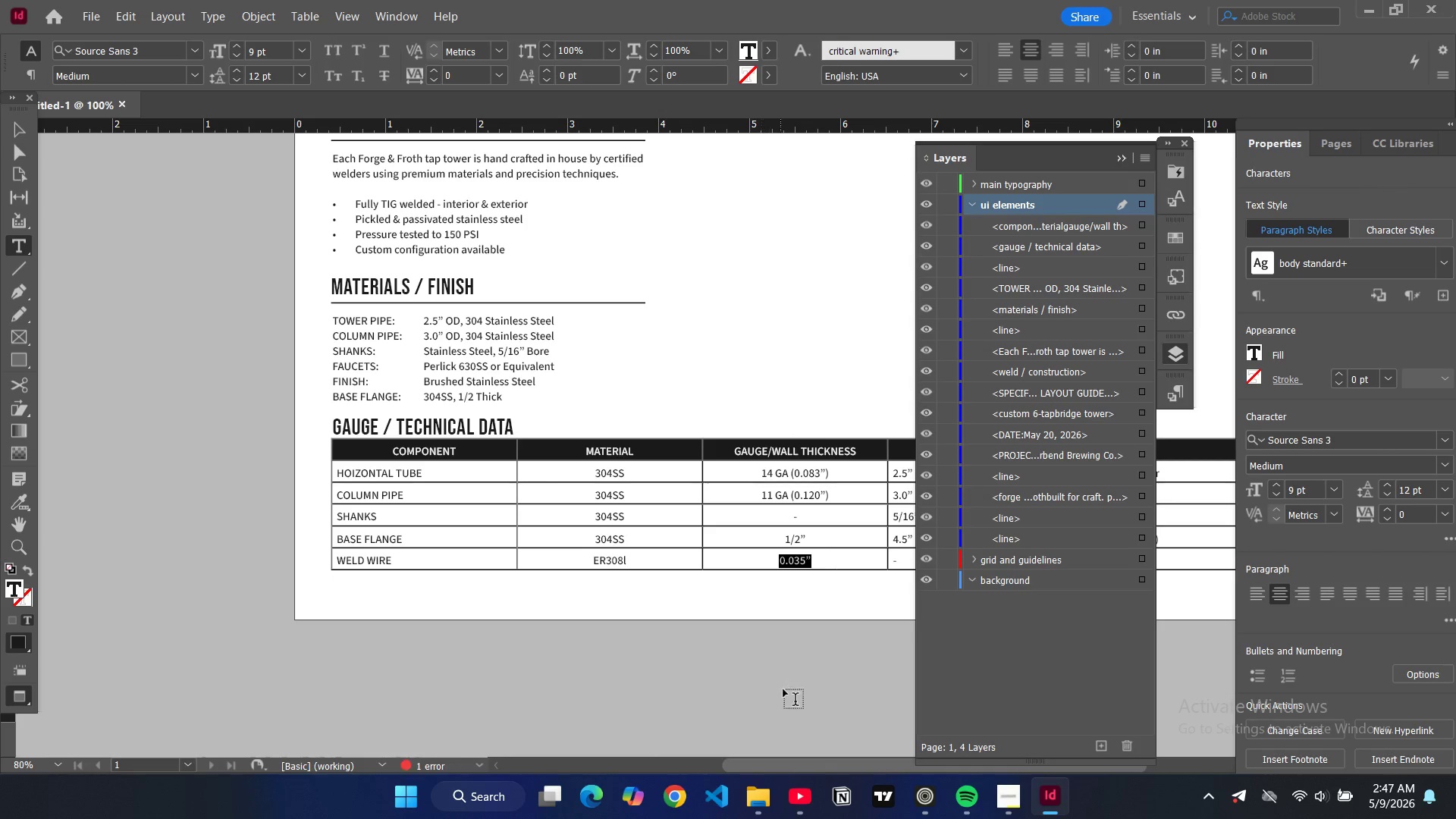 
left_click([783, 689])
 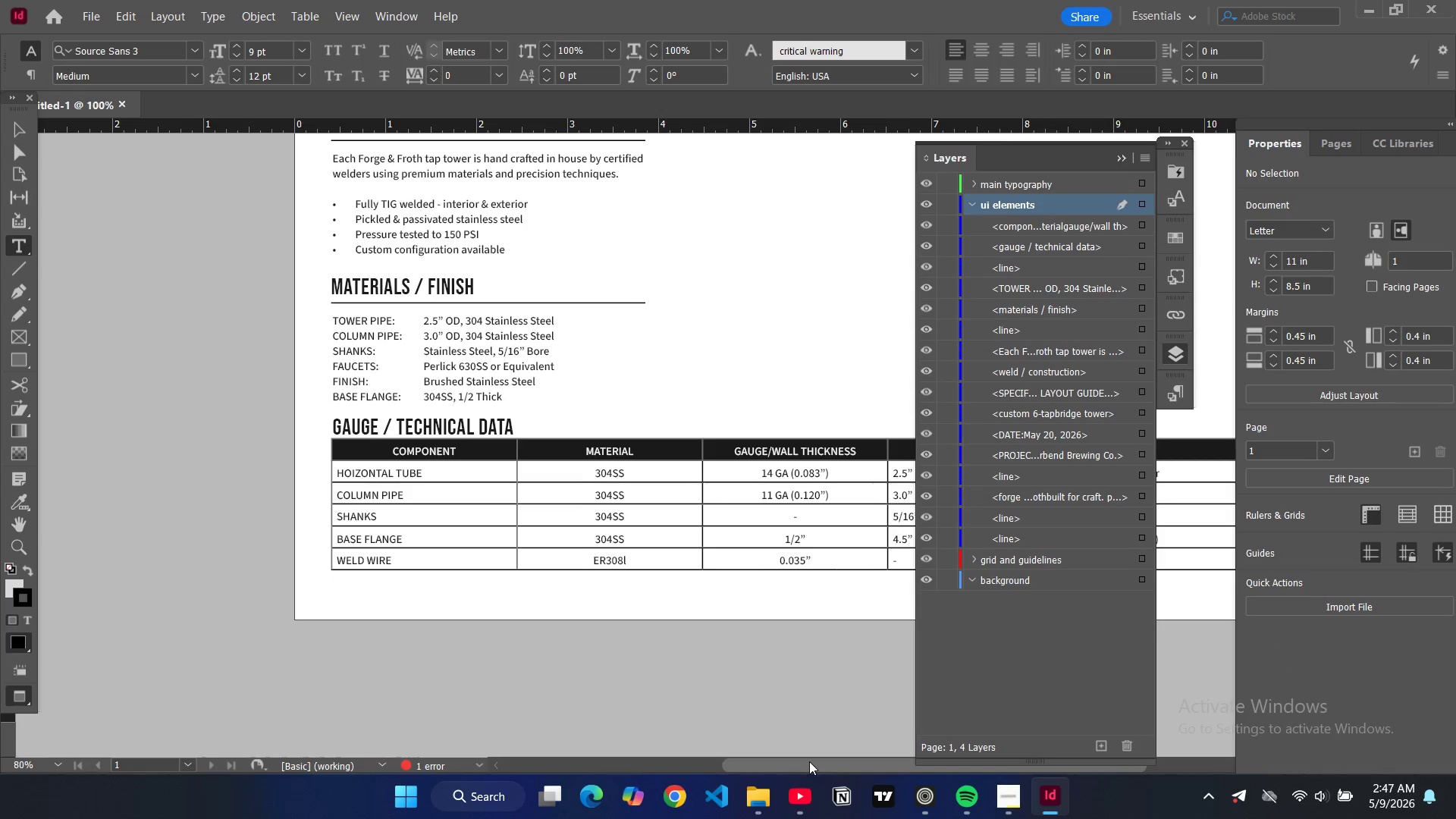 
left_click_drag(start_coordinate=[810, 764], to_coordinate=[918, 767])
 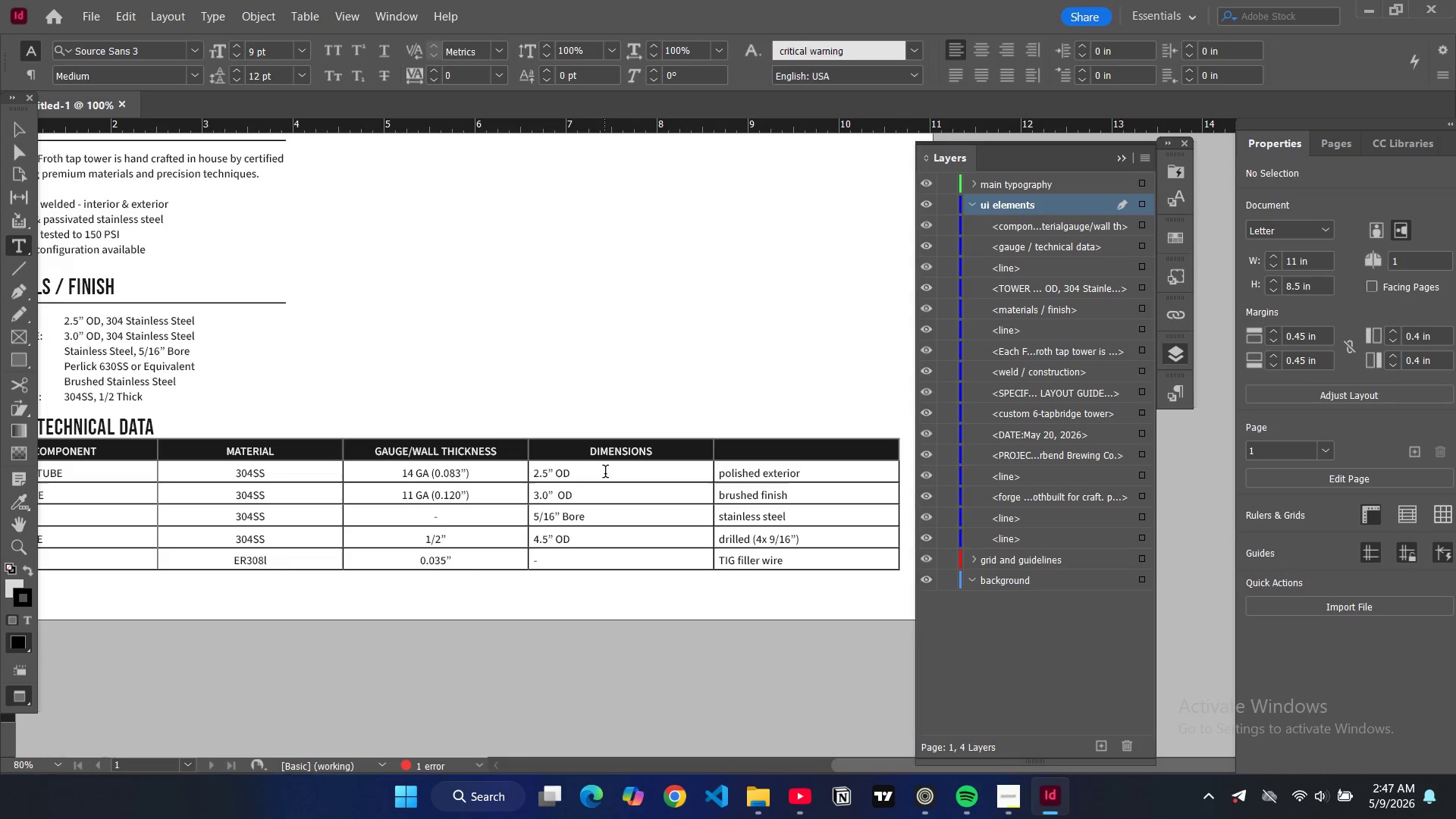 
double_click([605, 473])
 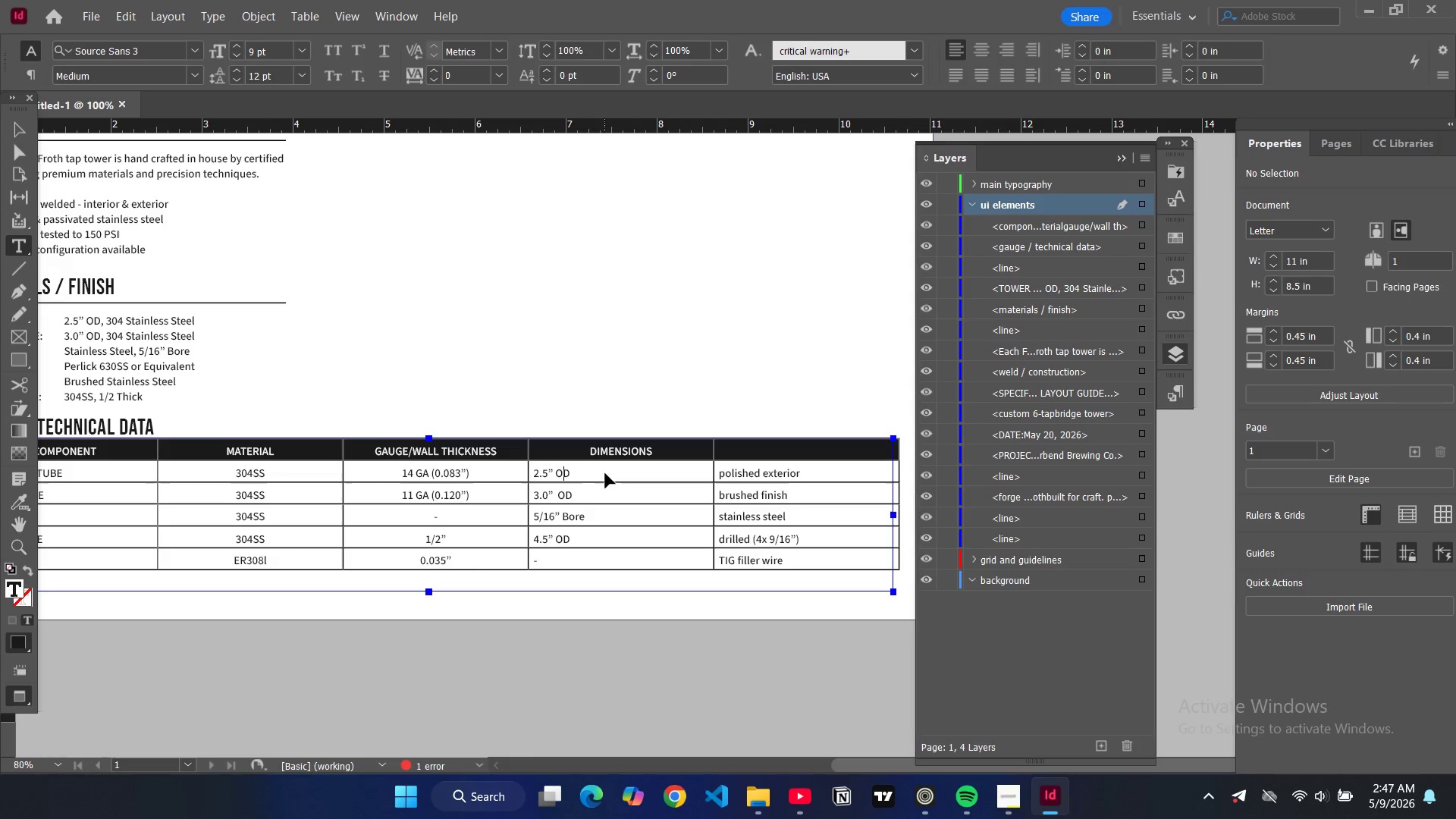 
hold_key(key=ShiftLeft, duration=0.45)
 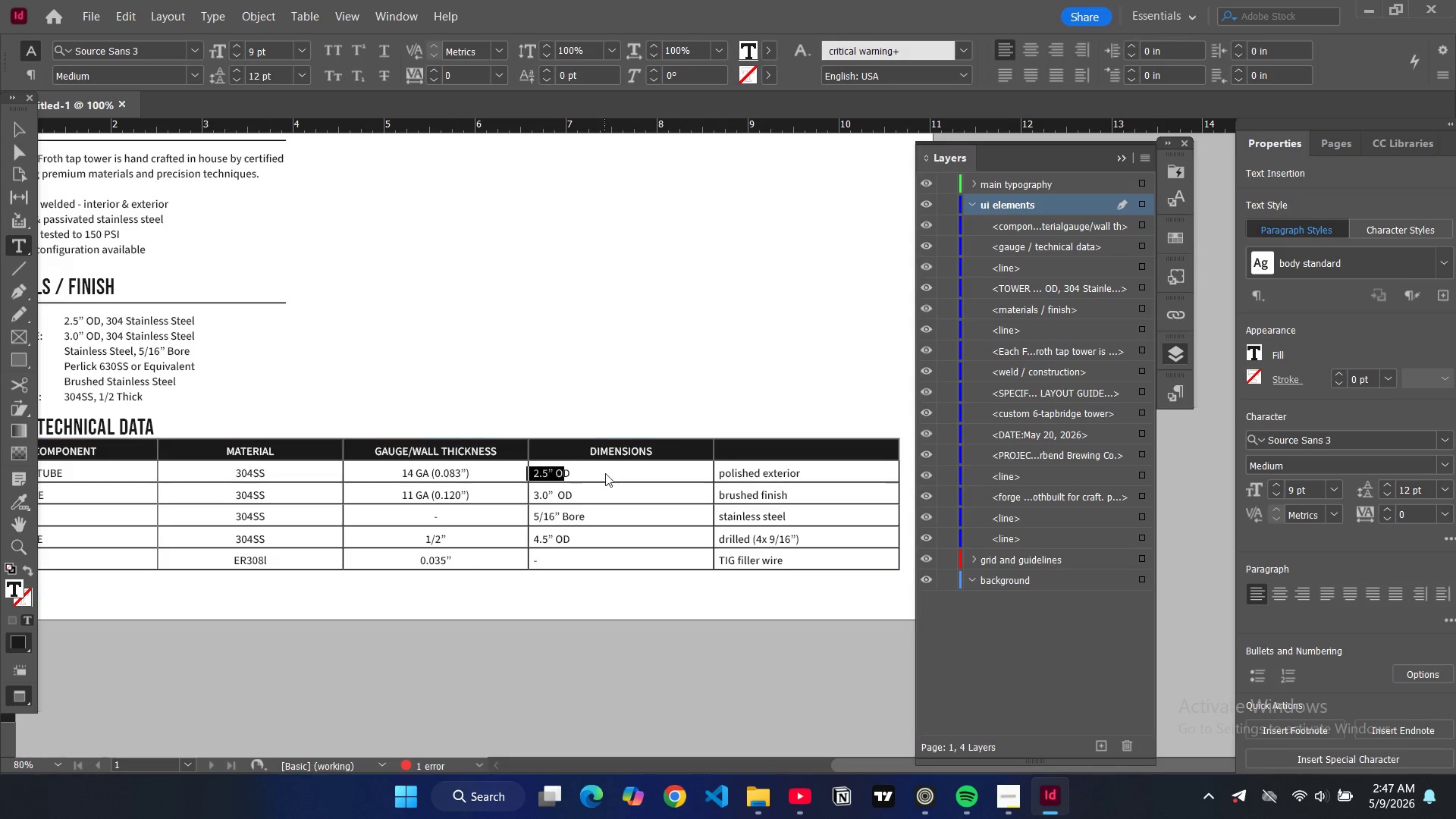 
key(Control+A)
 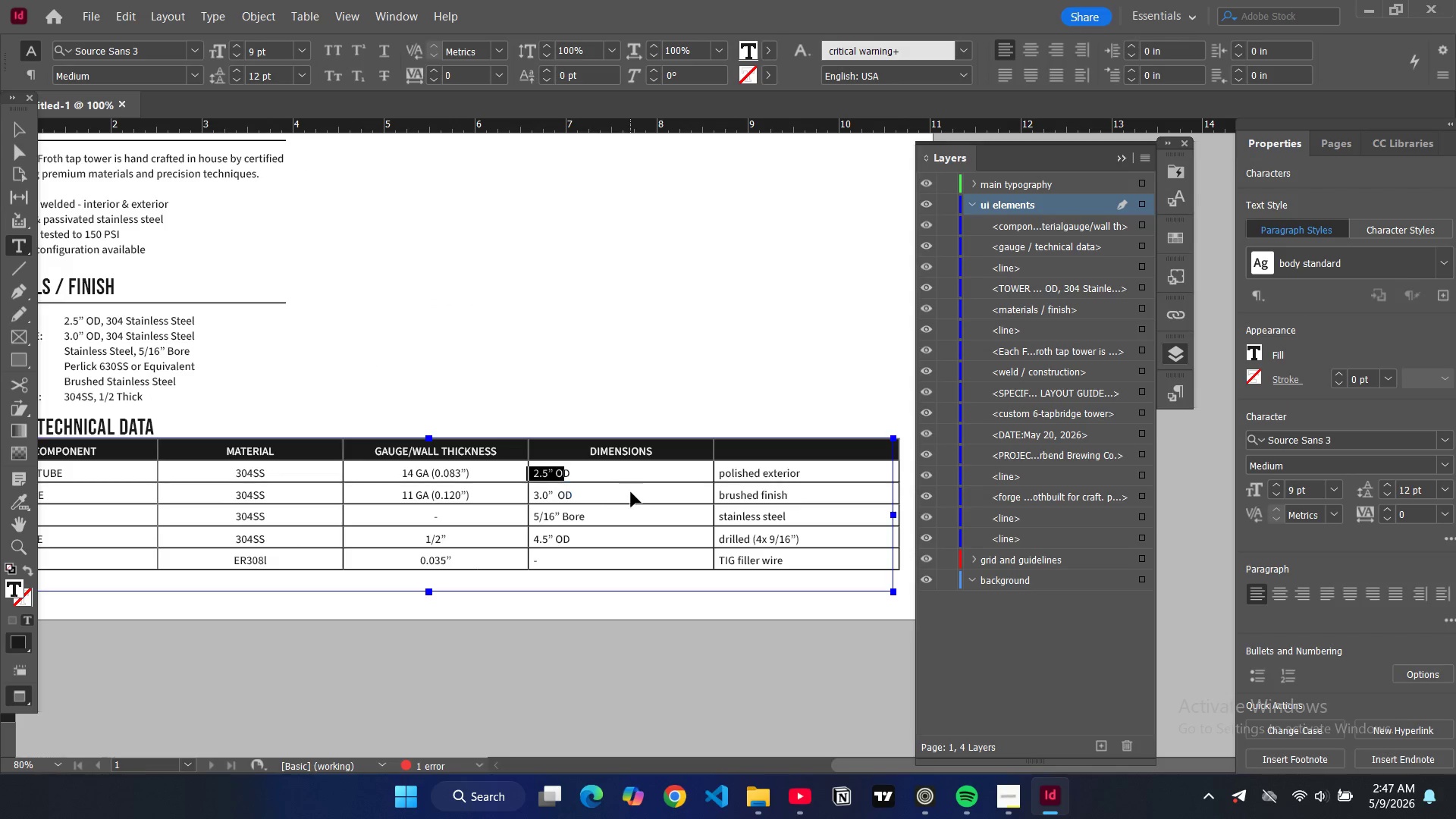 
key(Control+Shift+C)
 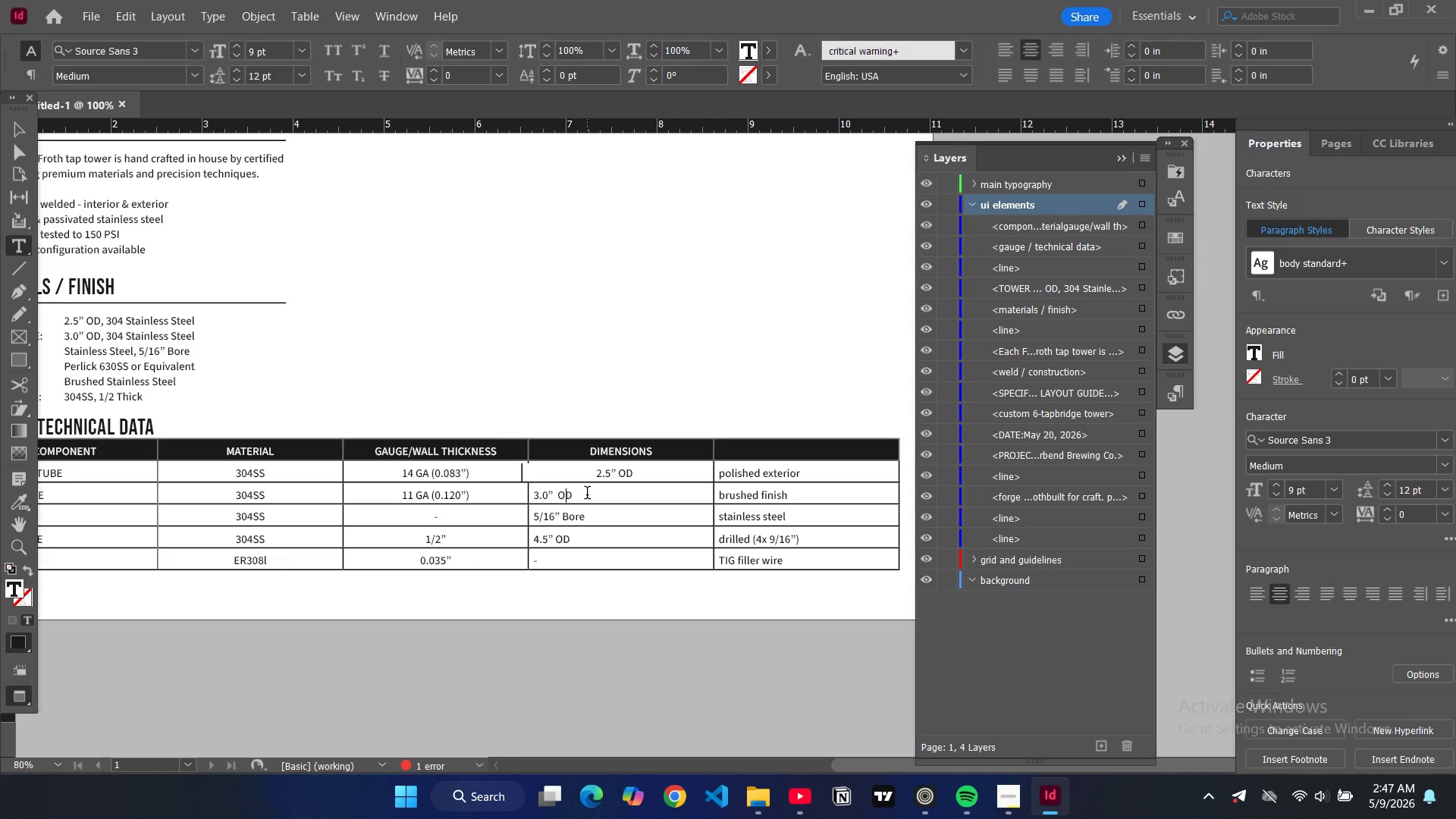 
double_click([587, 494])
 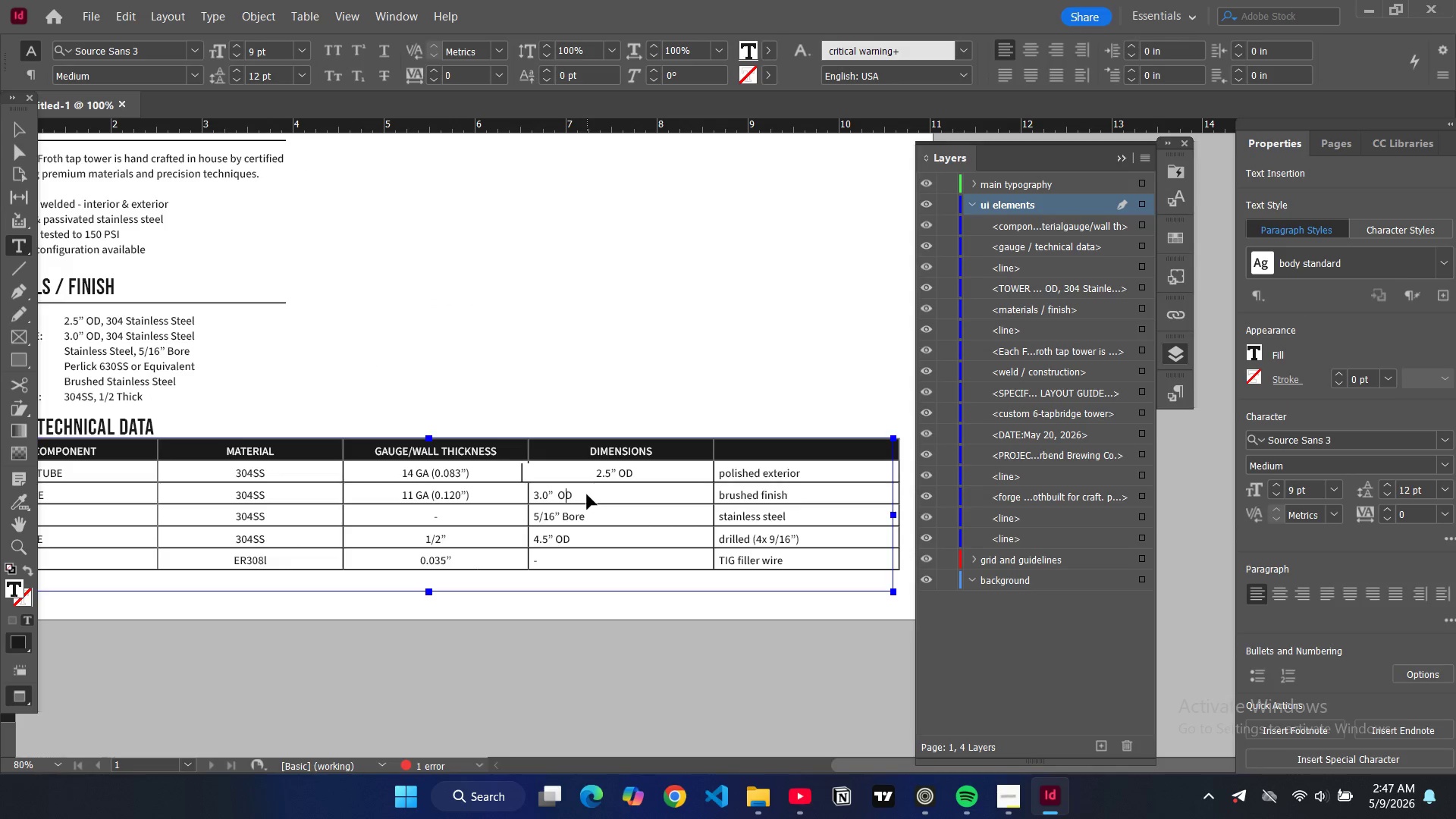 
hold_key(key=ShiftLeft, duration=0.47)
 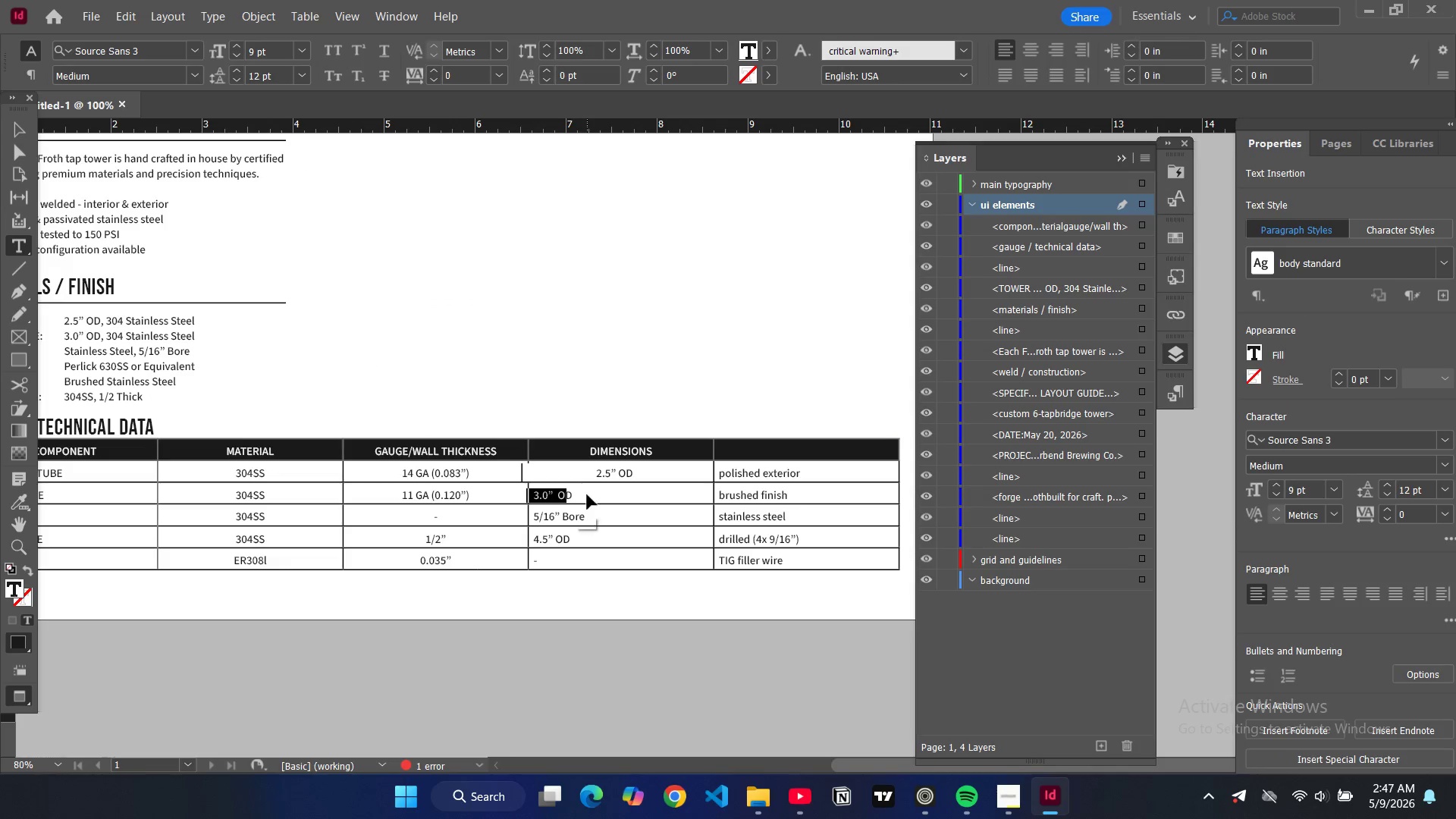 
key(Control+A)
 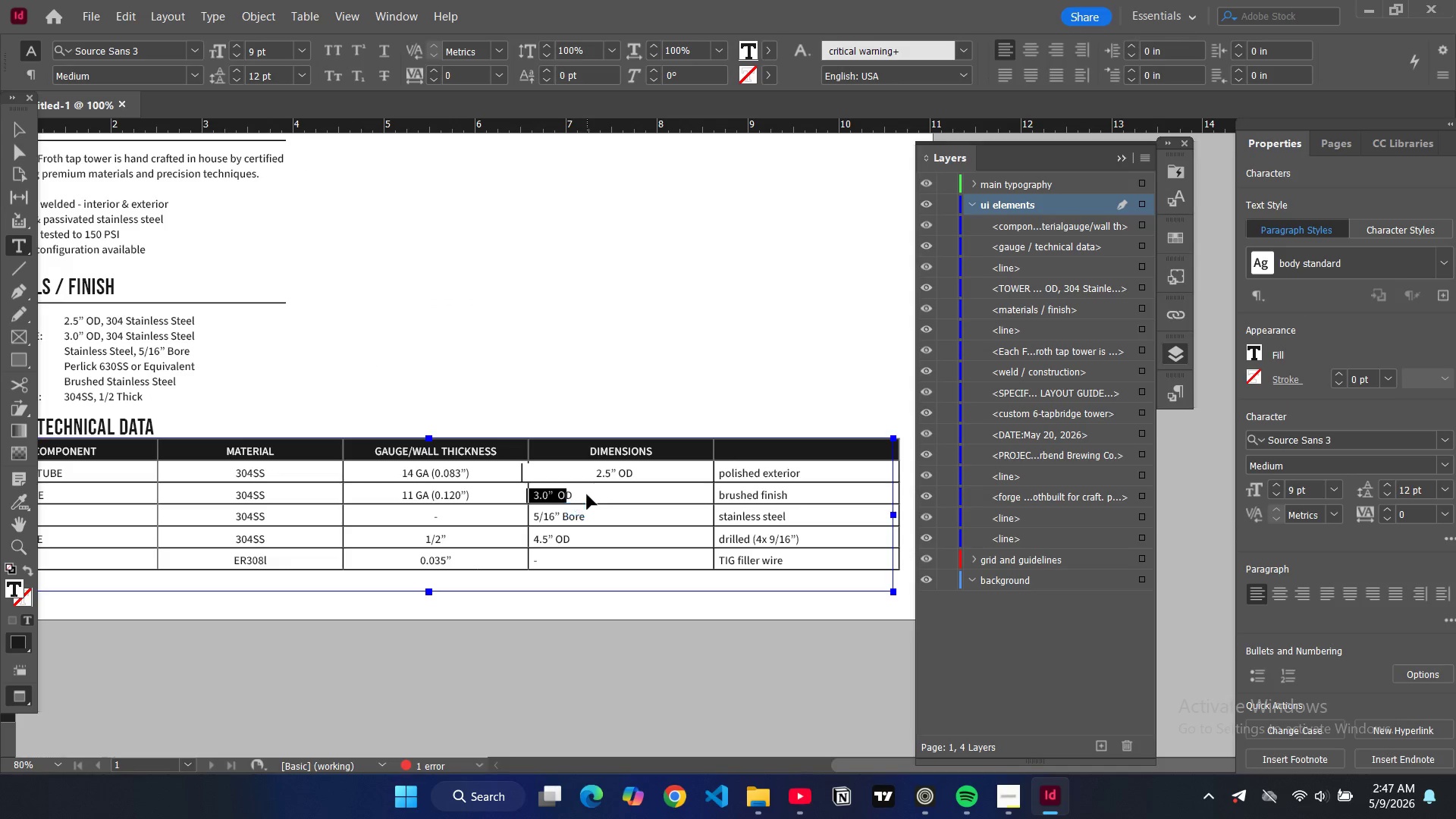 
key(Control+Shift+C)
 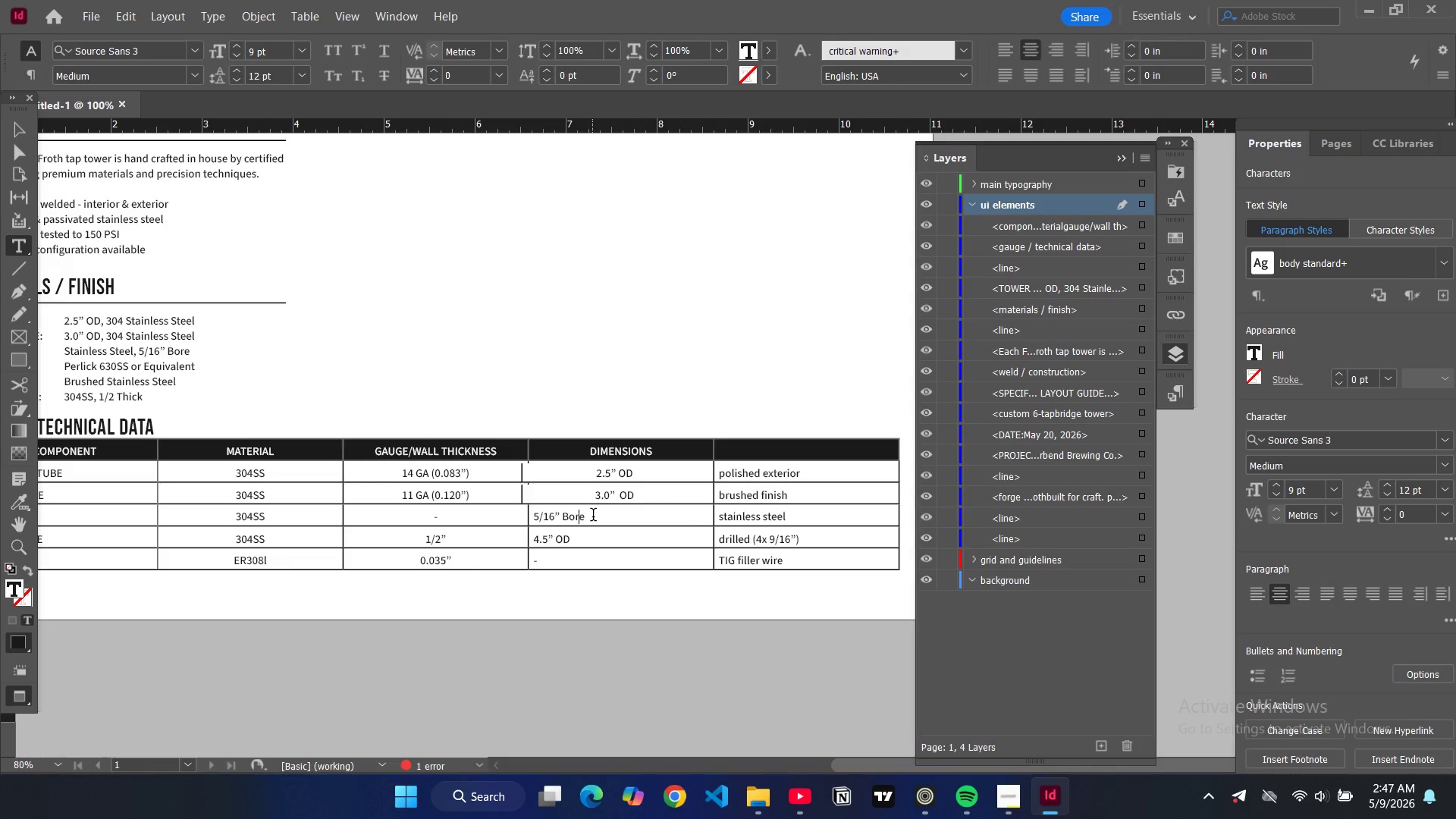 
double_click([593, 516])
 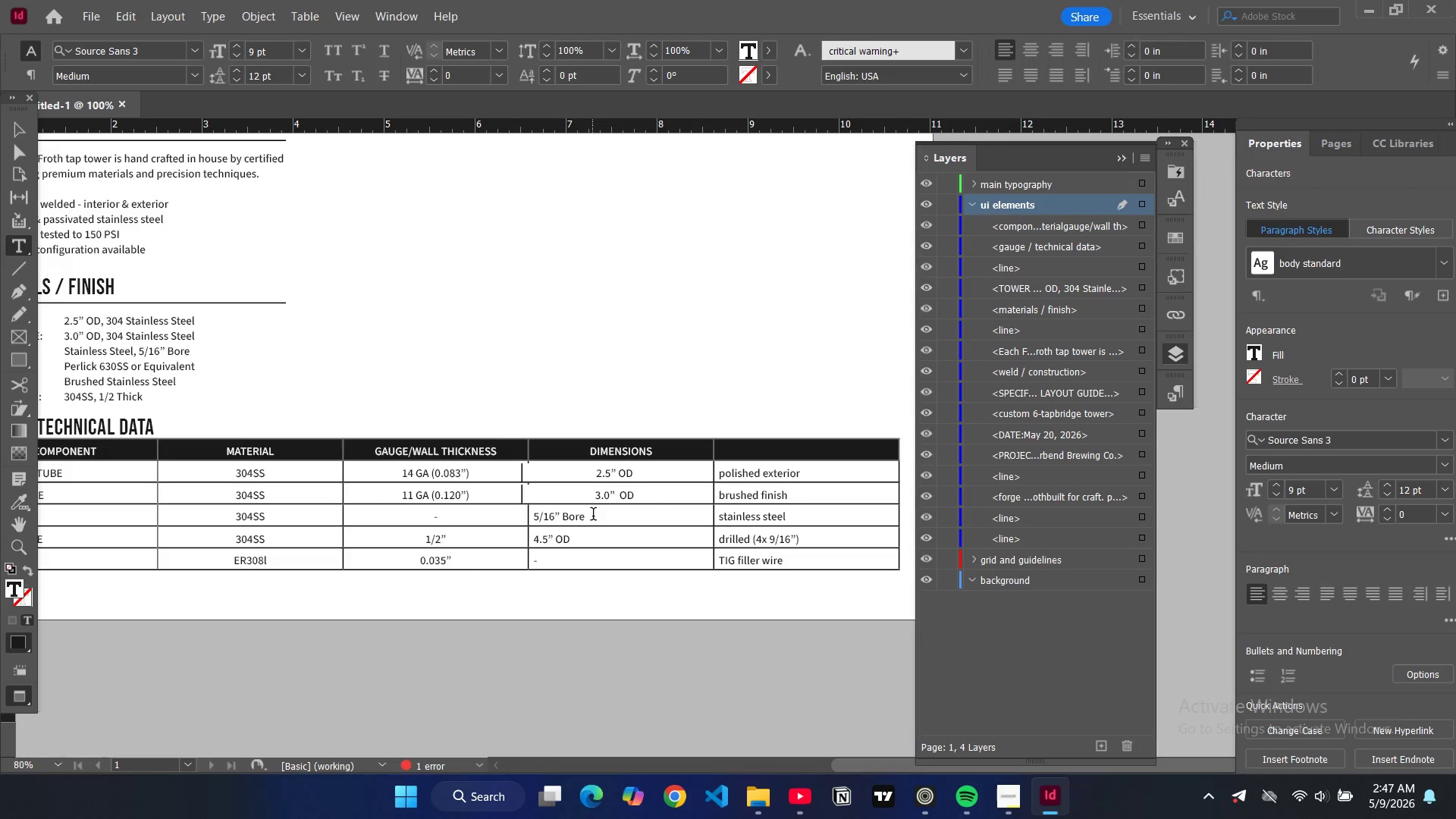 
hold_key(key=ShiftLeft, duration=0.36)
 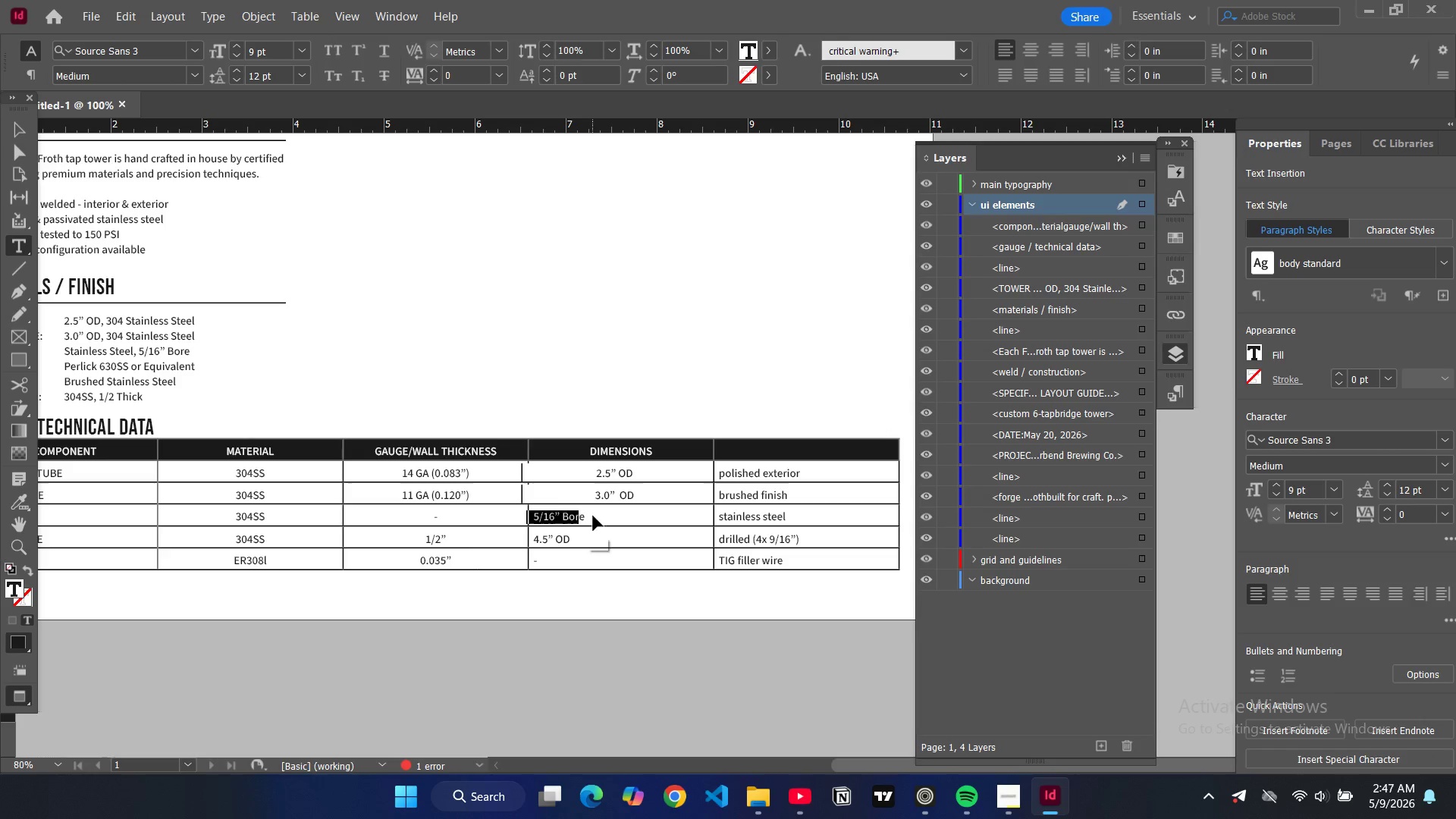 
key(Control+A)
 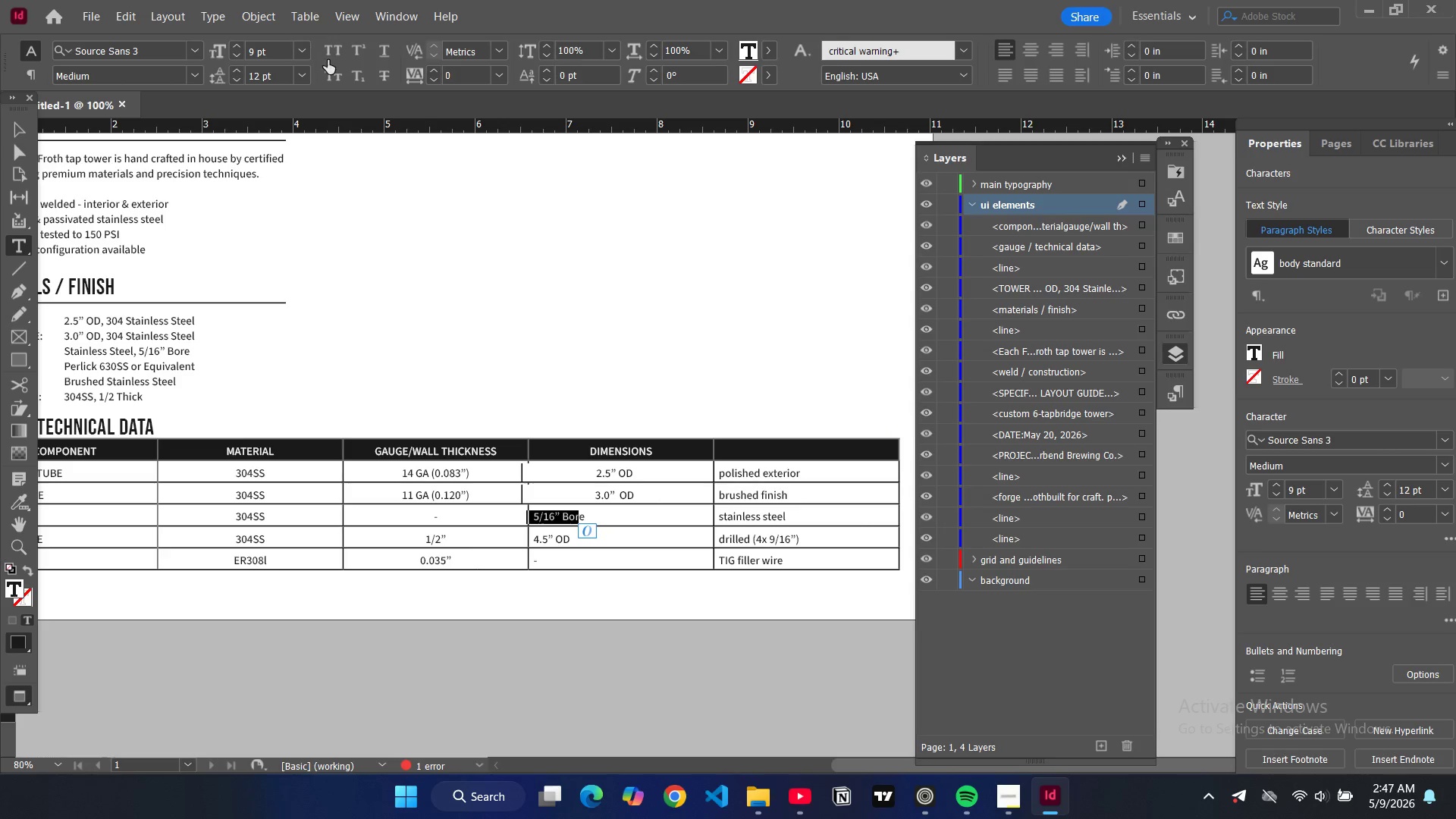 
left_click([332, 57])
 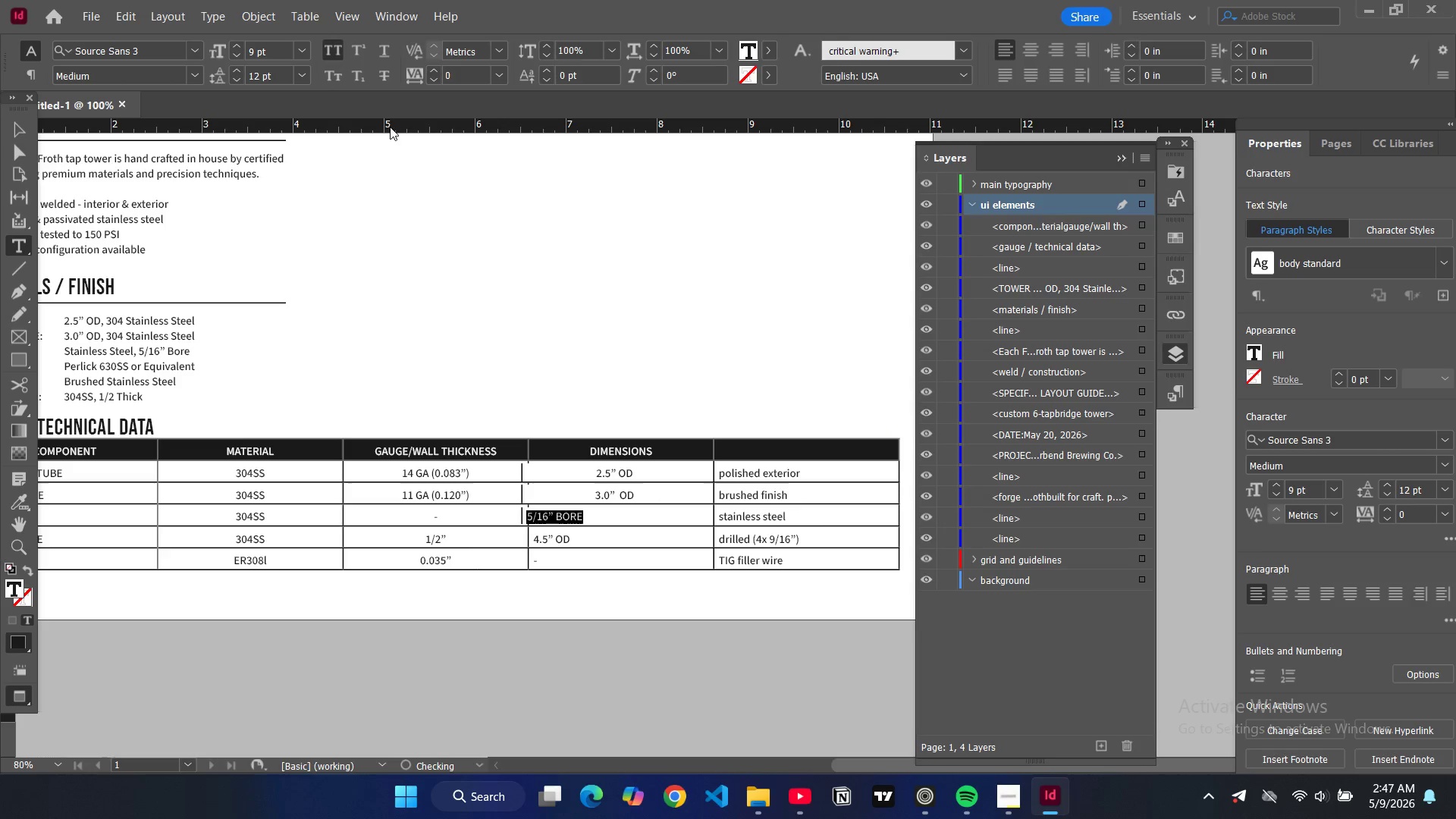 
key(Control+Shift+C)
 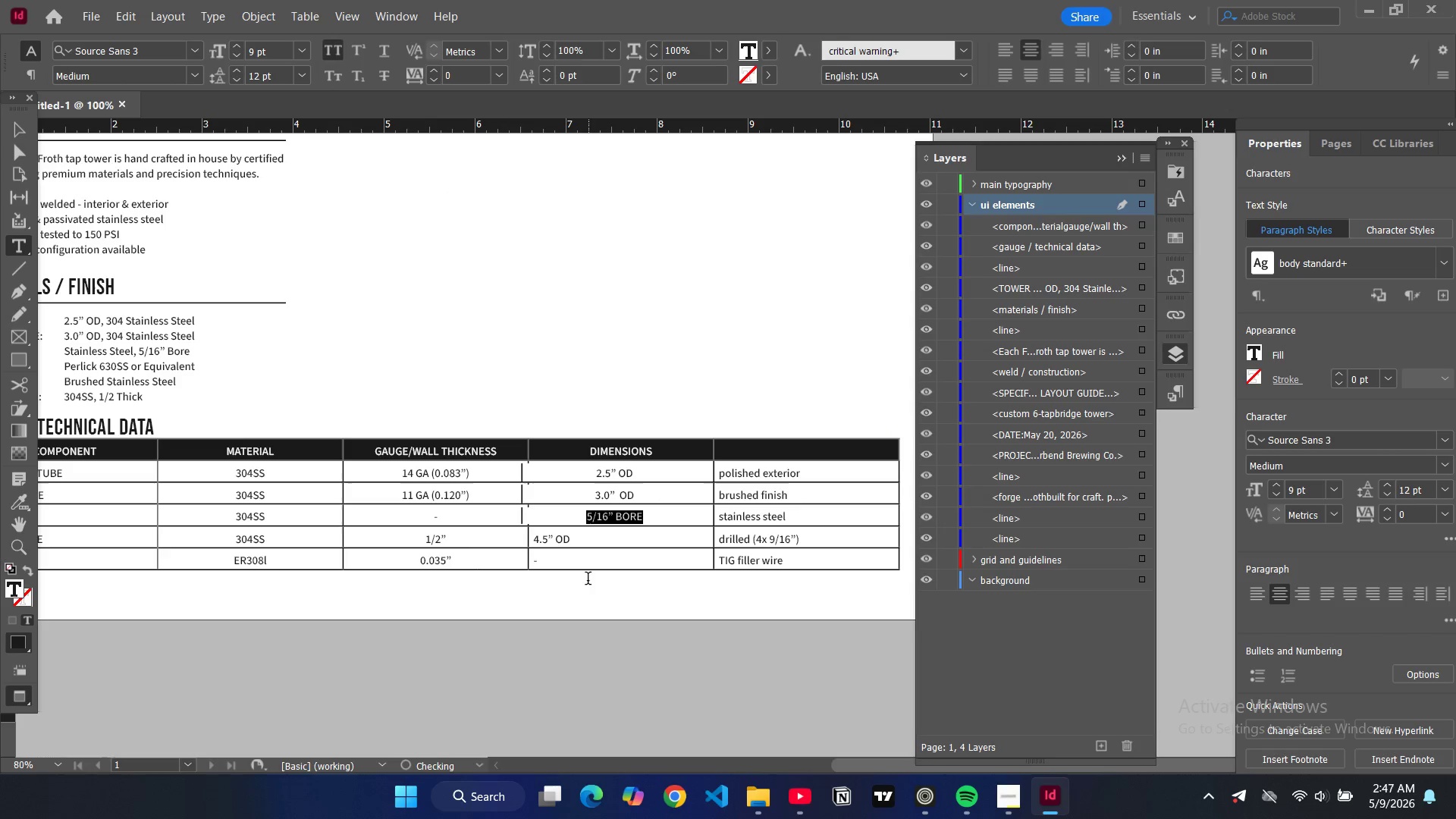 
left_click([586, 561])
 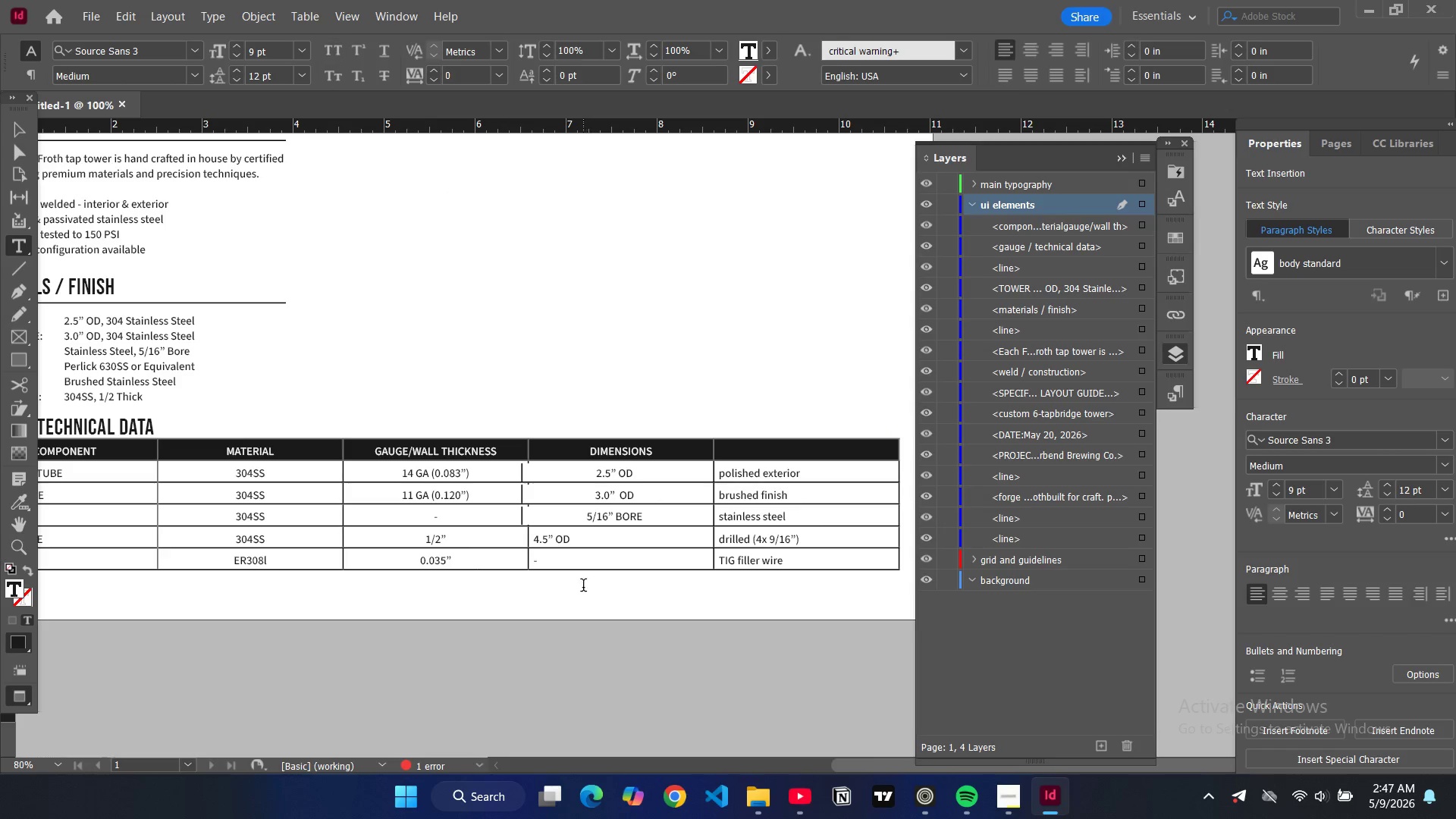 
double_click([582, 594])
 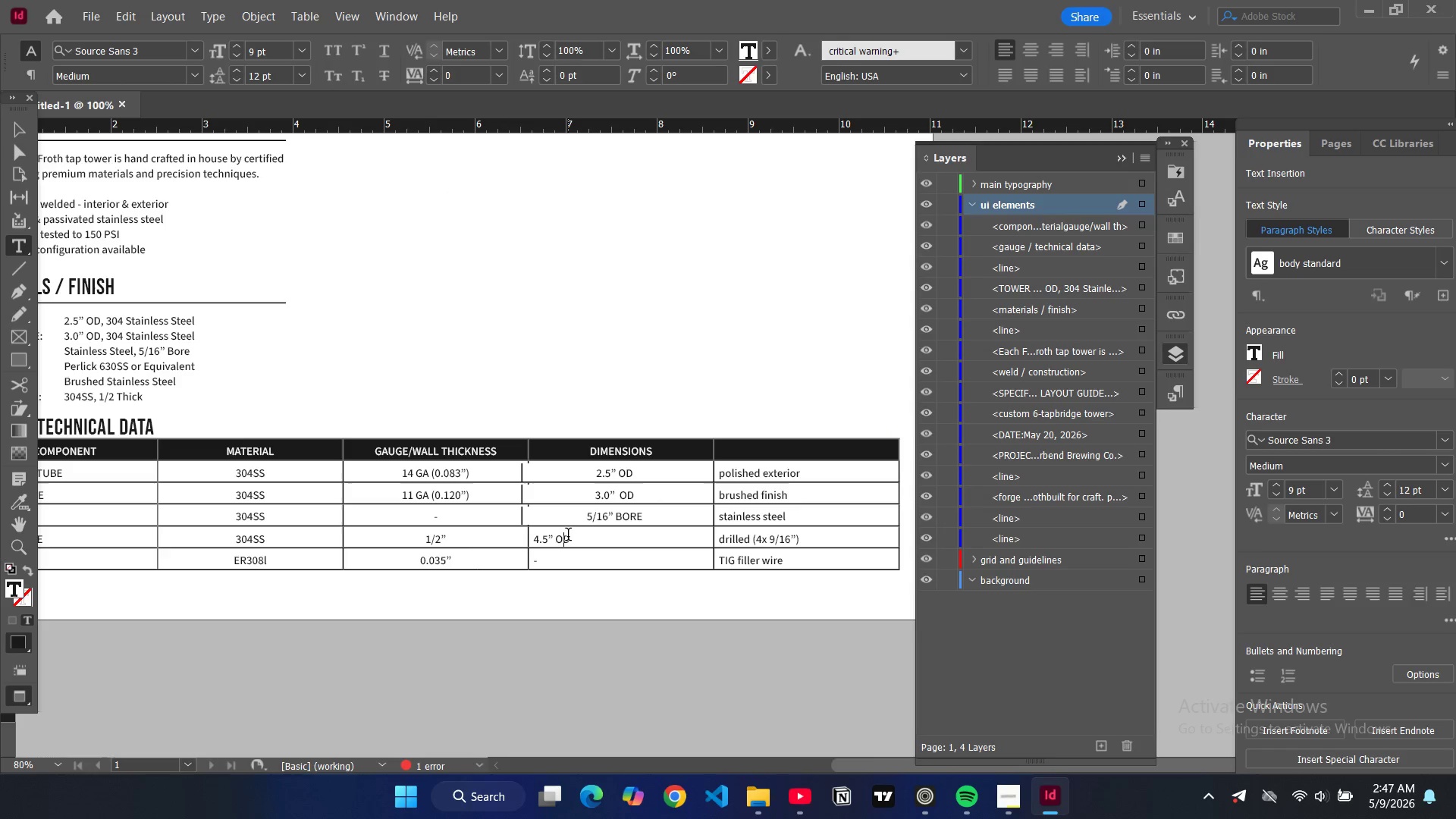 
double_click([568, 536])
 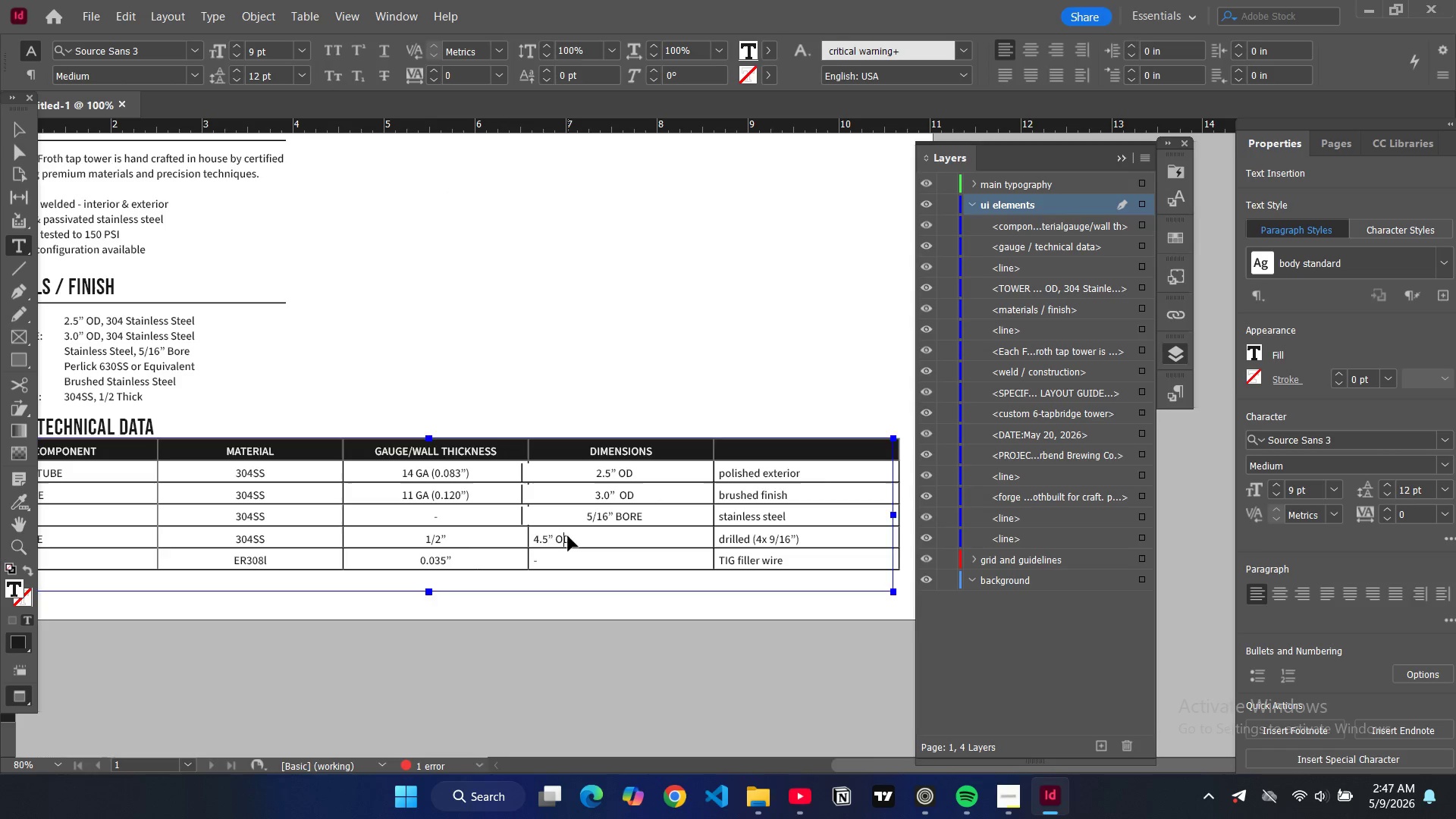 
key(Control+A)
 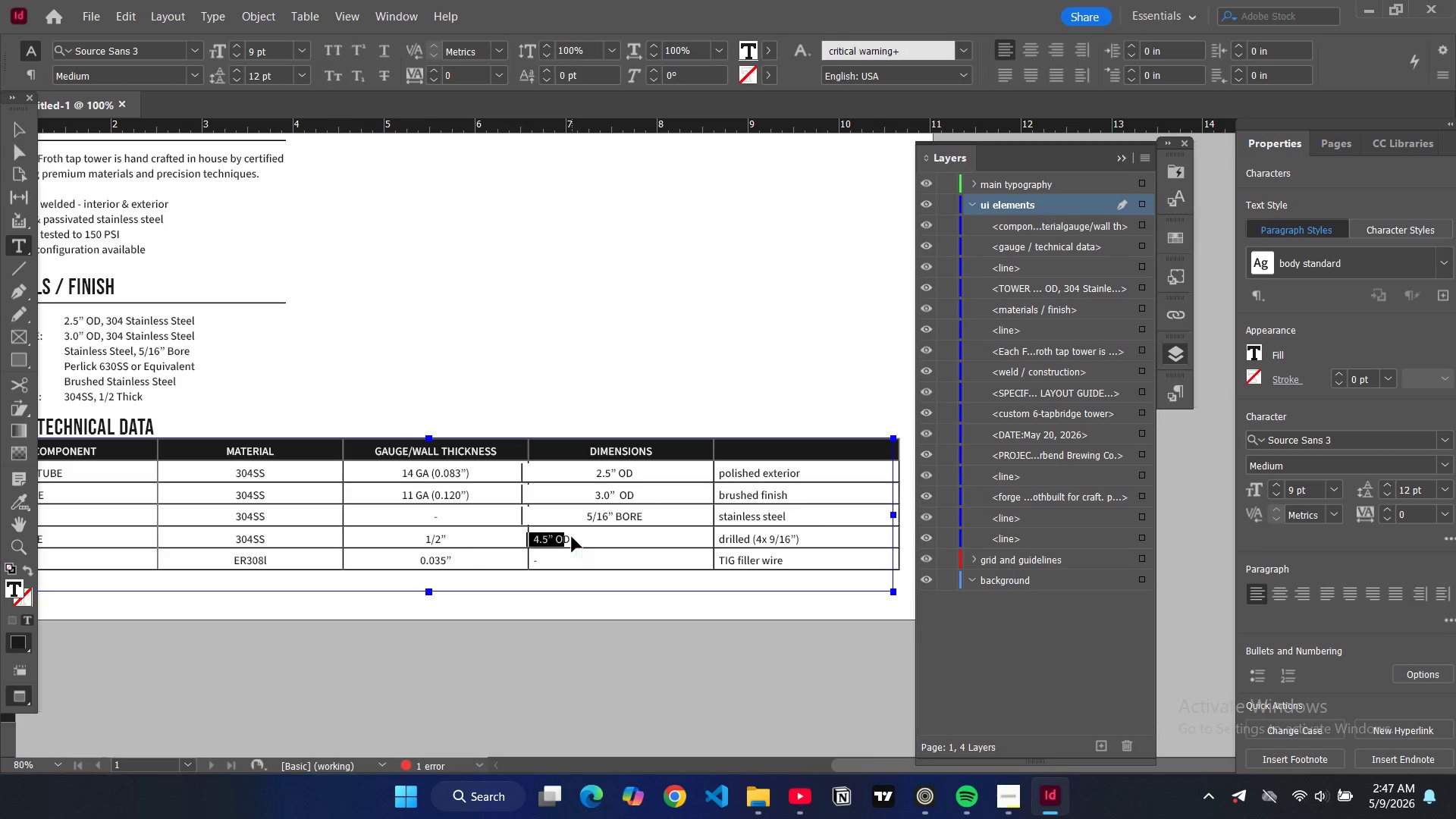 
key(Control+Shift+C)
 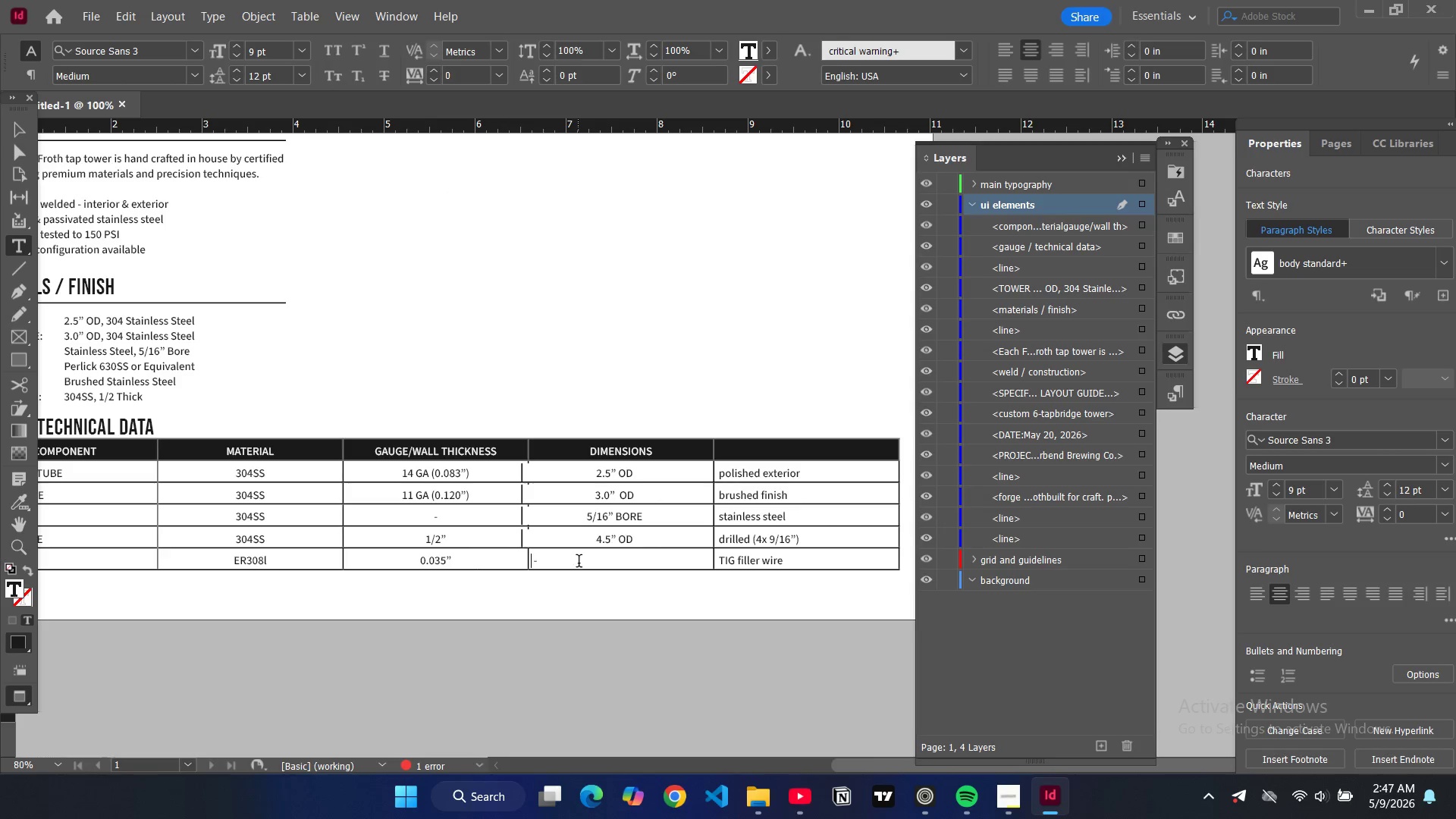 
double_click([579, 563])
 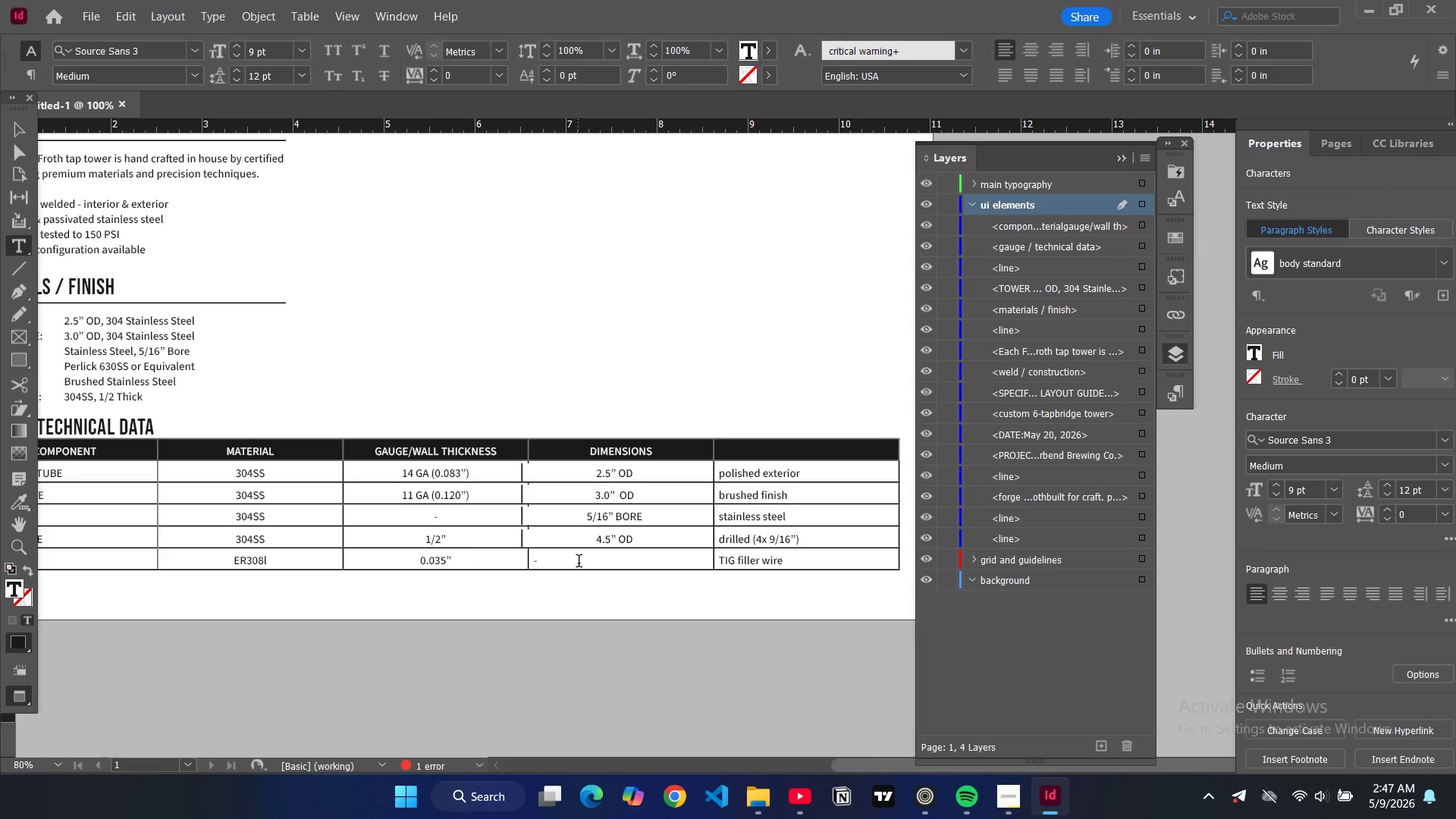 
key(Control+A)
 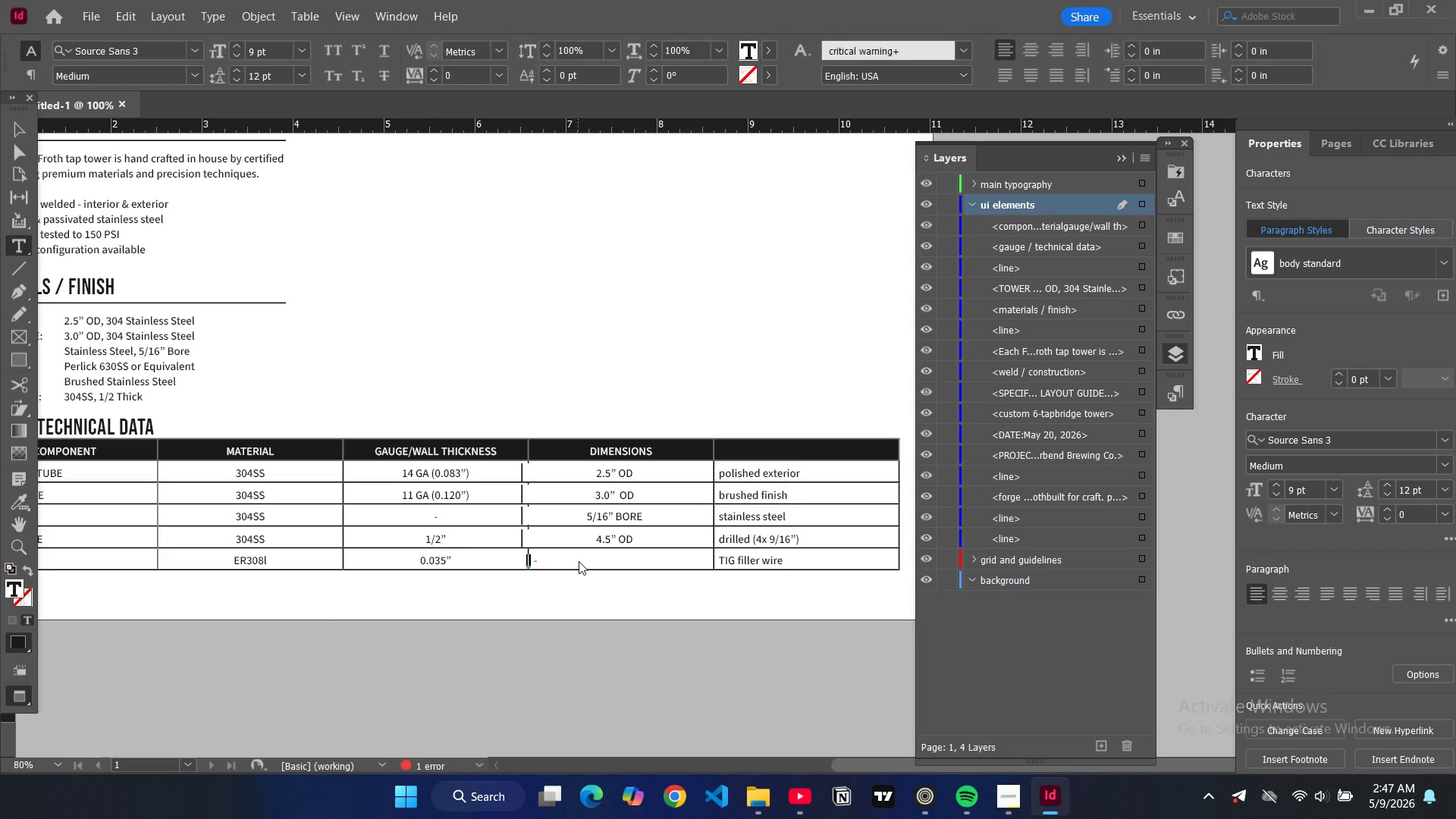 
key(Control+Shift+C)
 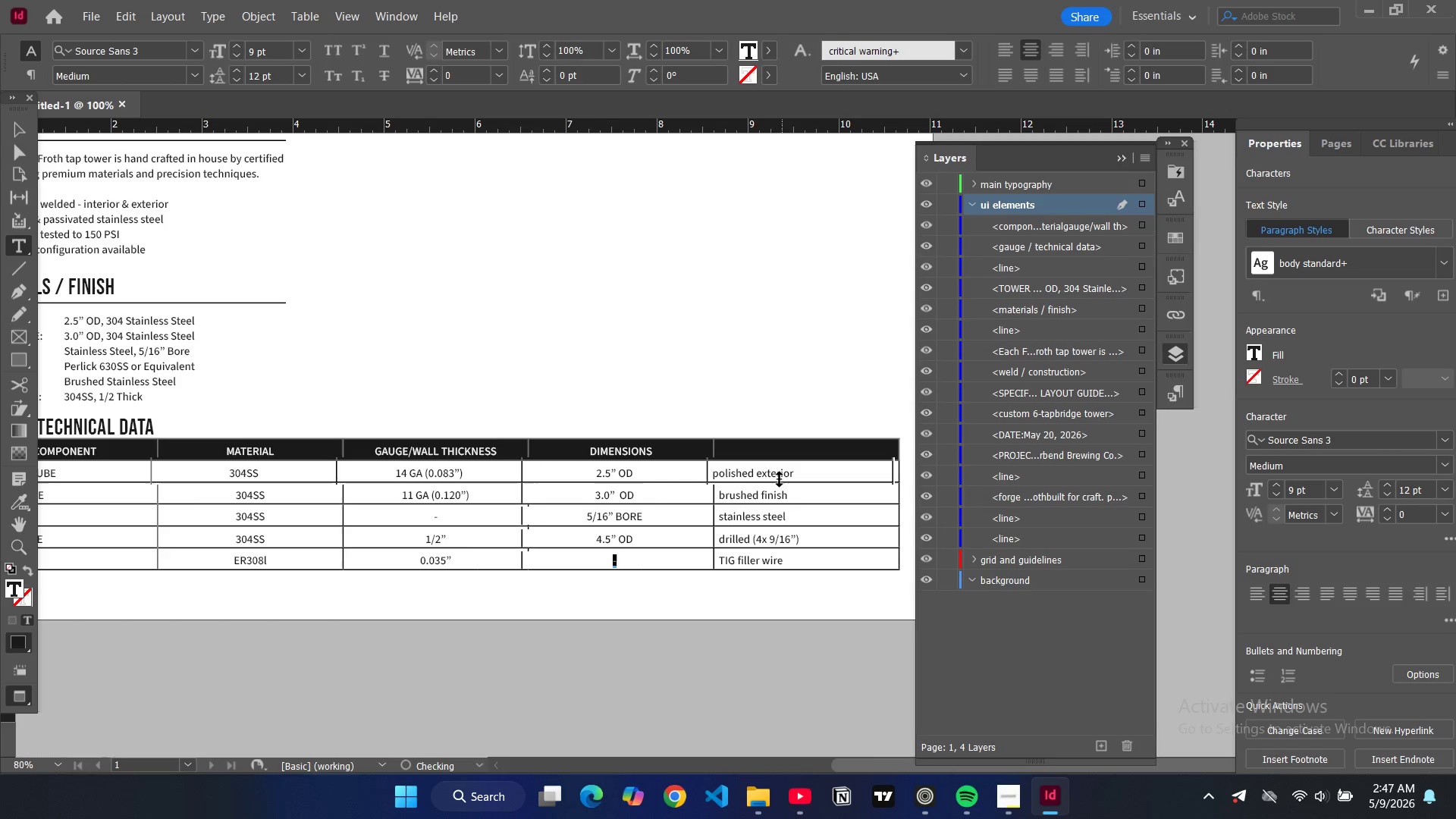 
double_click([779, 479])
 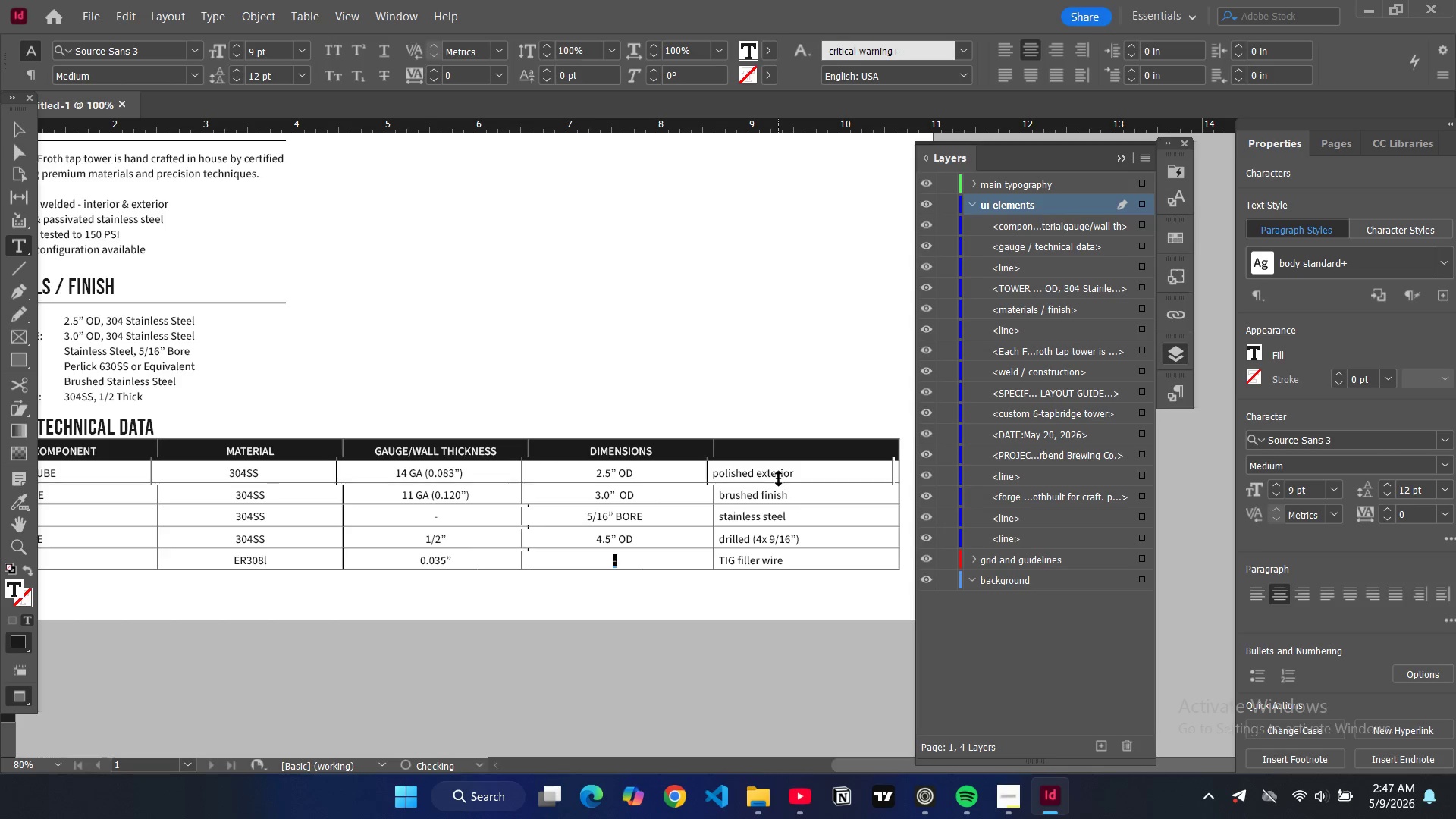 
triple_click([779, 479])
 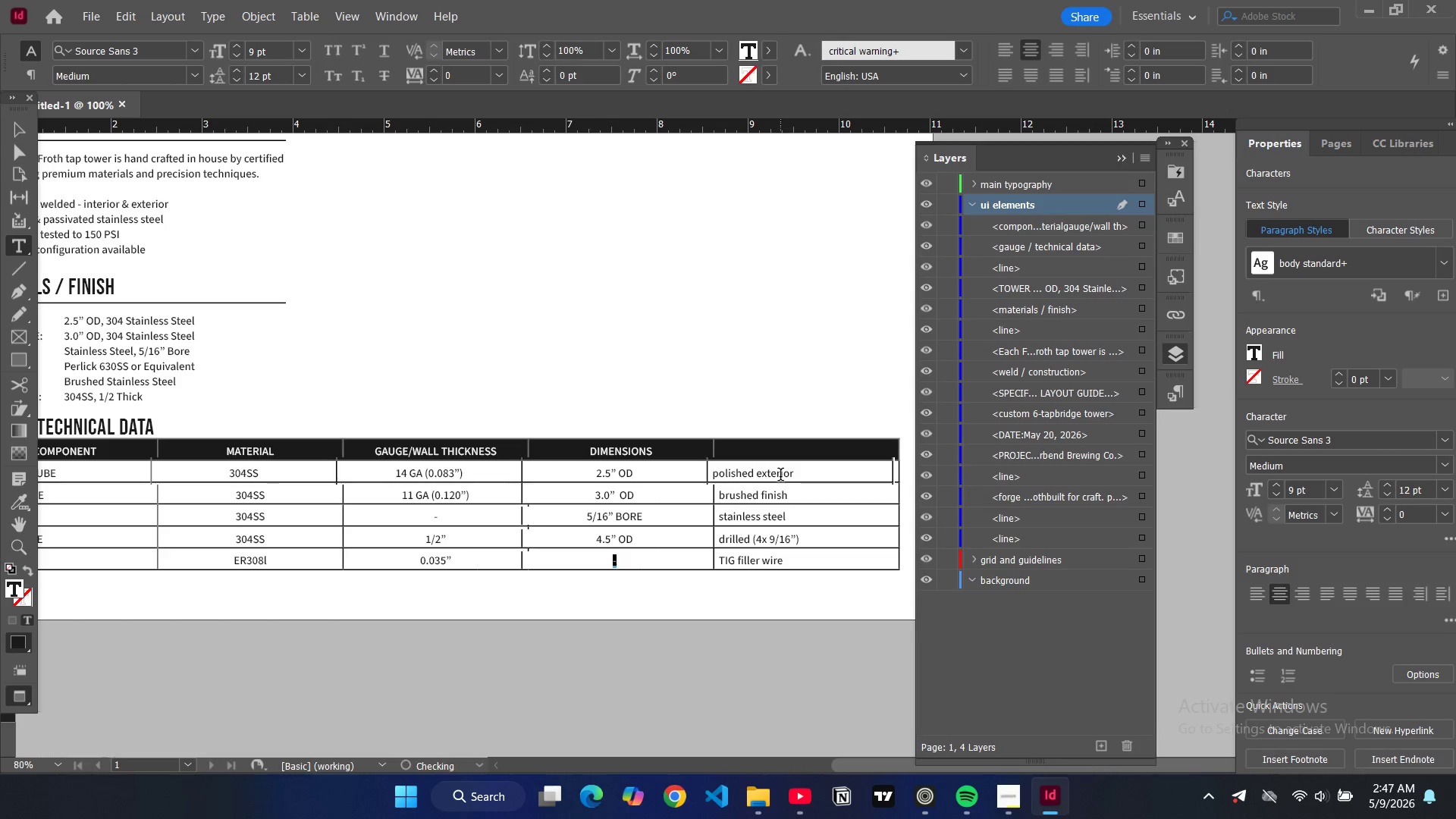 
double_click([780, 476])
 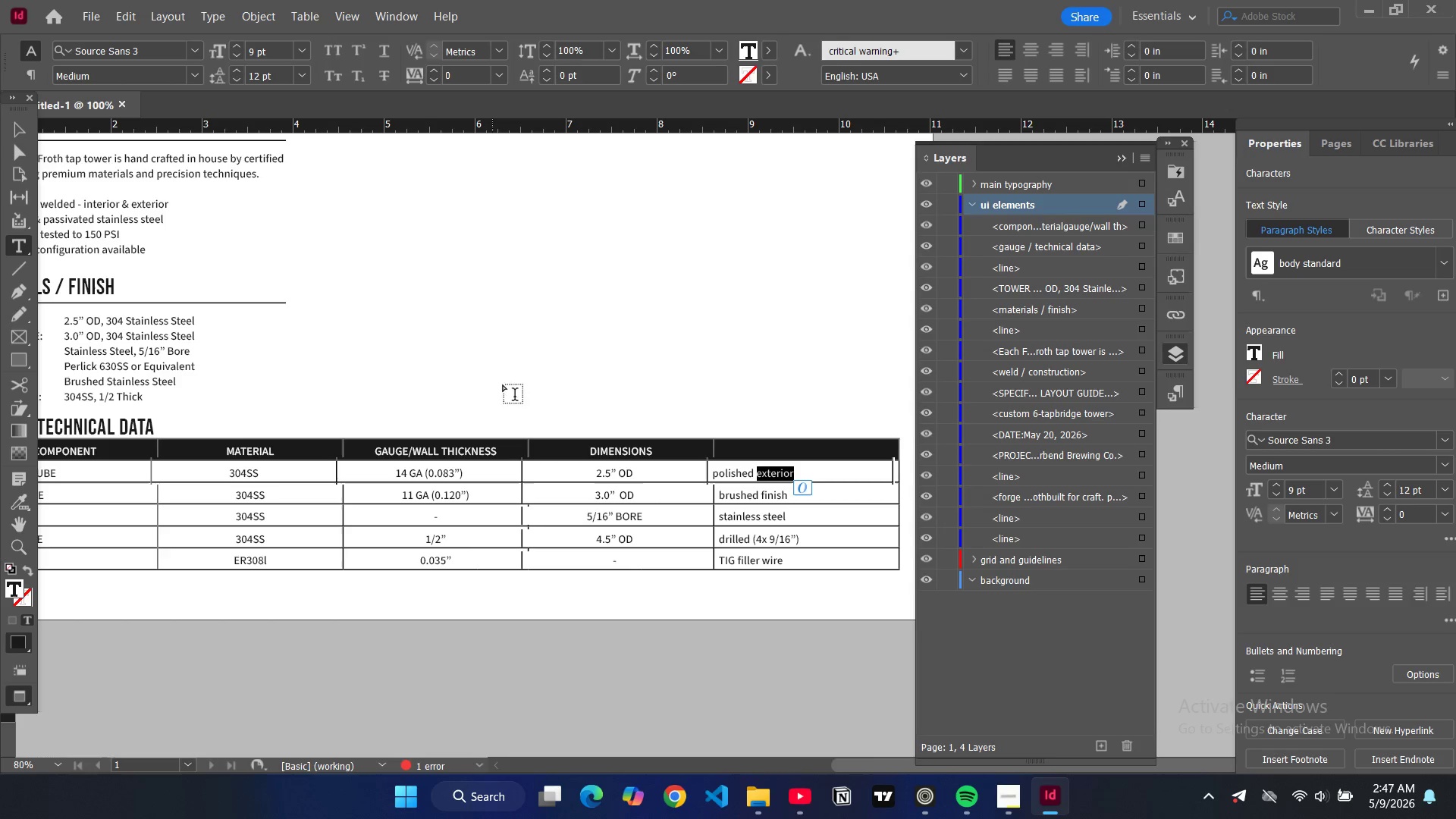 
key(Control+A)
 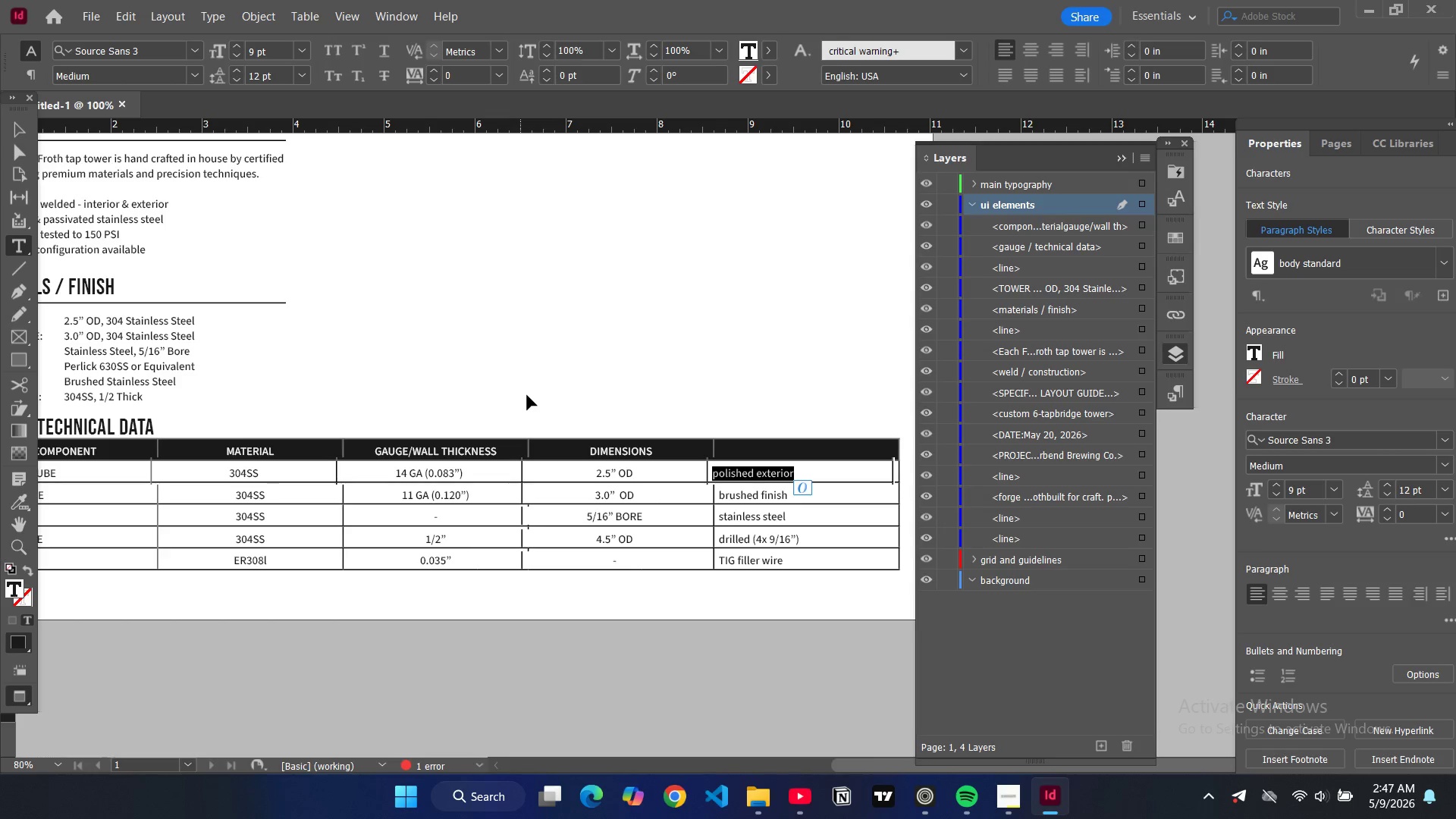 
key(Control+ControlLeft)
 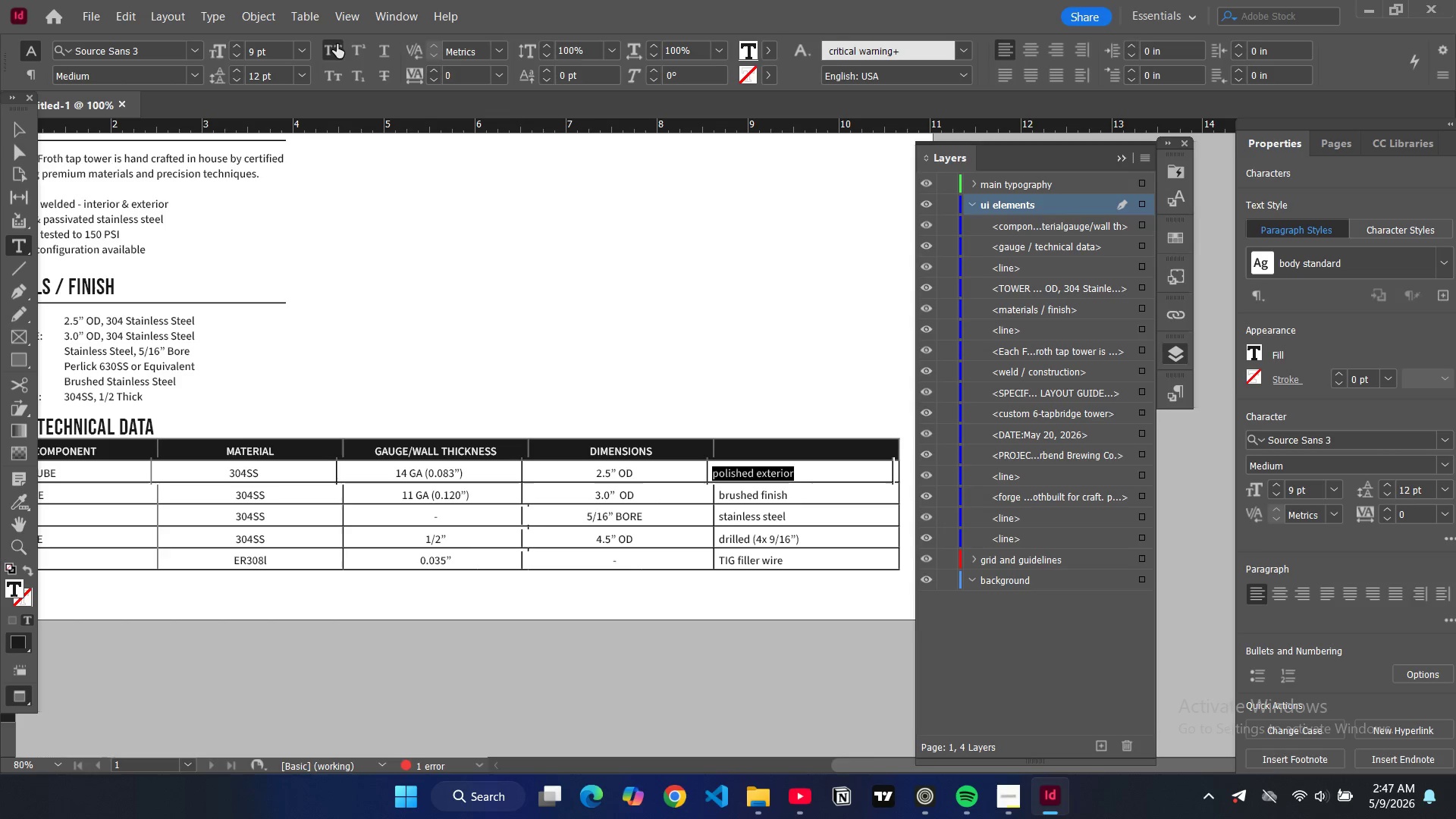 
key(Control+Shift+C)
 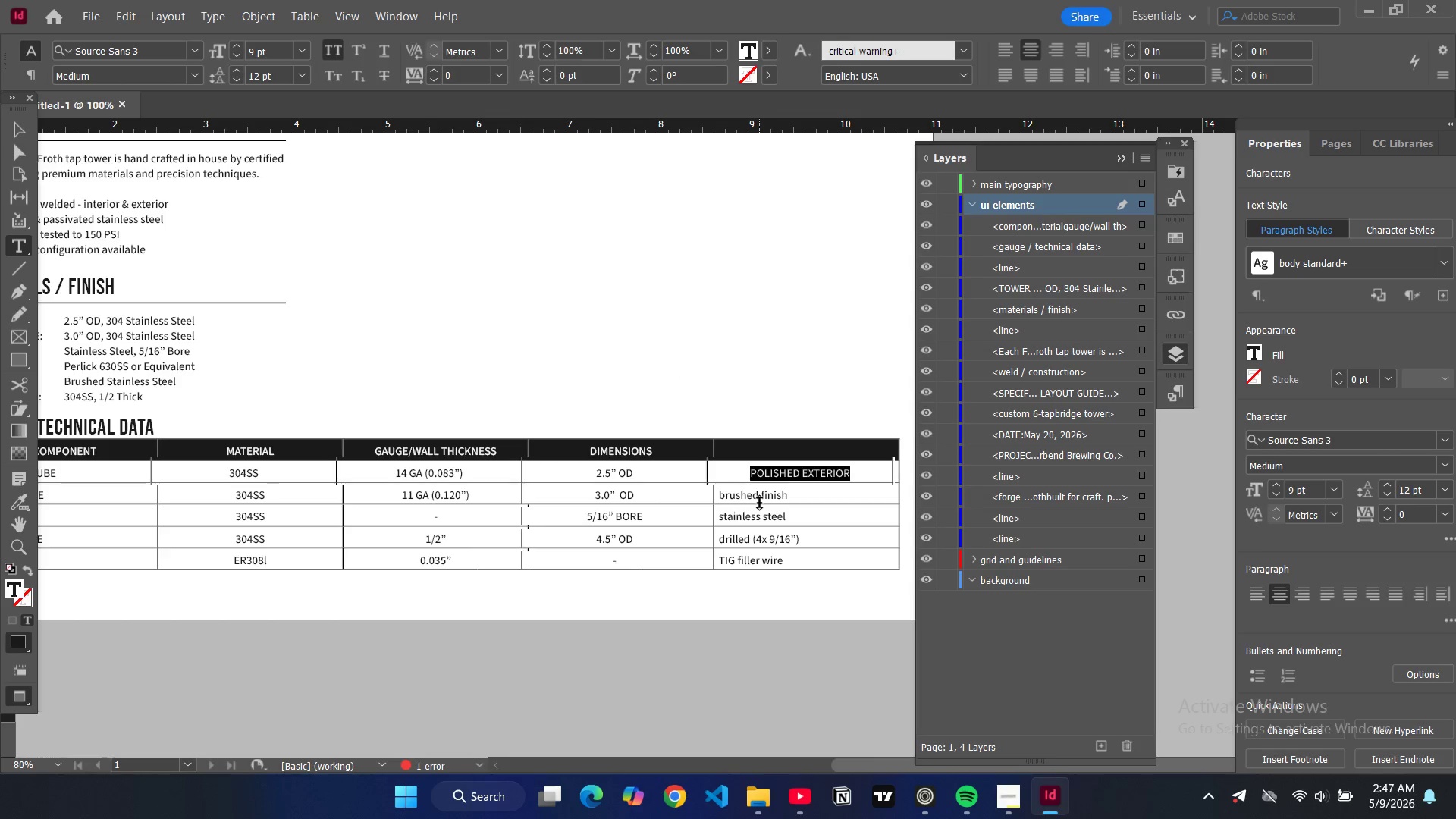 
double_click([760, 502])
 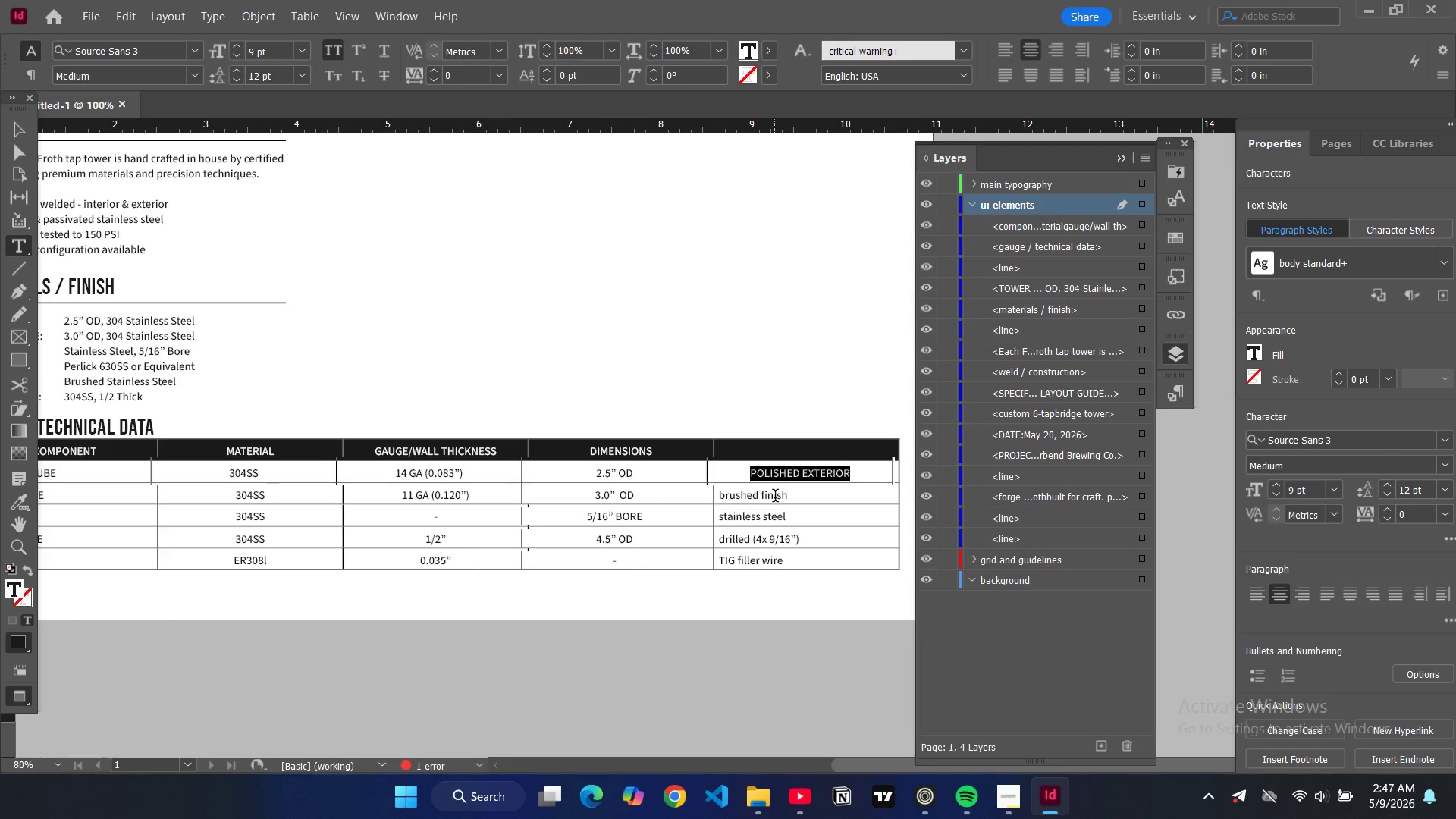 
double_click([775, 497])
 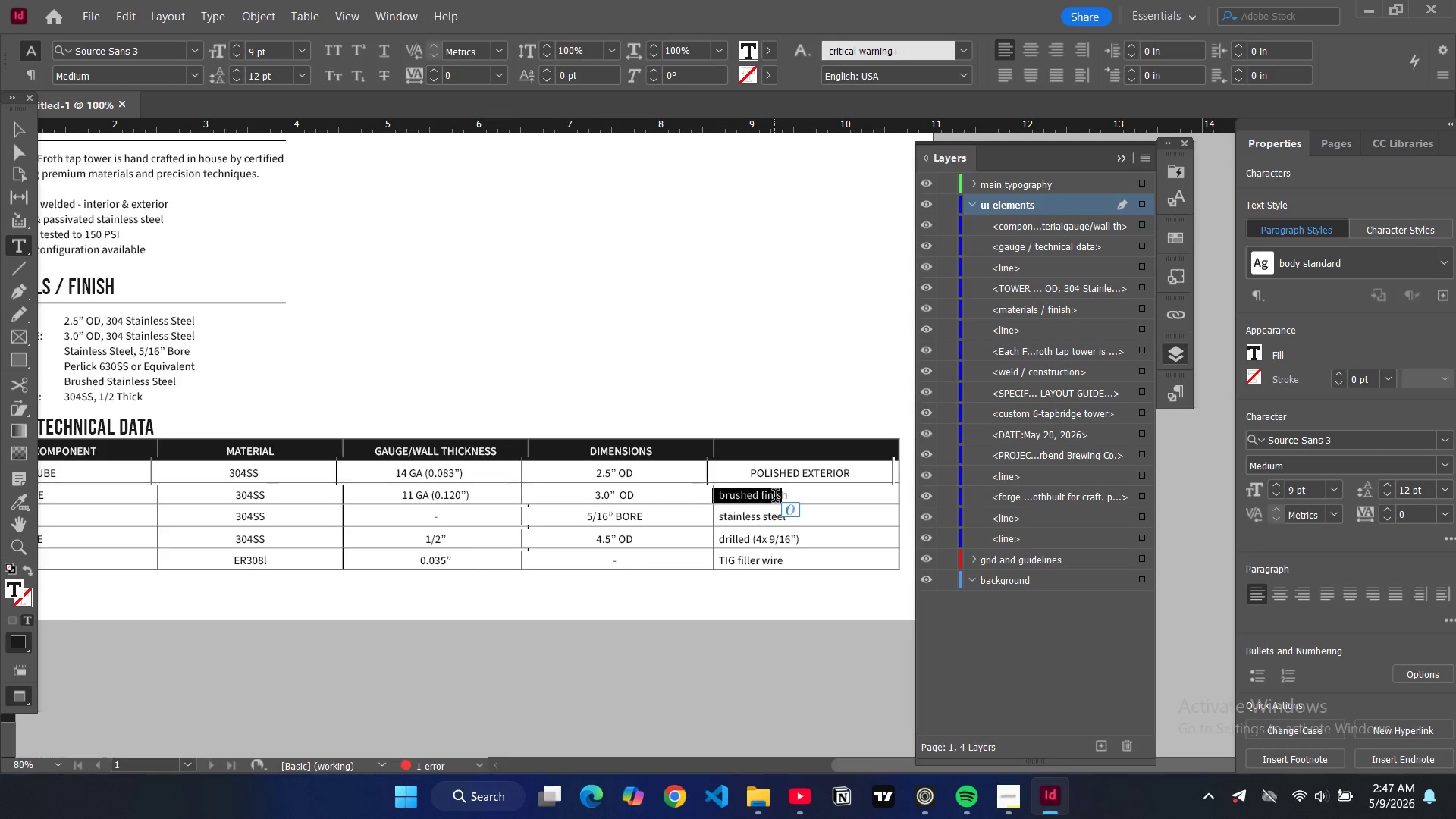 
double_click([775, 497])
 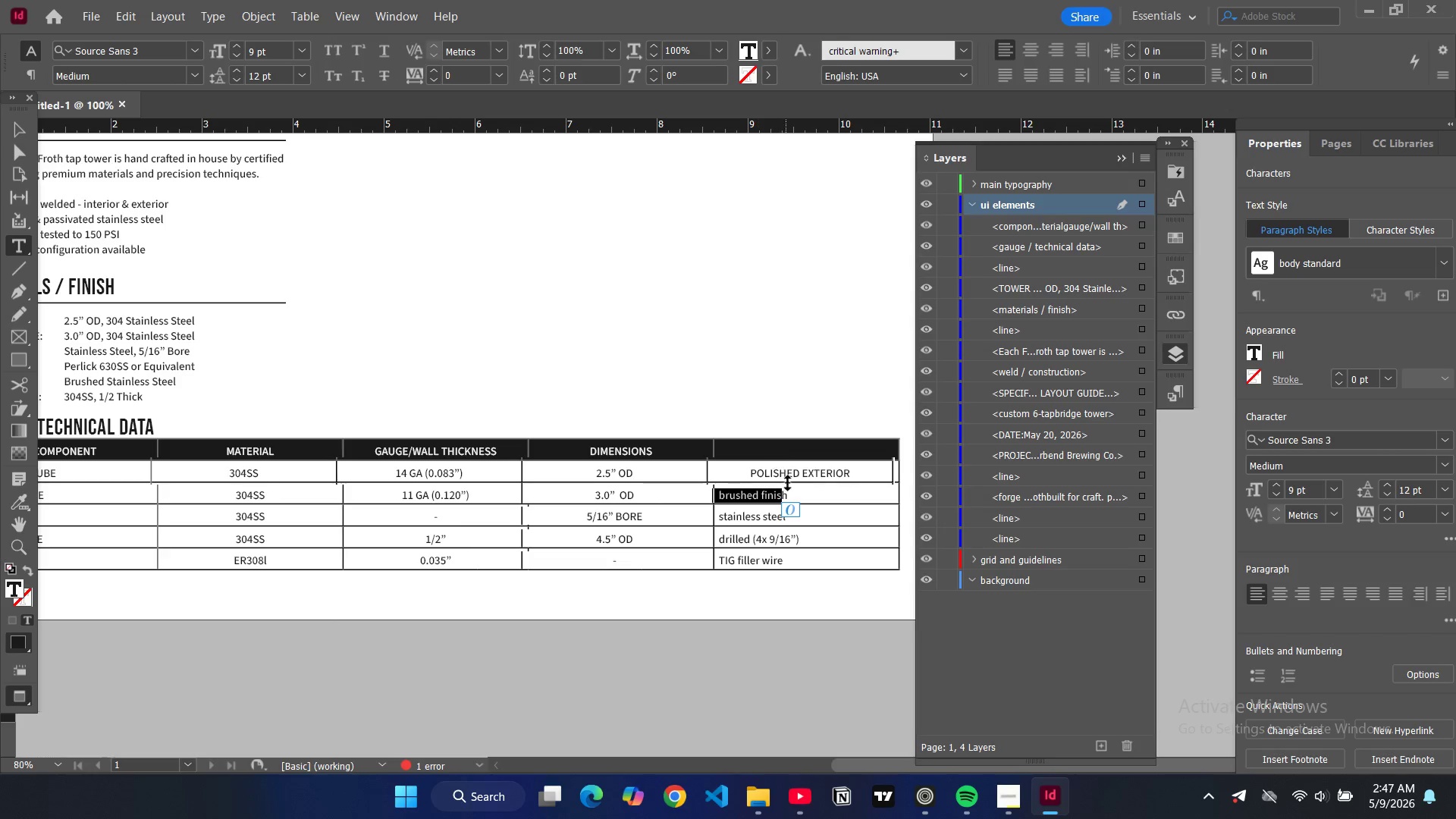 
double_click([791, 493])
 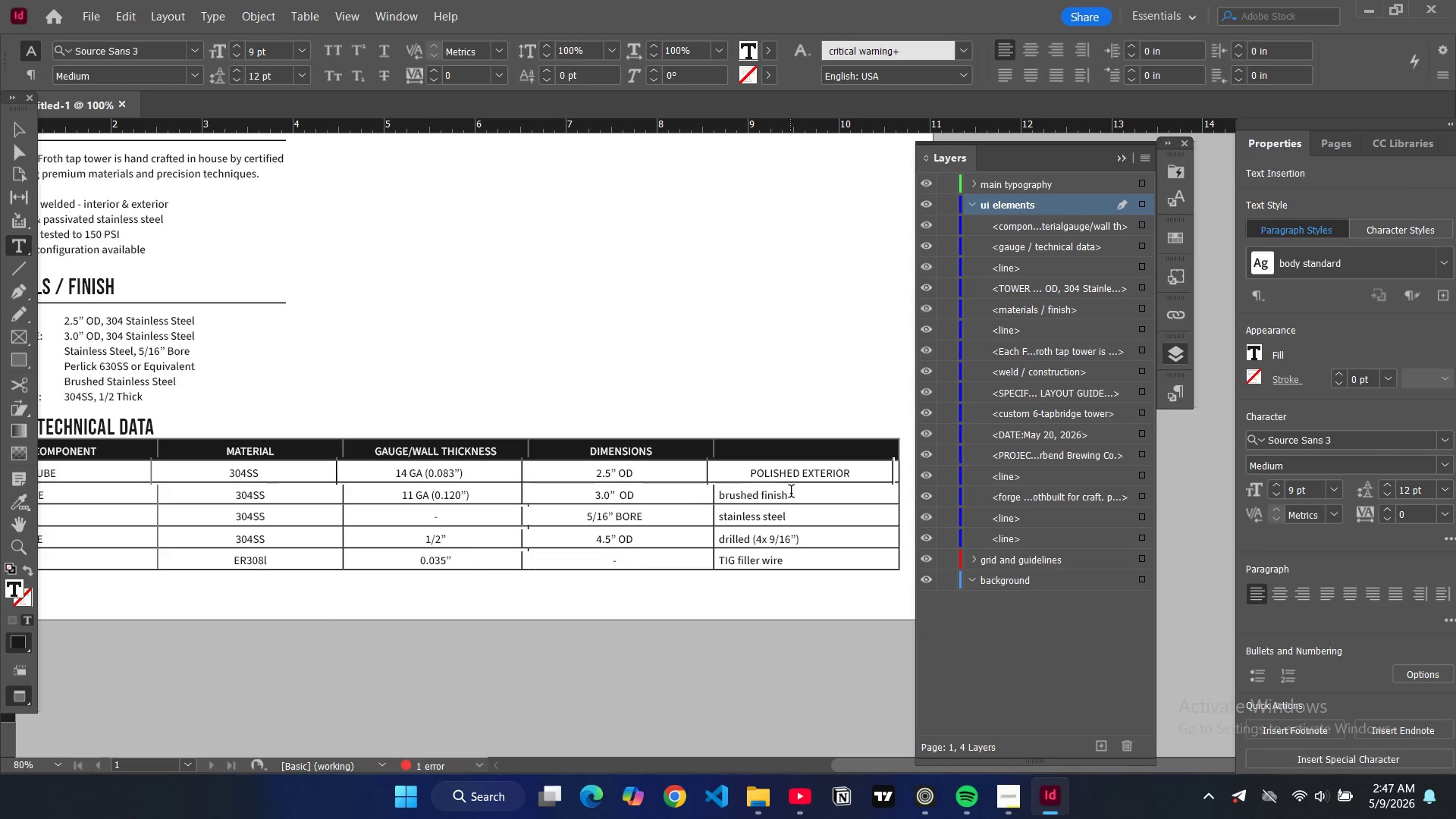 
triple_click([791, 493])
 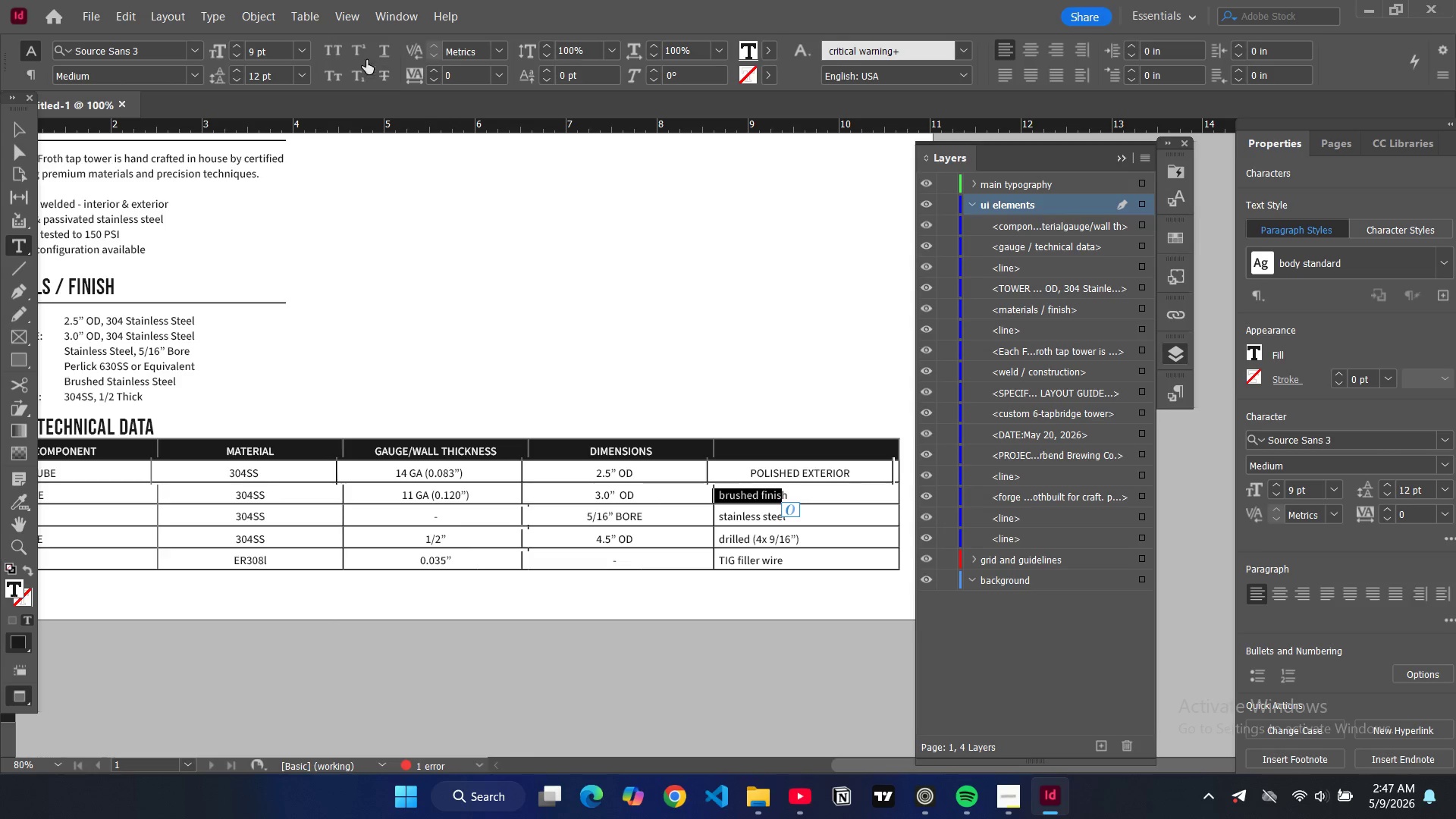 
left_click([339, 52])
 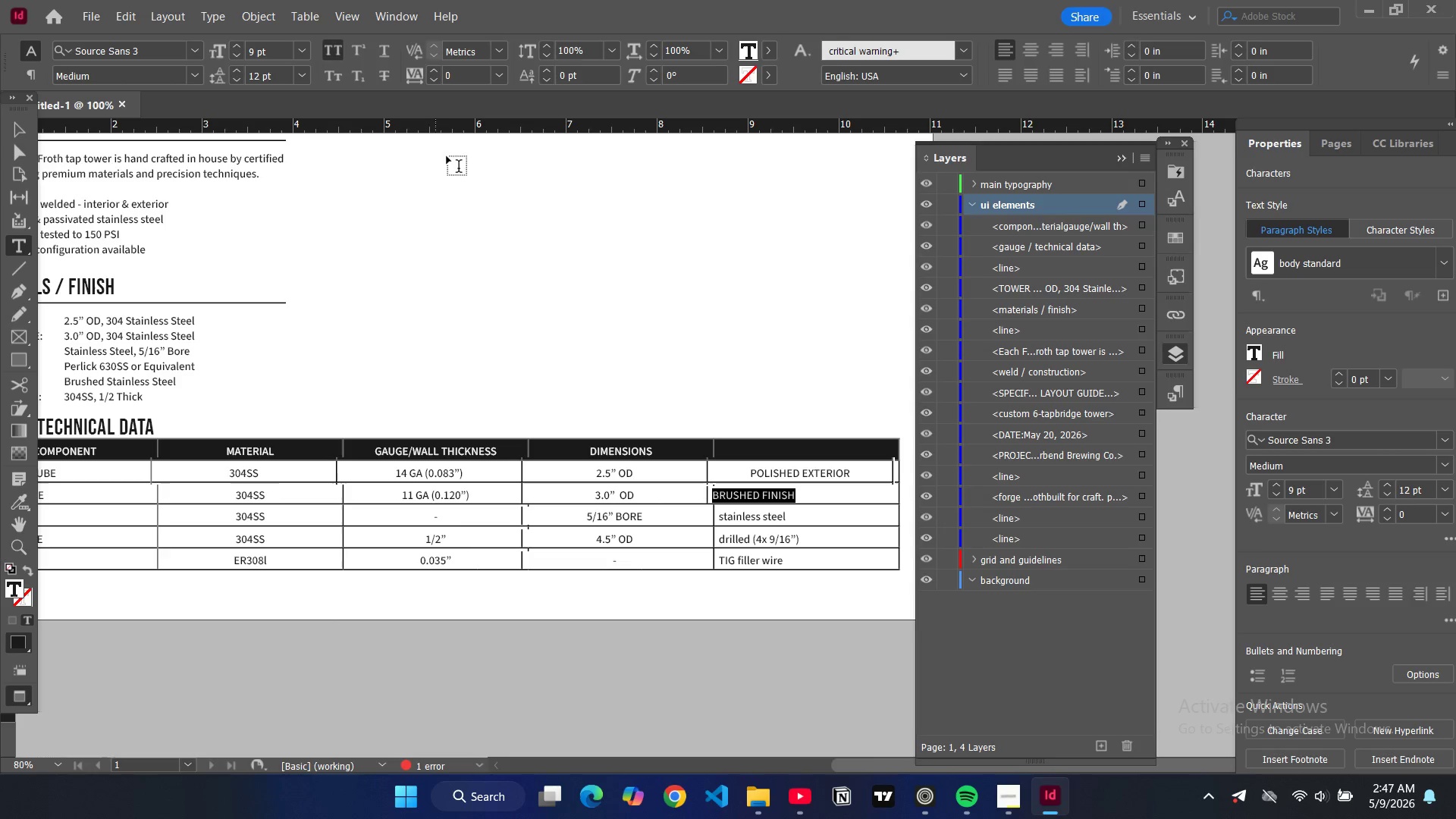 
key(Control+Shift+C)
 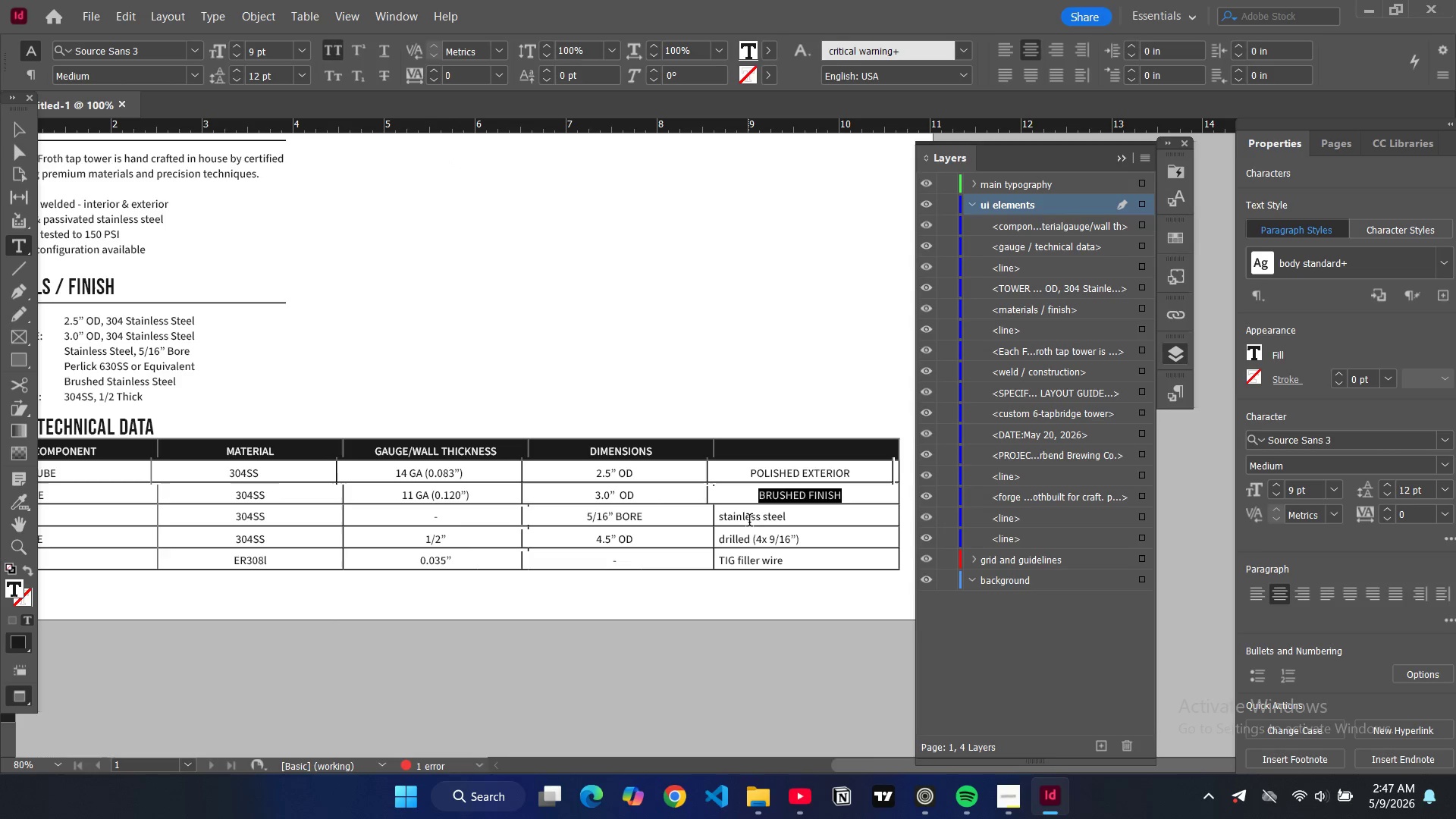 
double_click([749, 521])
 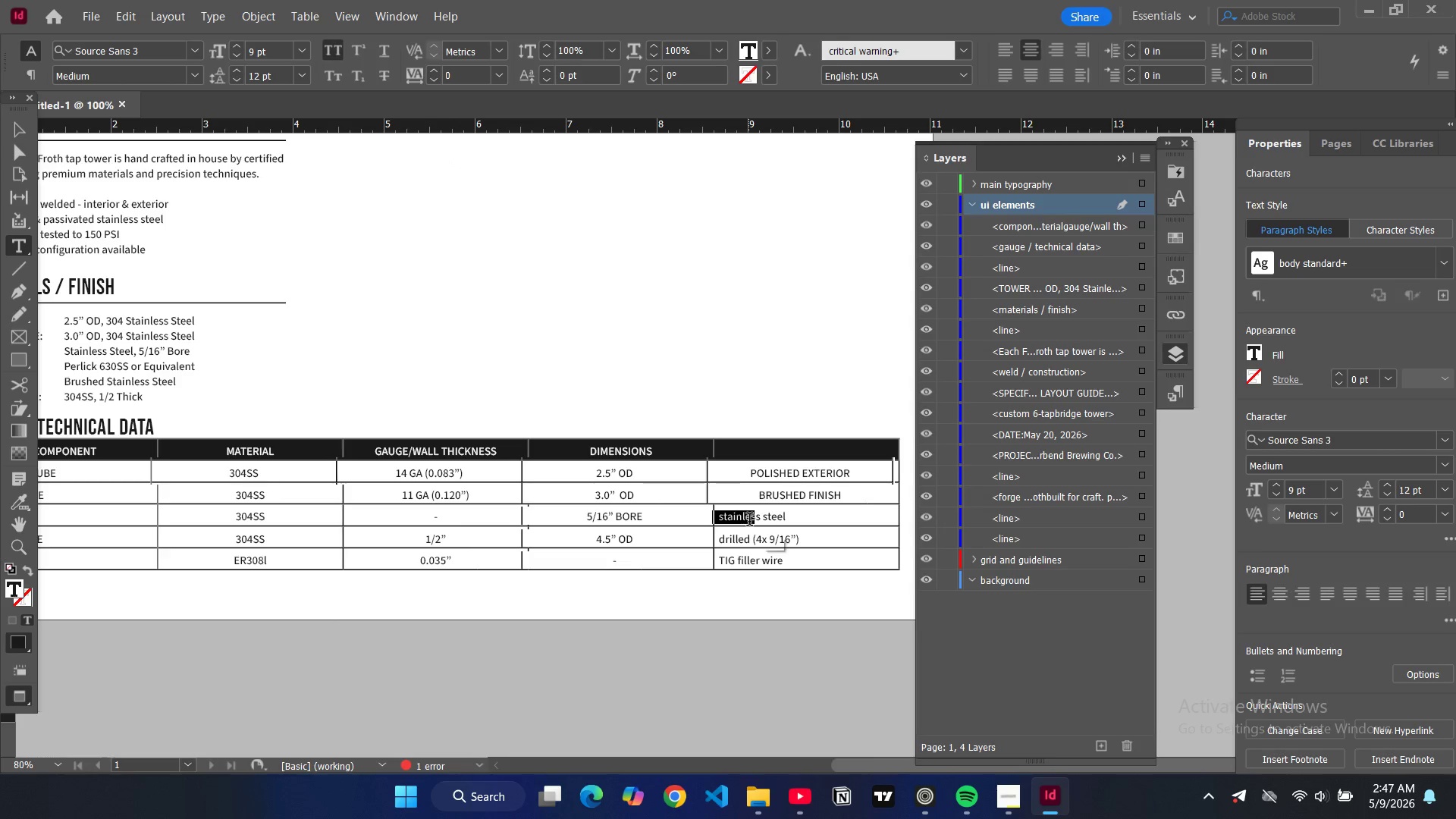 
triple_click([749, 521])
 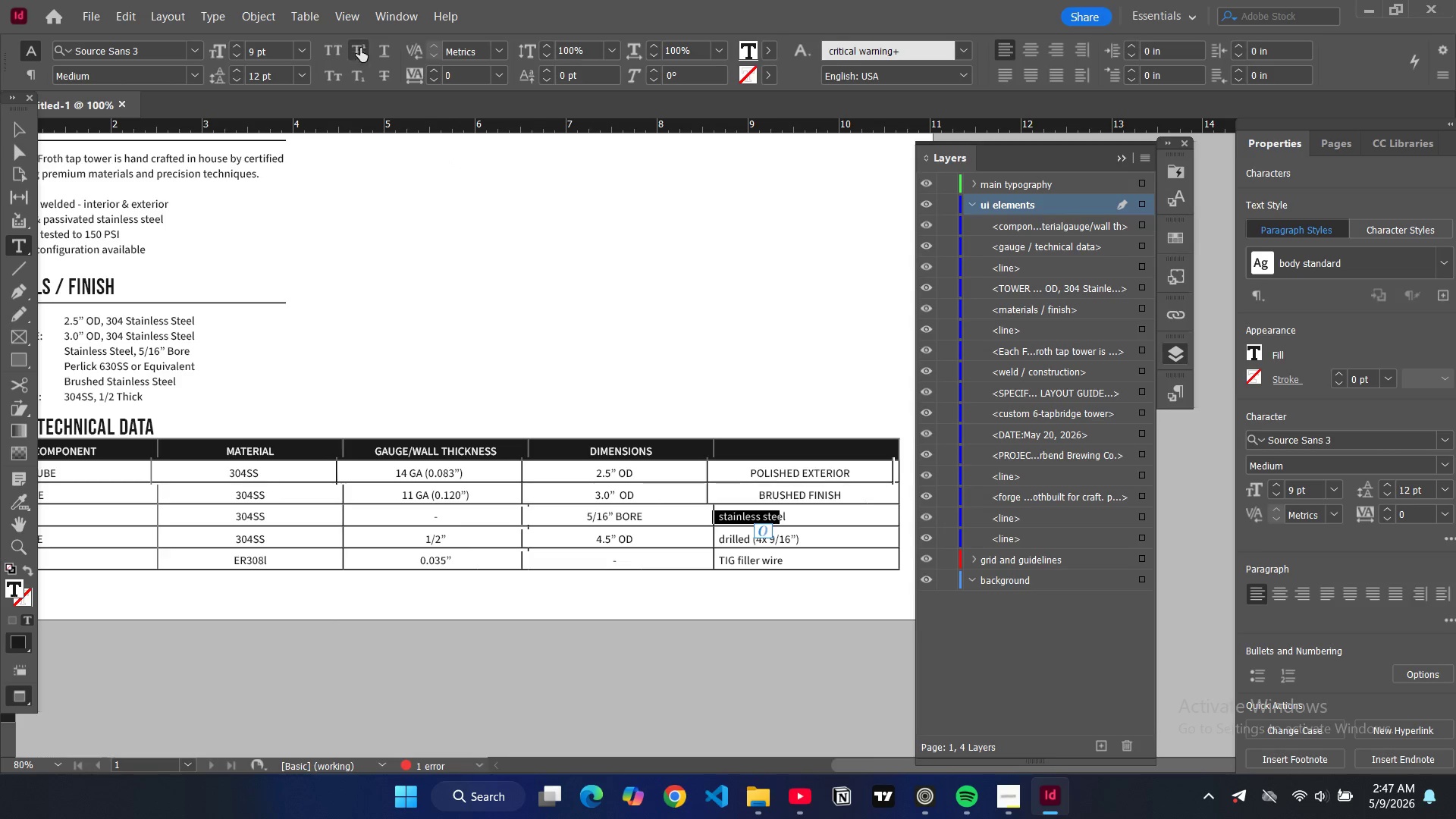 
left_click([334, 47])
 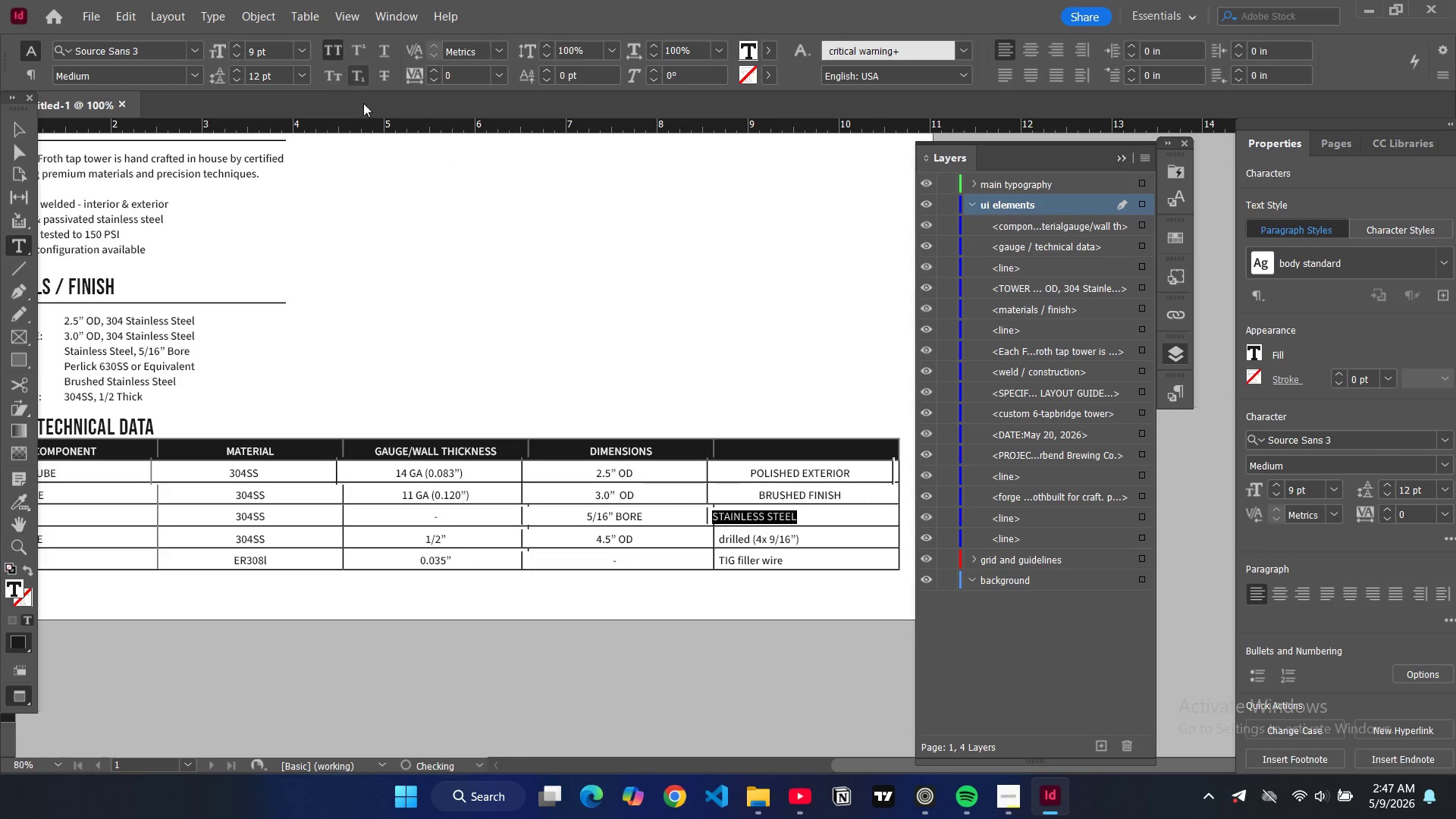 
key(Control+Shift+ShiftLeft)
 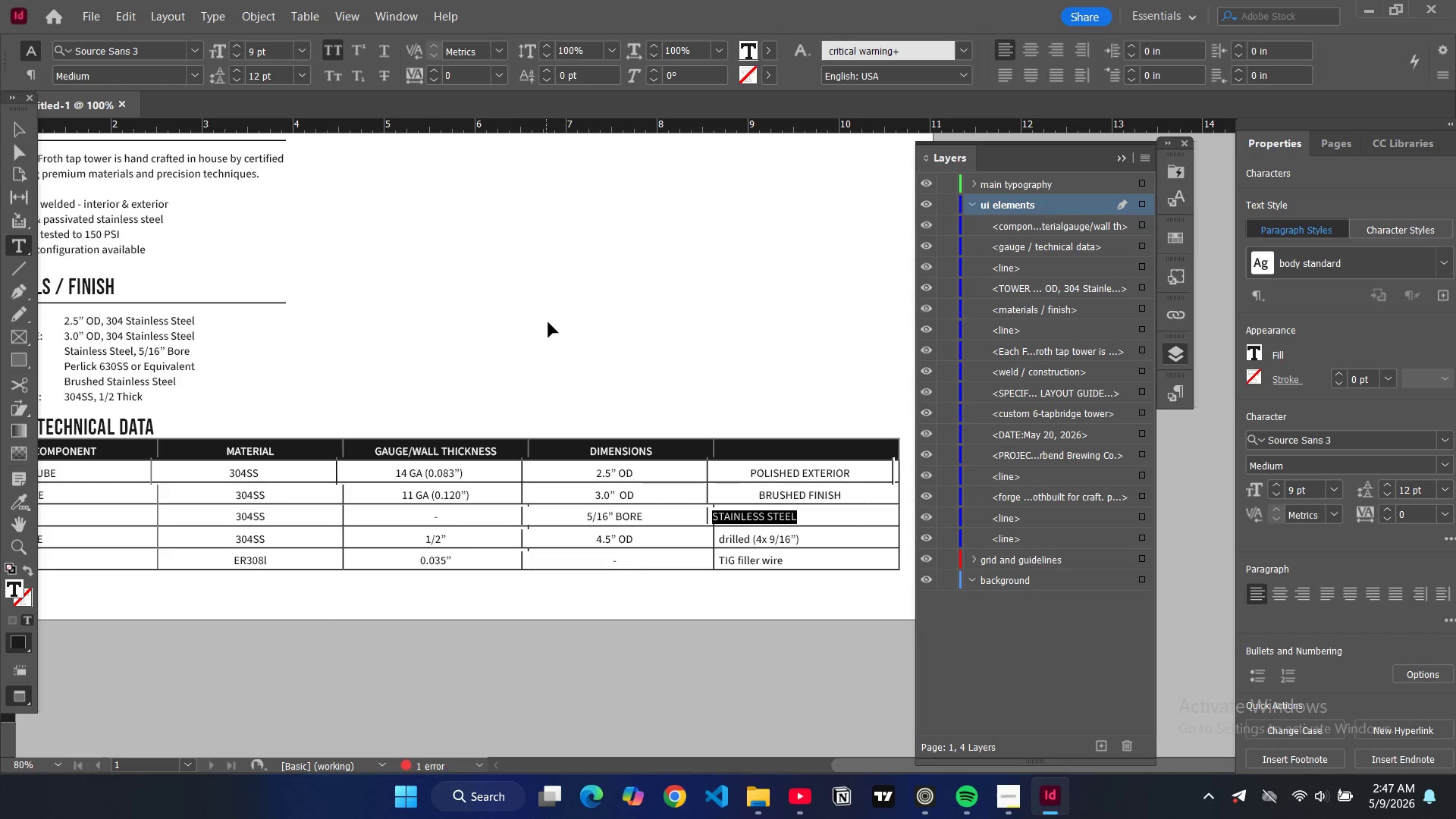 
key(Control+Shift+C)
 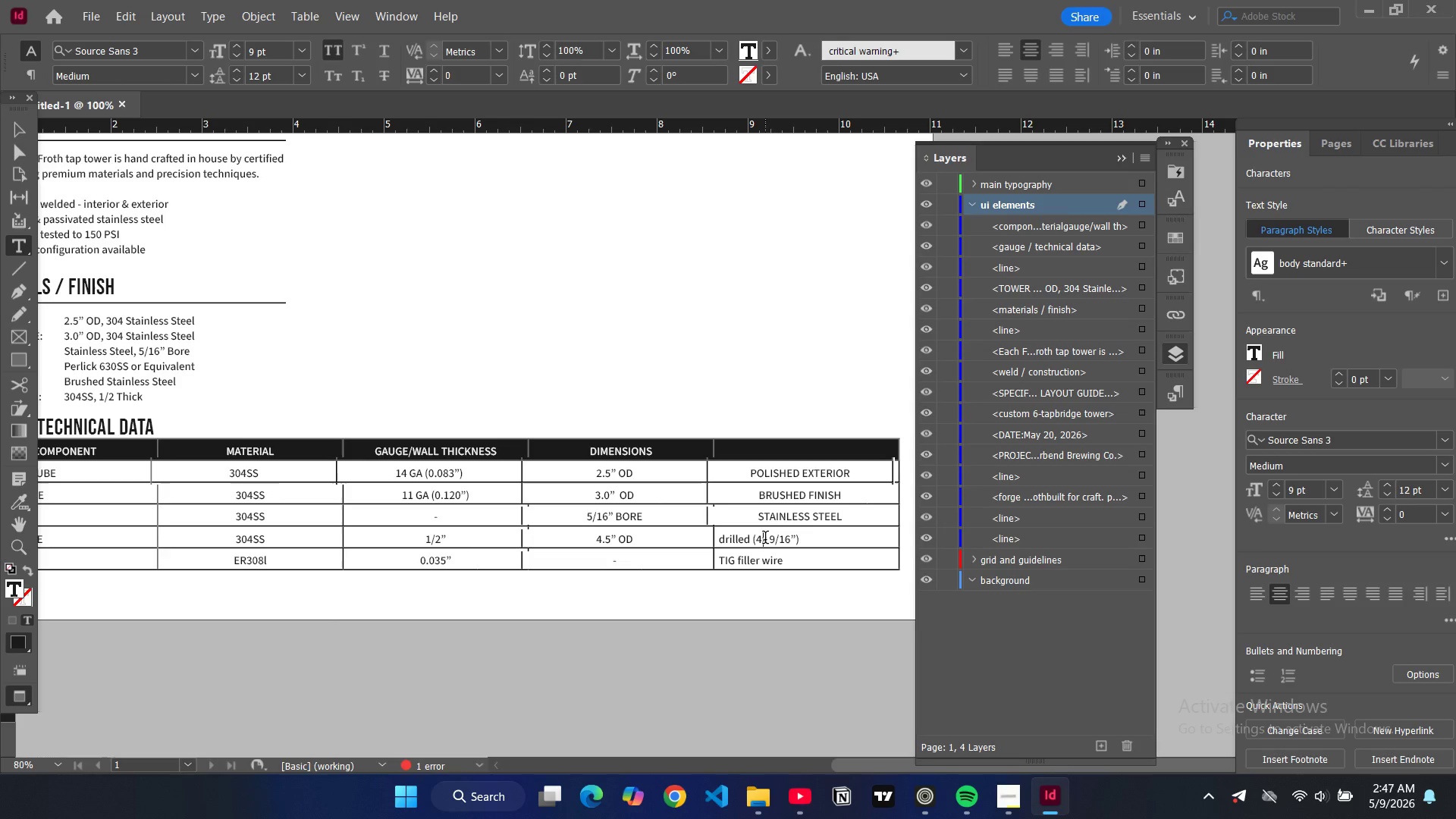 
double_click([765, 539])
 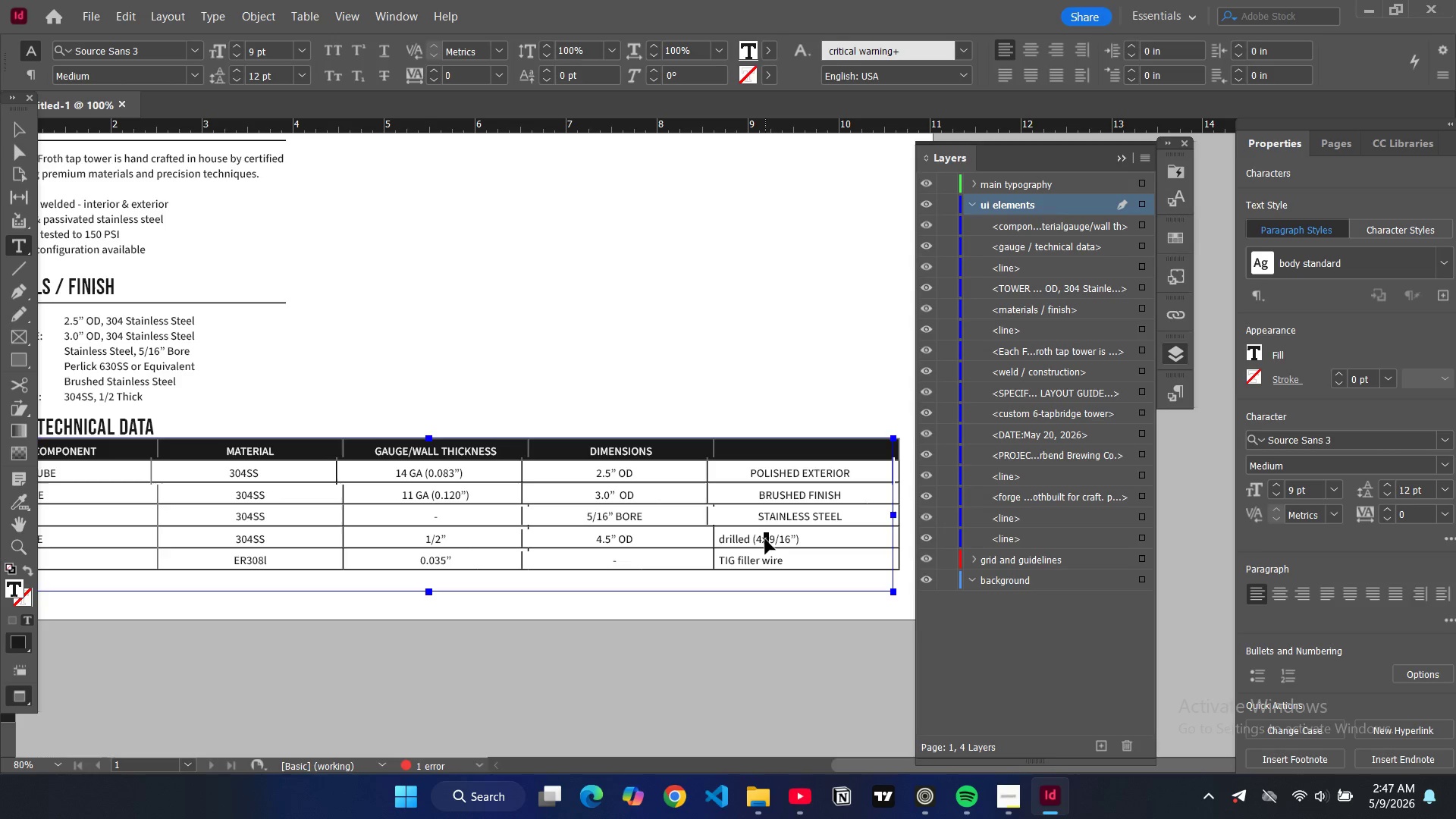 
key(Control+A)
 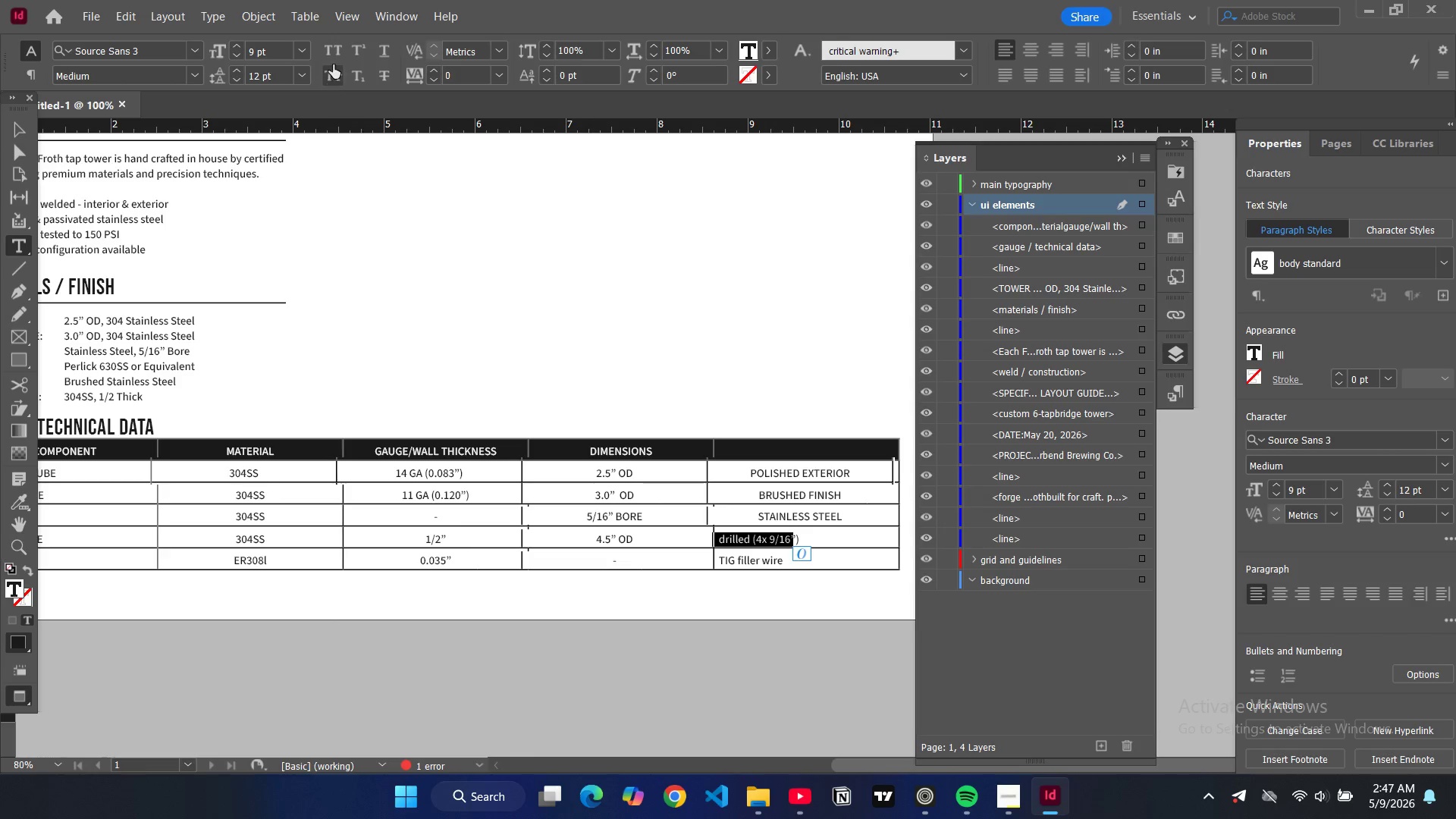 
left_click([333, 55])
 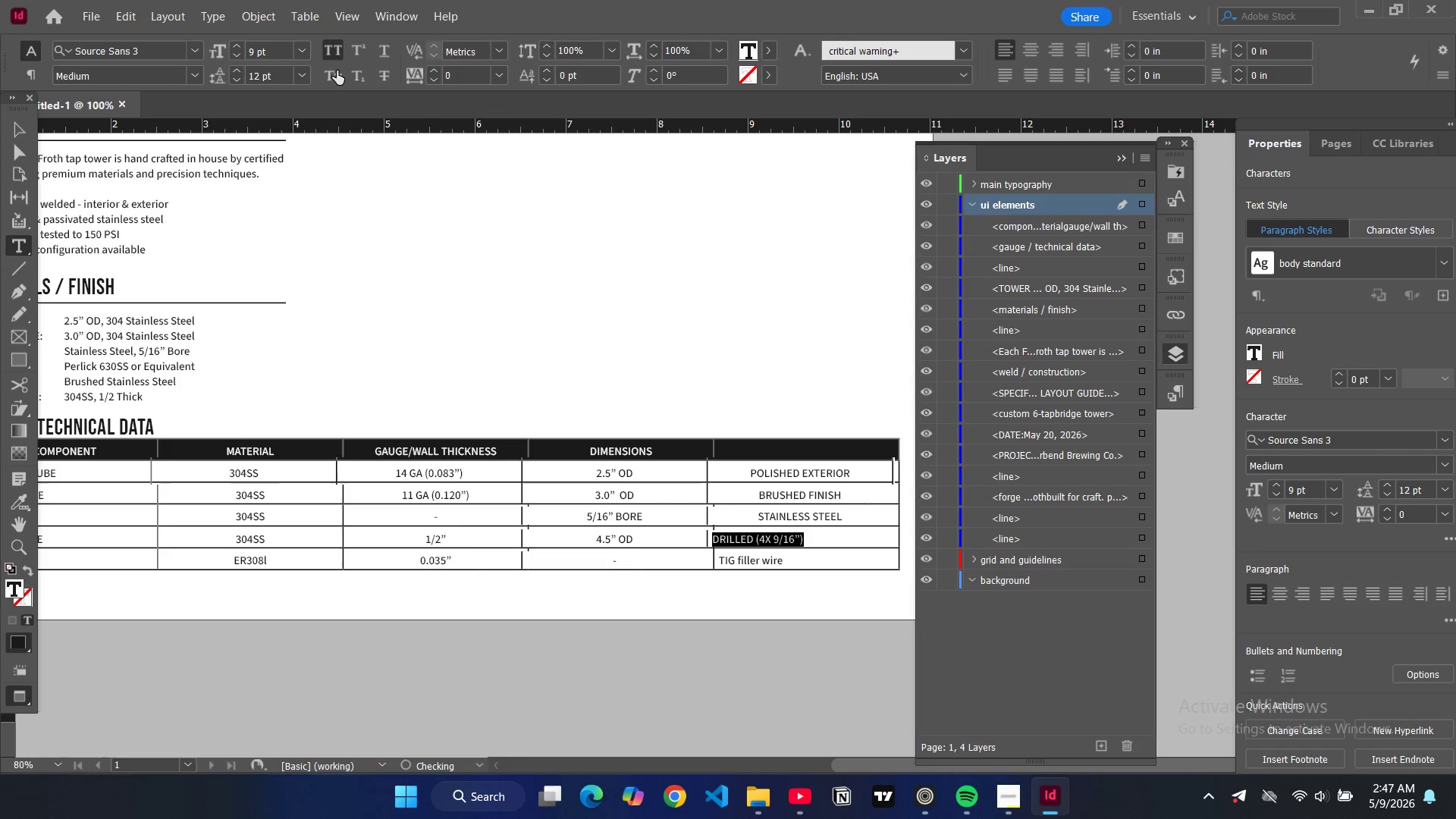 
key(Control+Shift+C)
 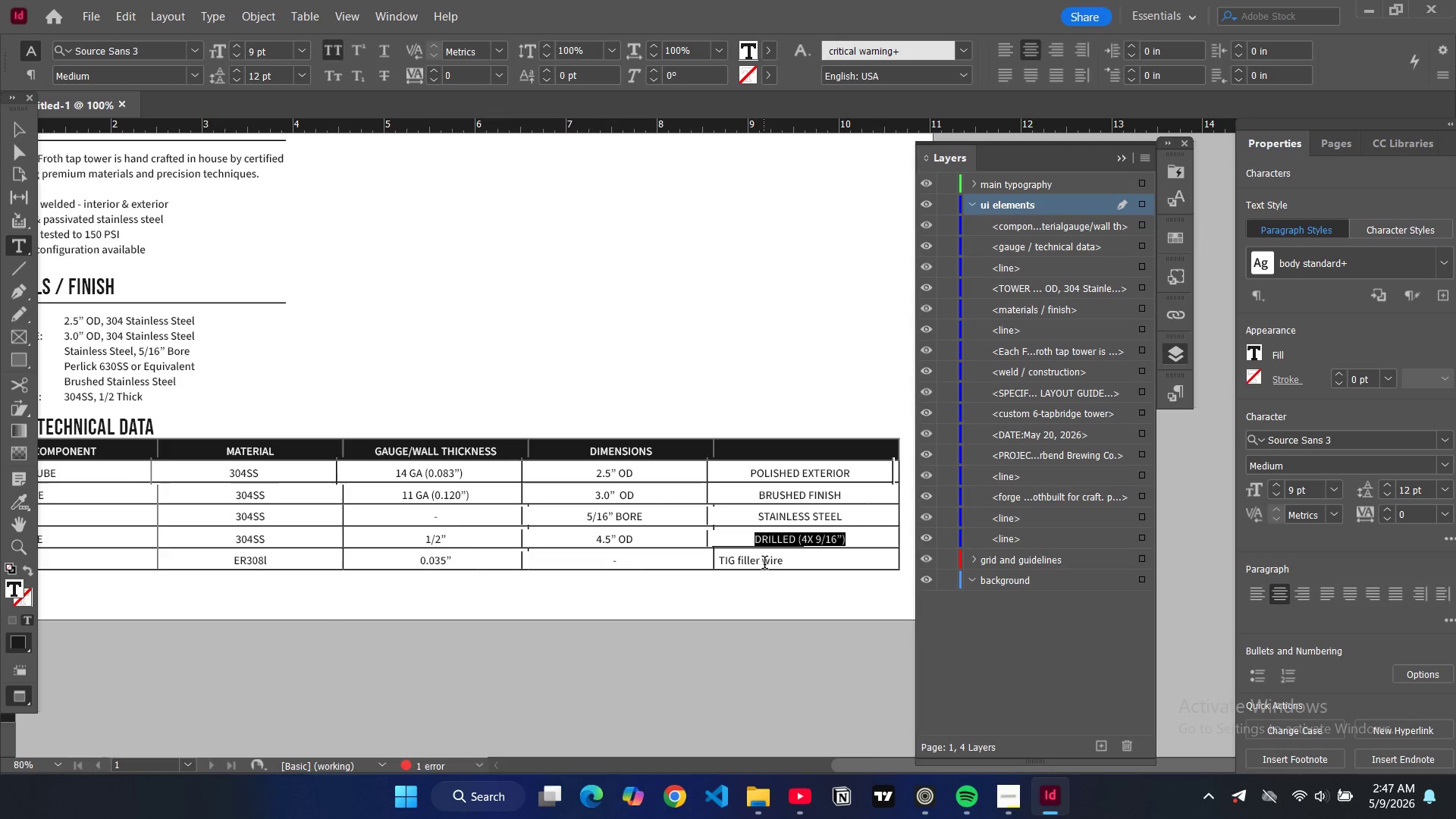 
double_click([764, 564])
 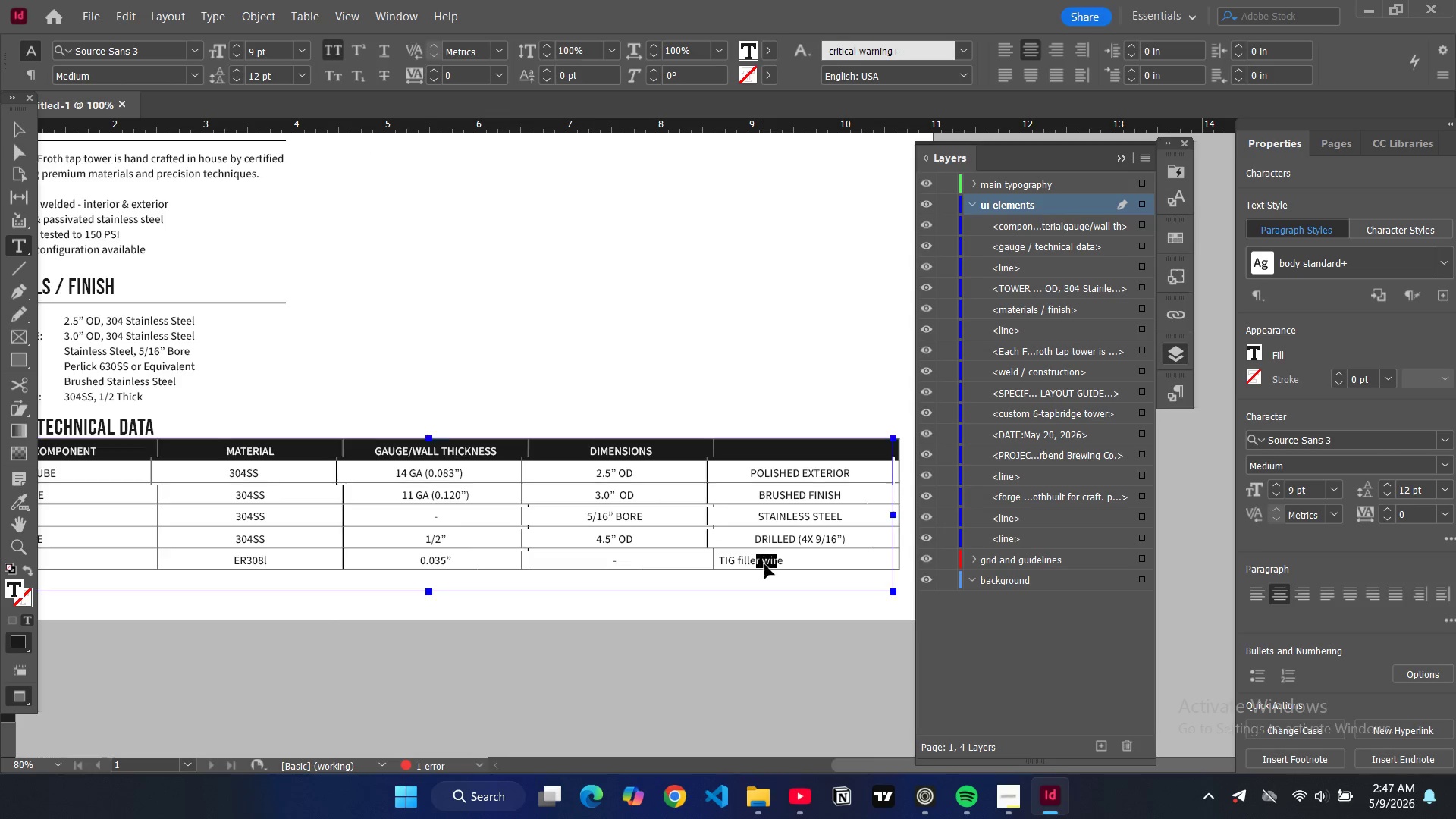 
key(Control+A)
 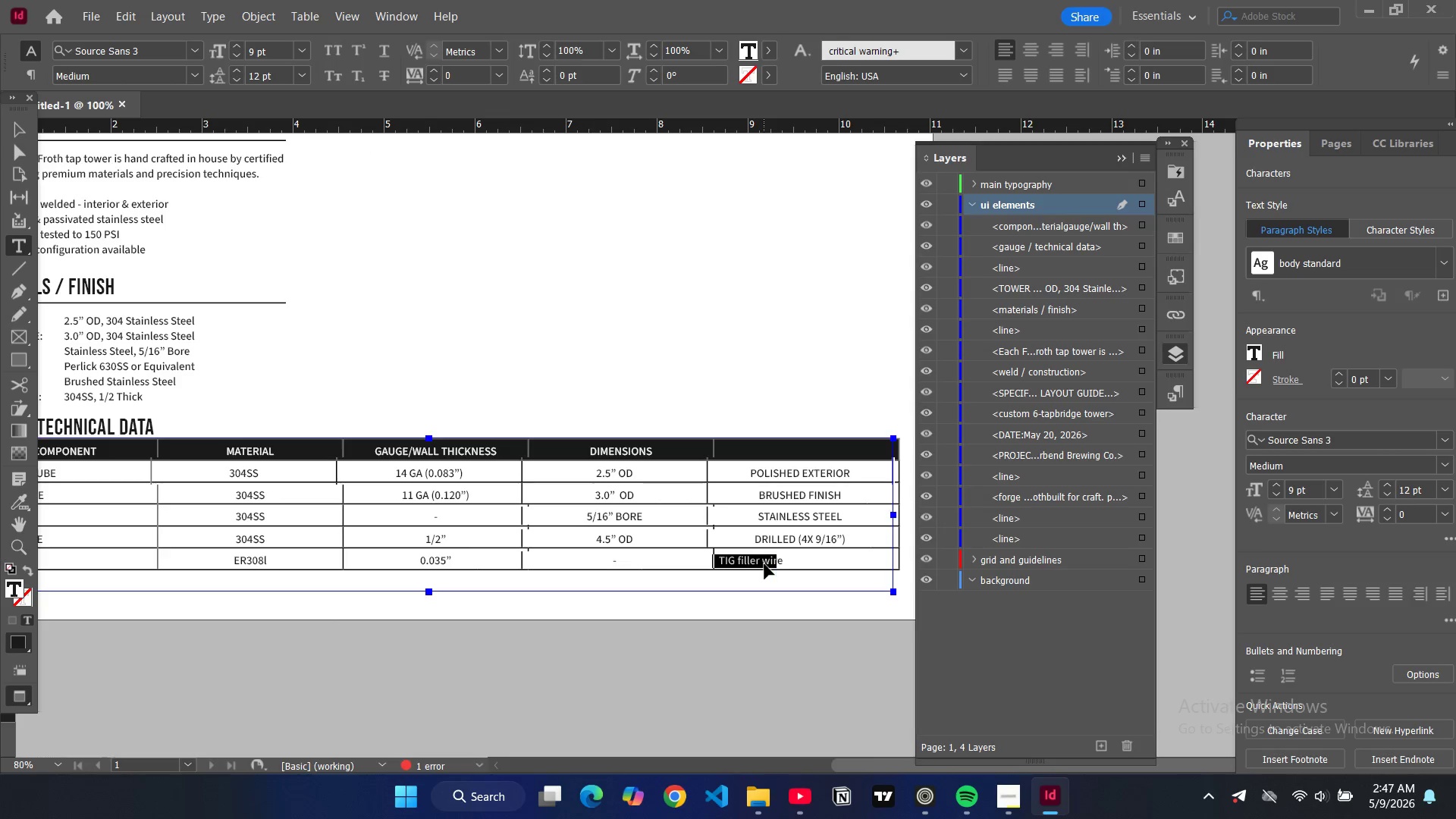 
key(Control+Shift+C)
 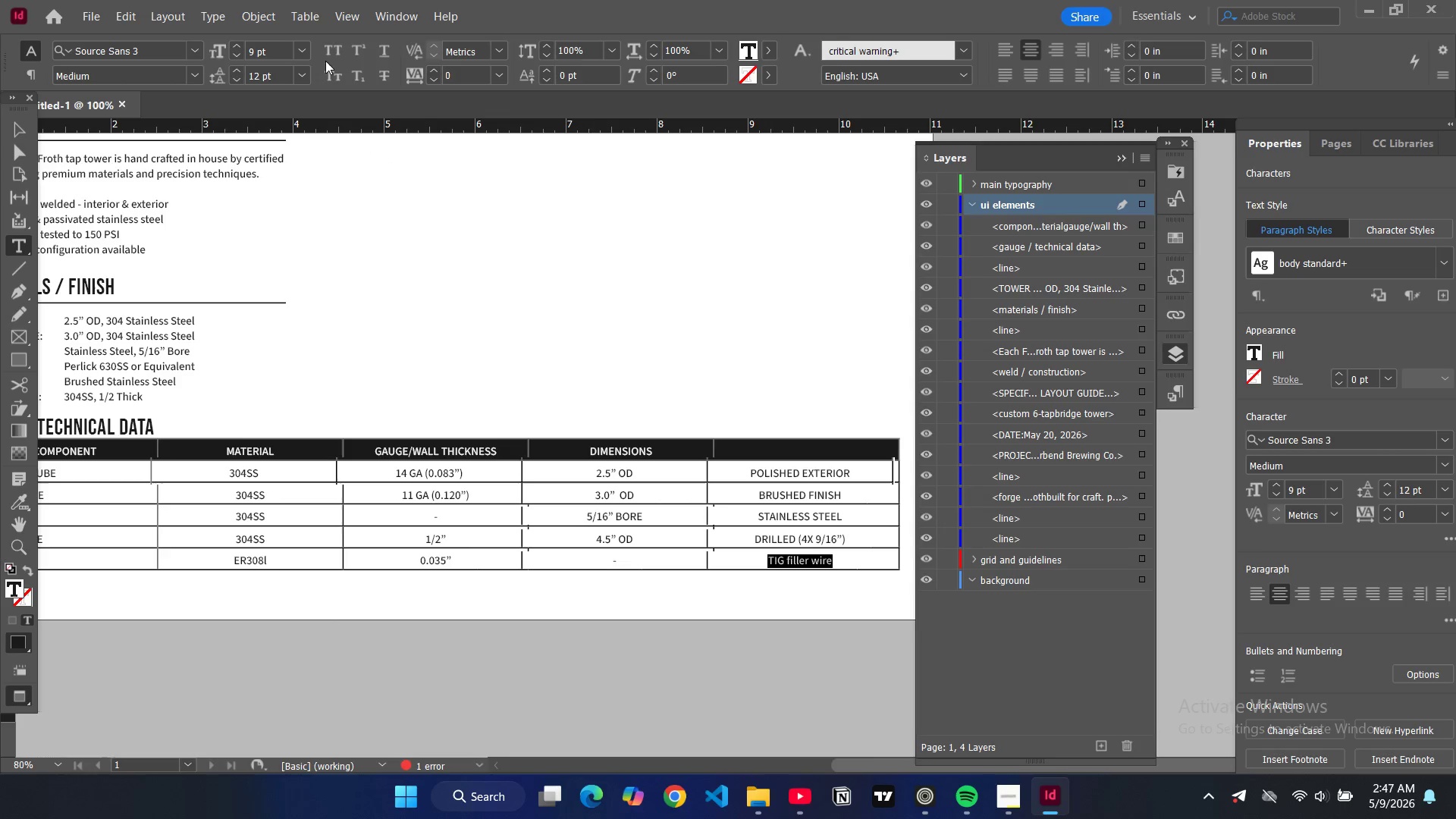 
left_click([327, 52])
 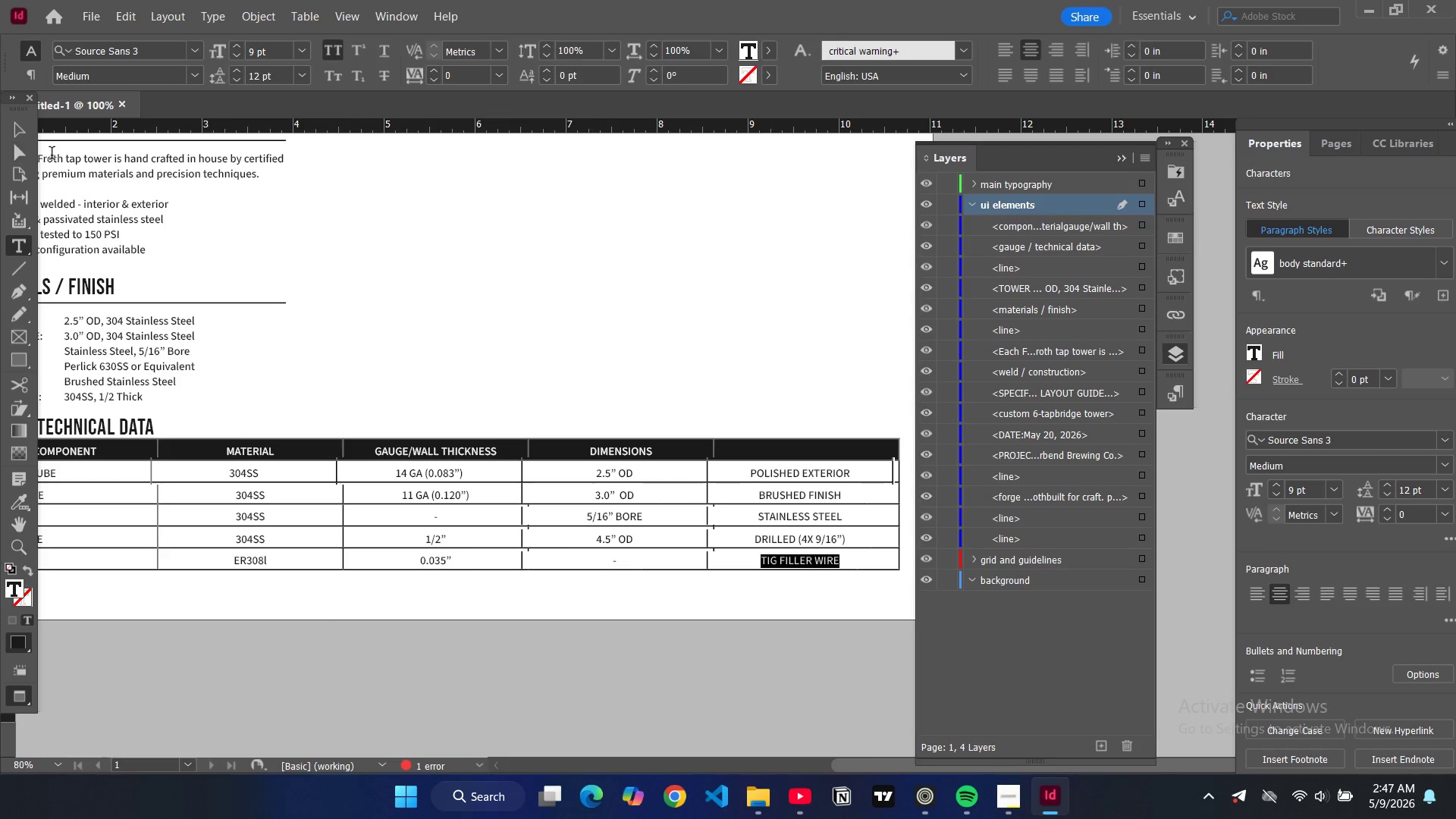 
left_click([18, 128])
 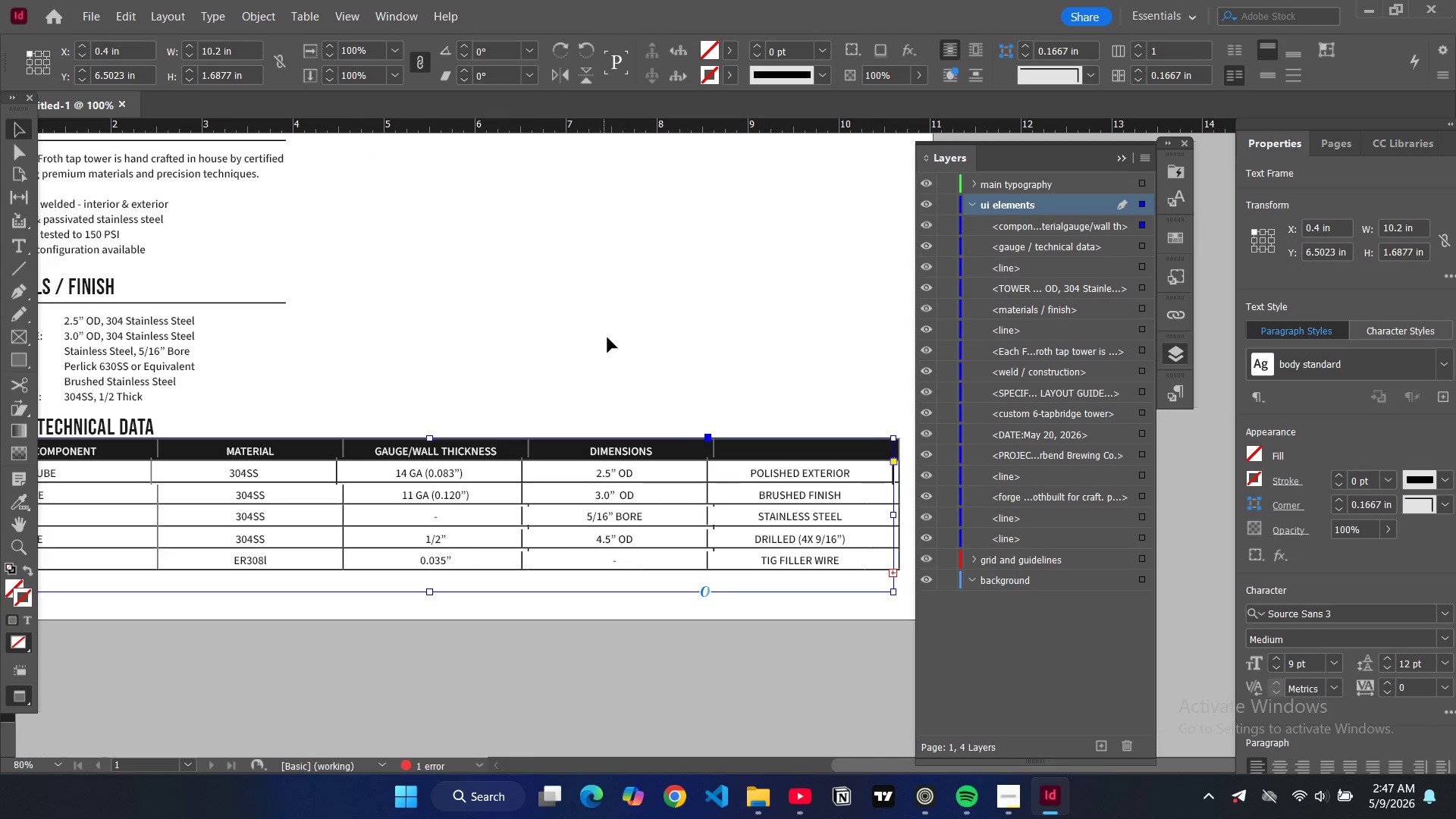 
left_click([620, 344])
 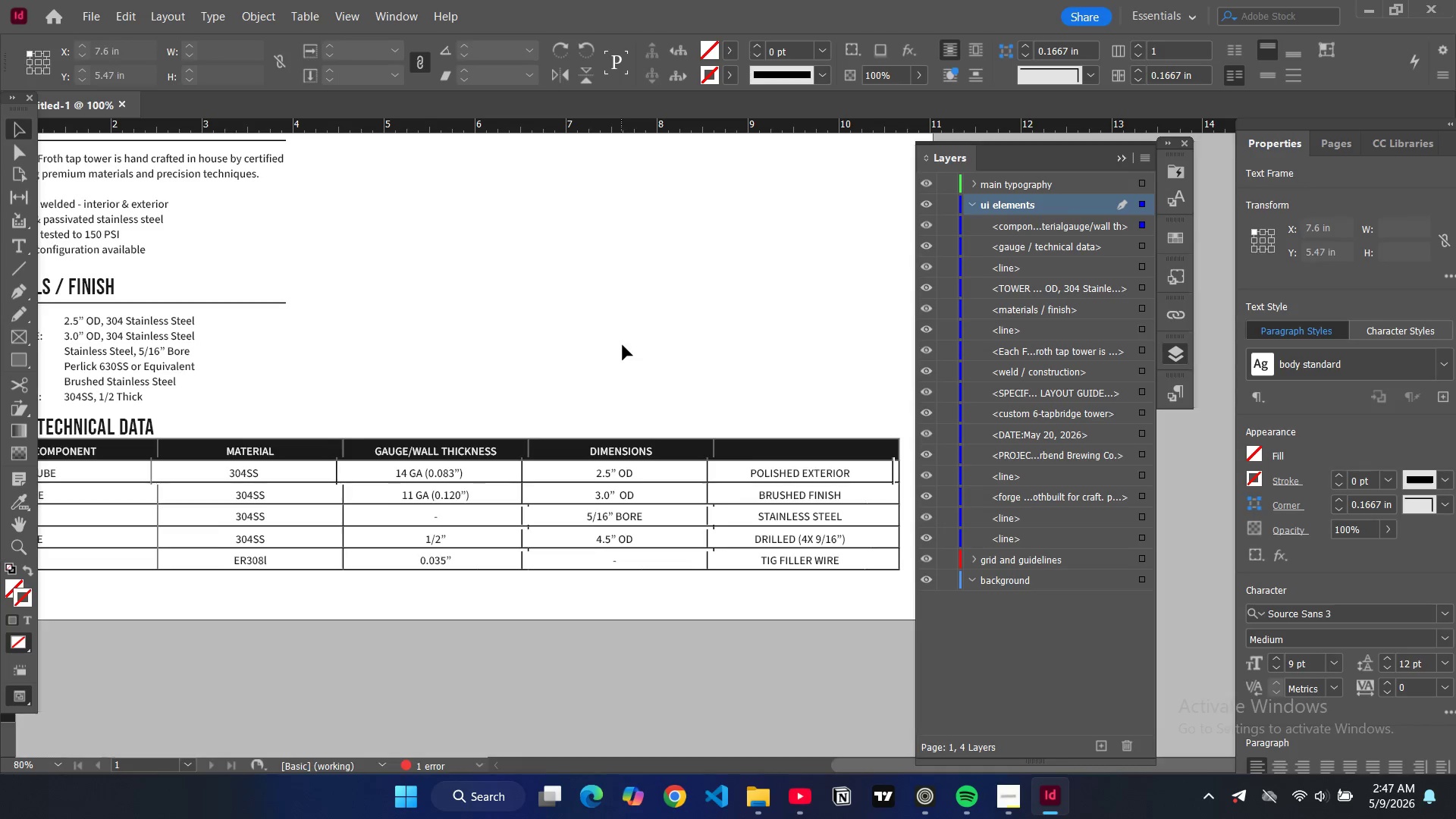 
type(ww)
 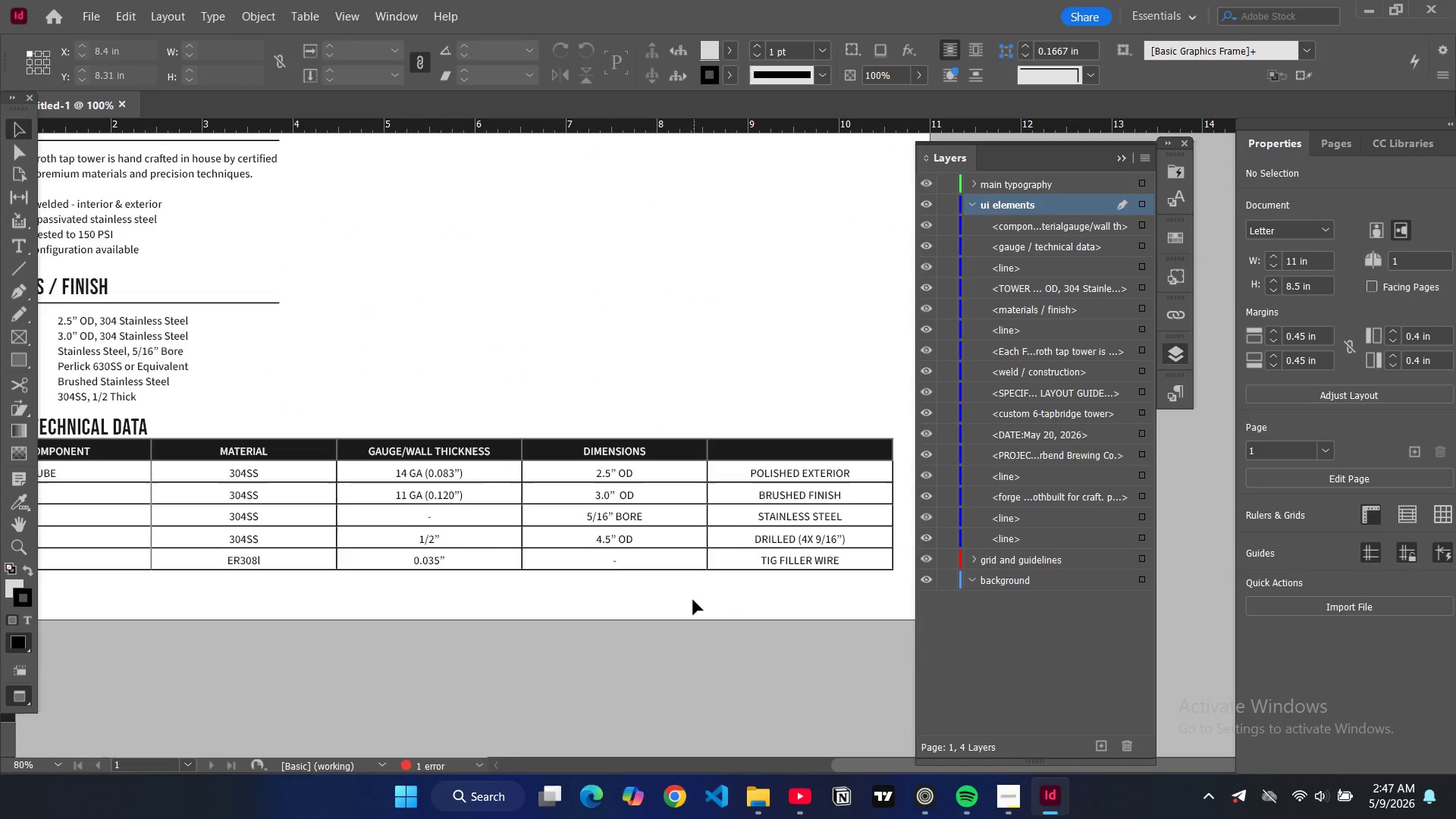 
scroll: coordinate [693, 600], scroll_direction: none, amount: 0.0
 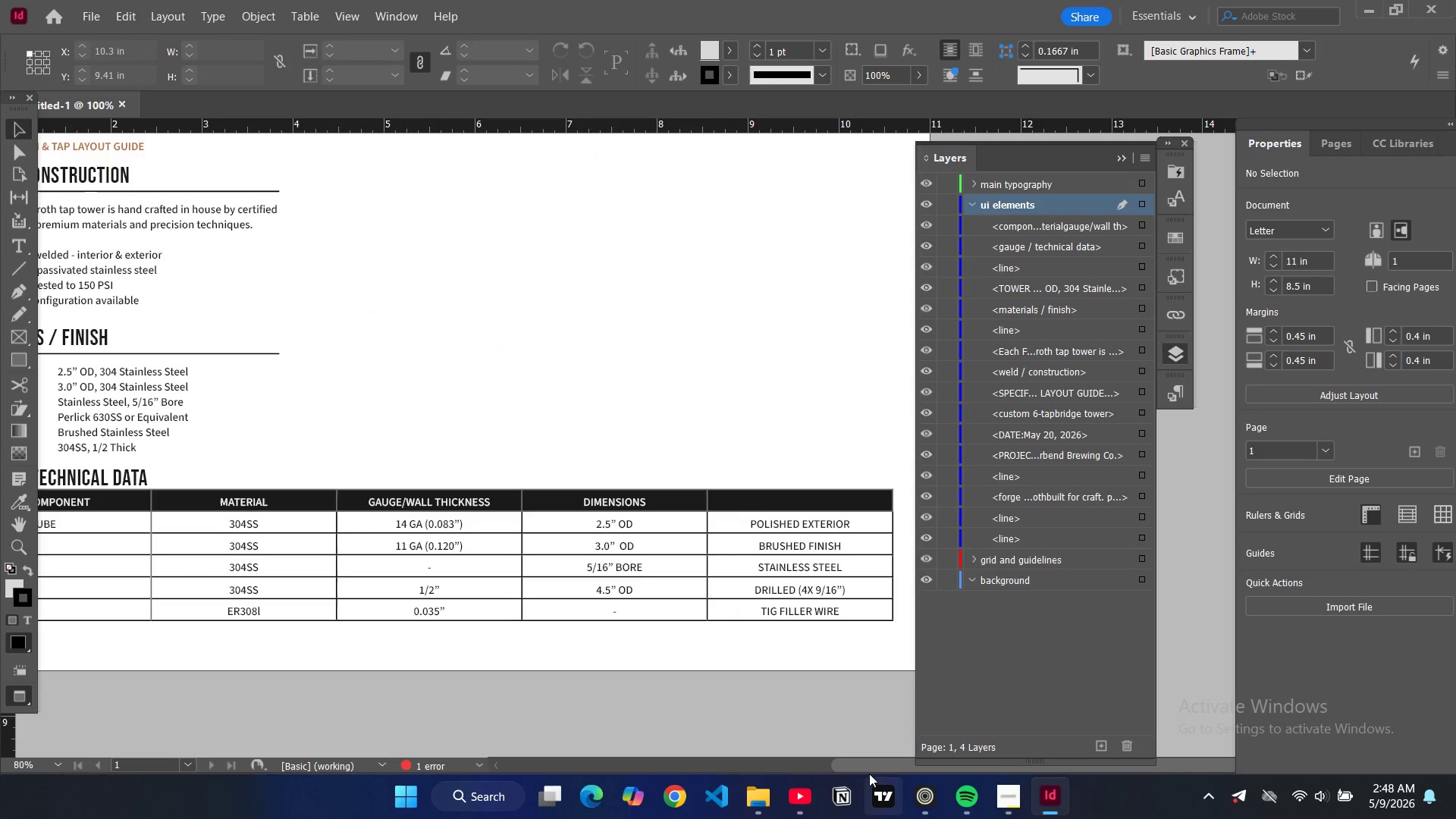 
left_click_drag(start_coordinate=[871, 766], to_coordinate=[903, 761])
 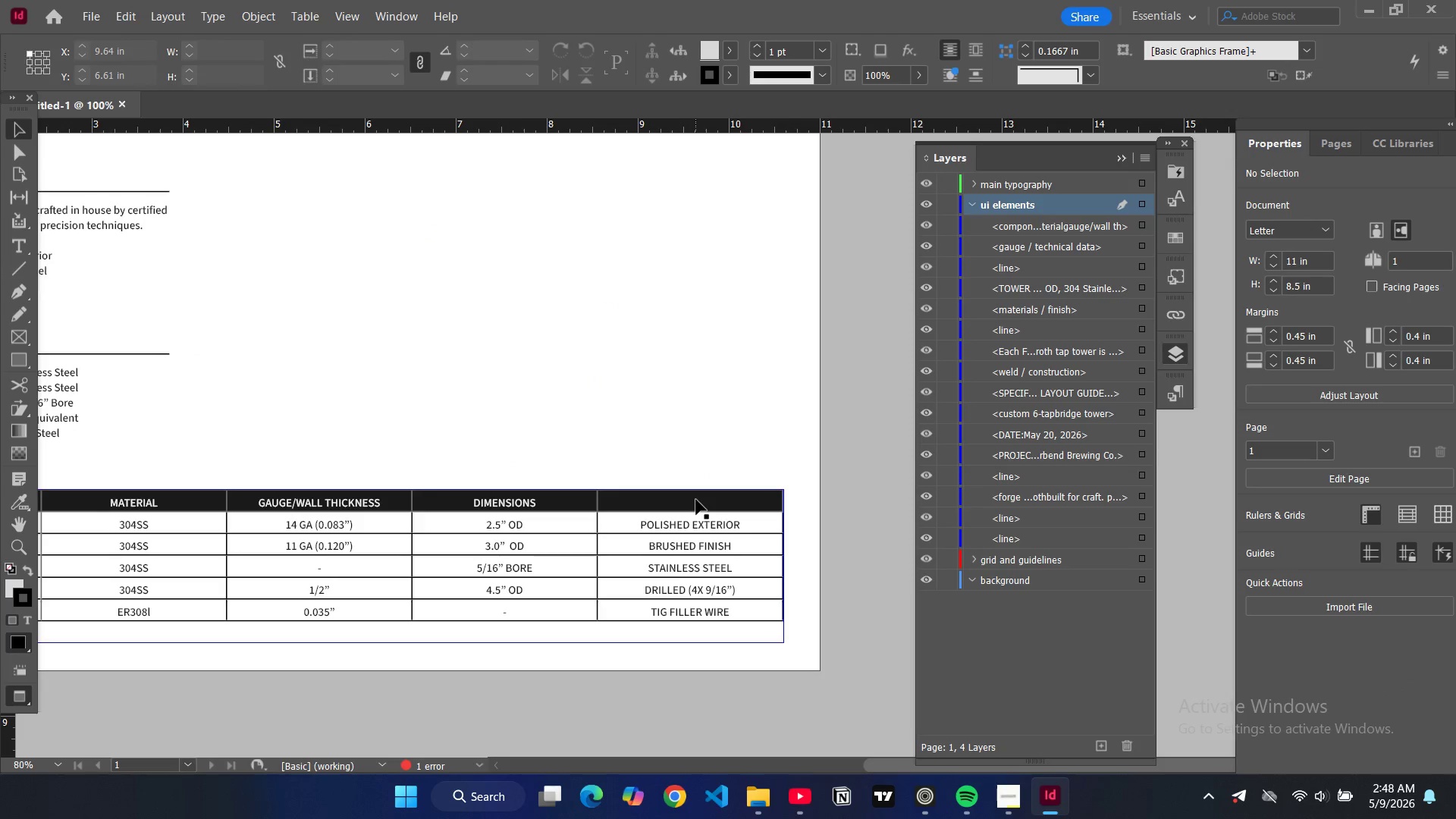 
double_click([696, 500])
 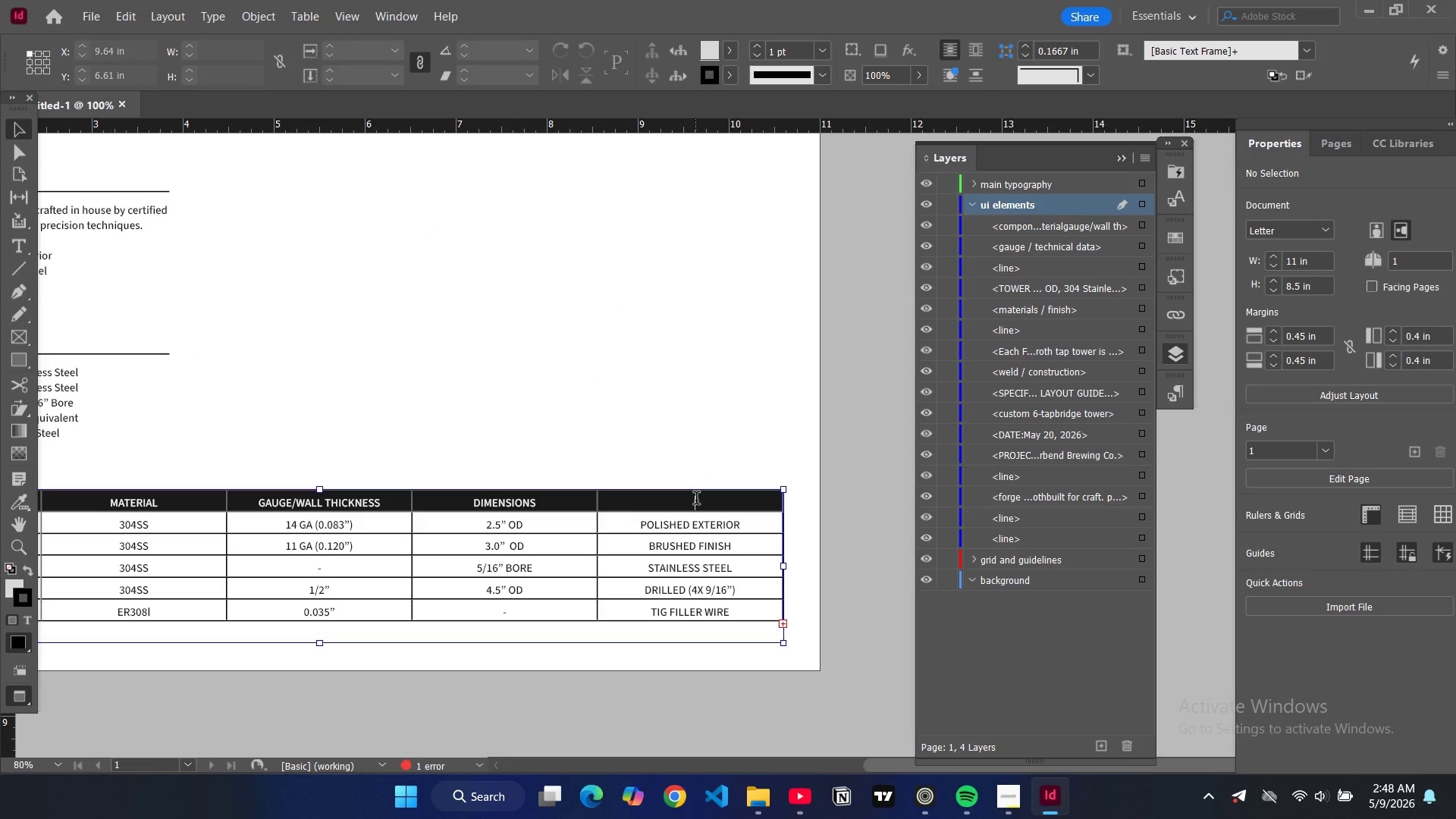 
triple_click([696, 500])
 